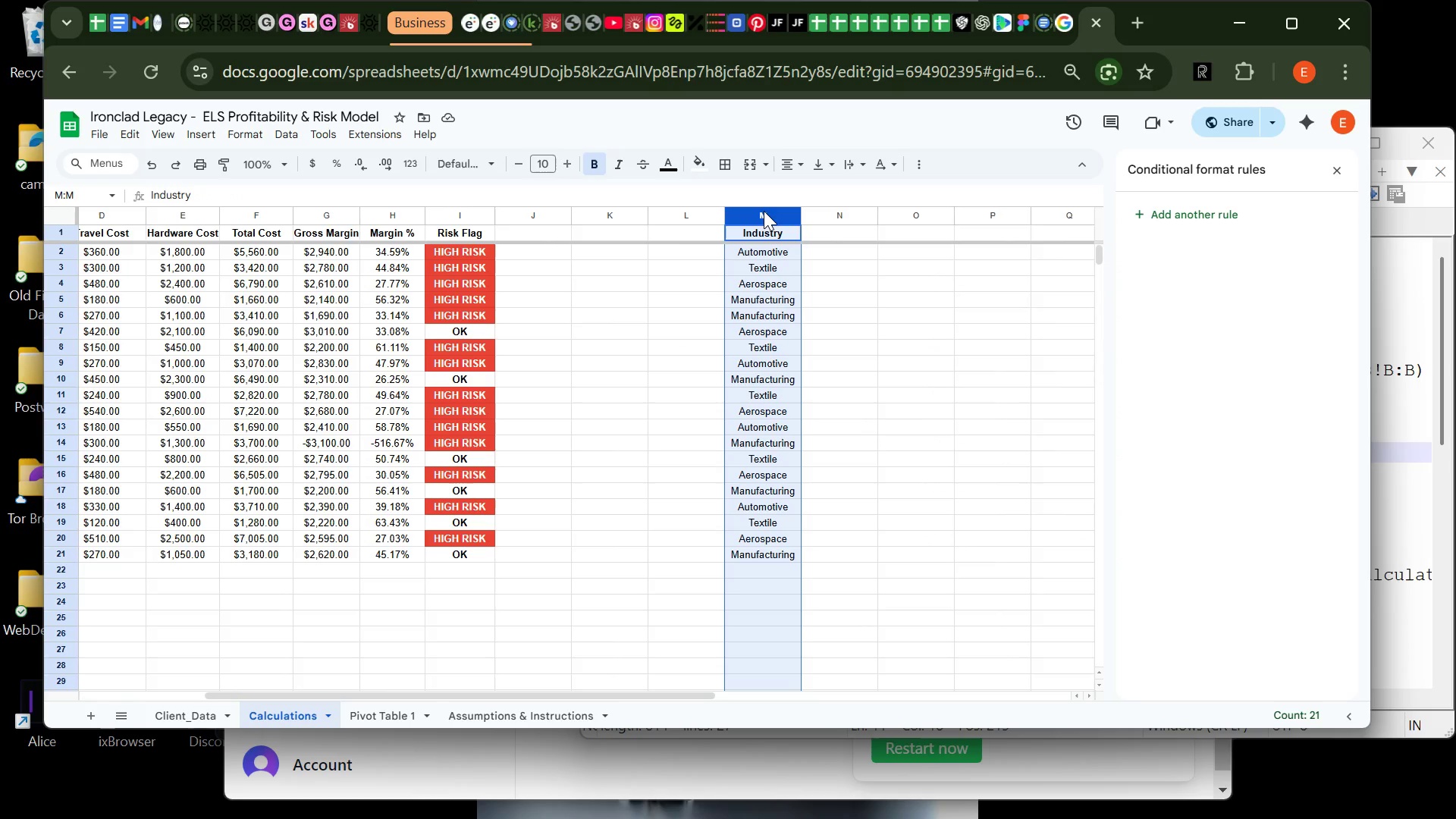 
right_click([764, 211])
 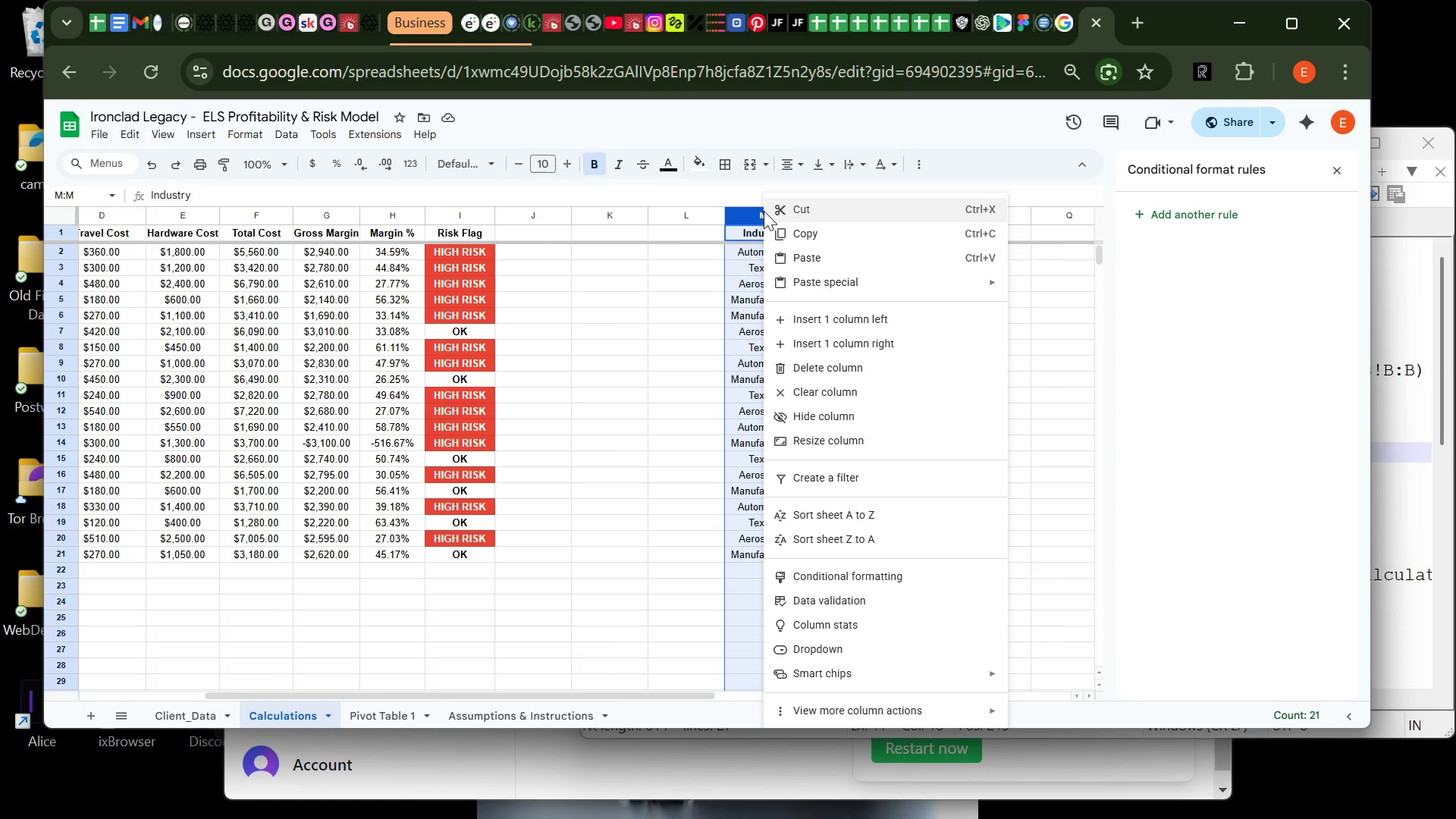 
wait(5.69)
 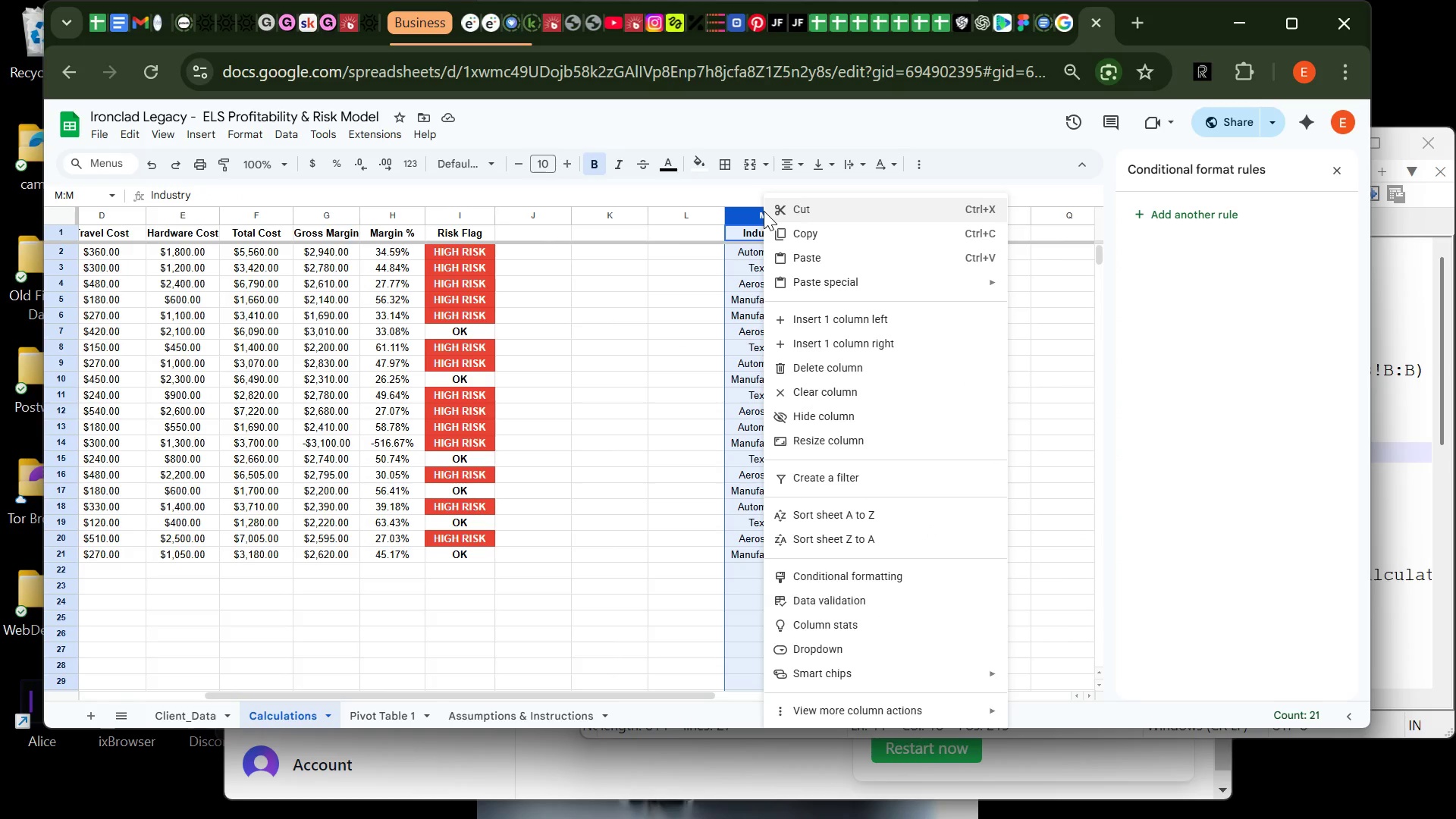 
mouse_move([941, 701])
 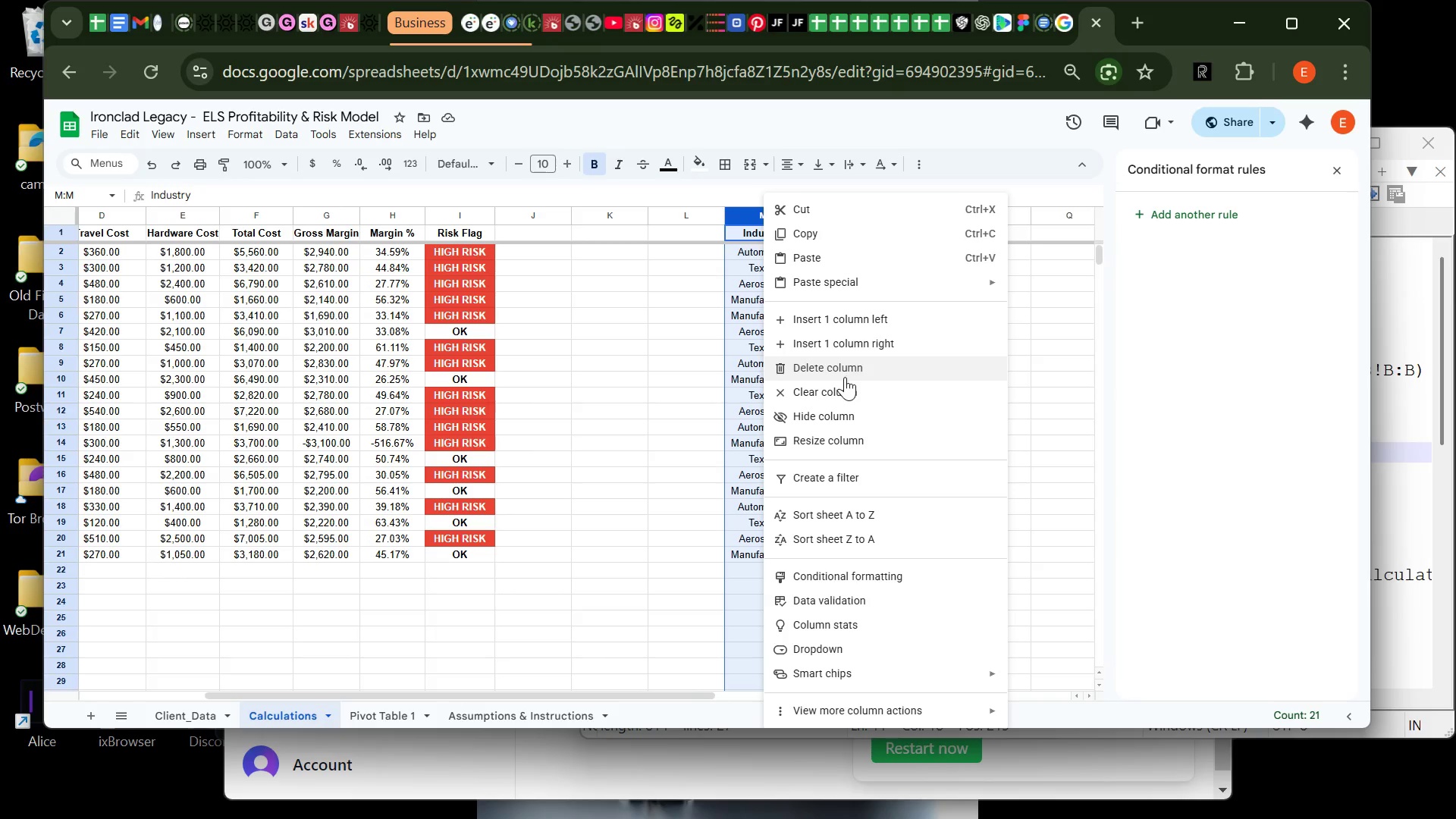 
left_click([836, 383])
 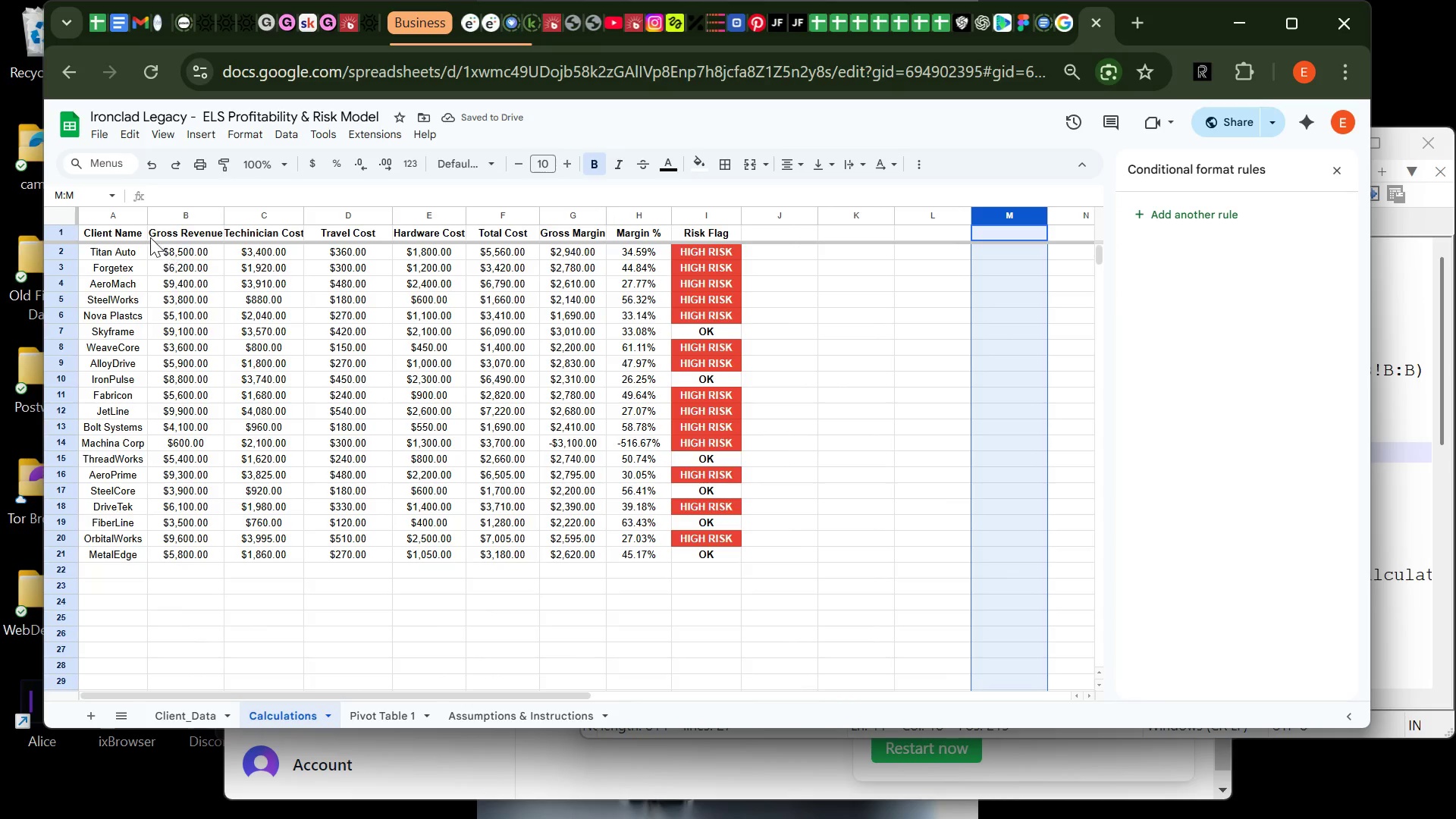 
right_click([119, 213])
 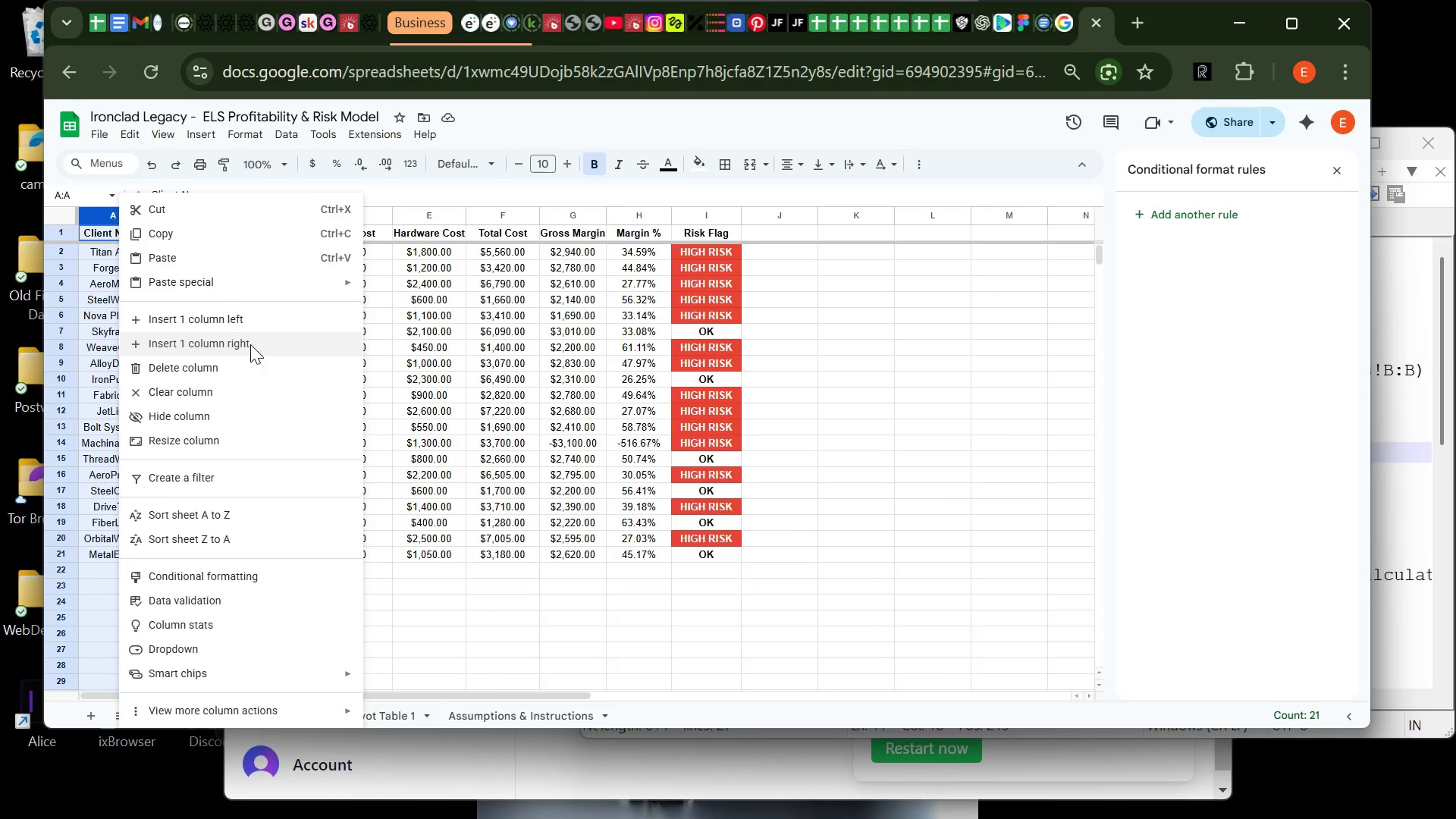 
left_click([250, 344])
 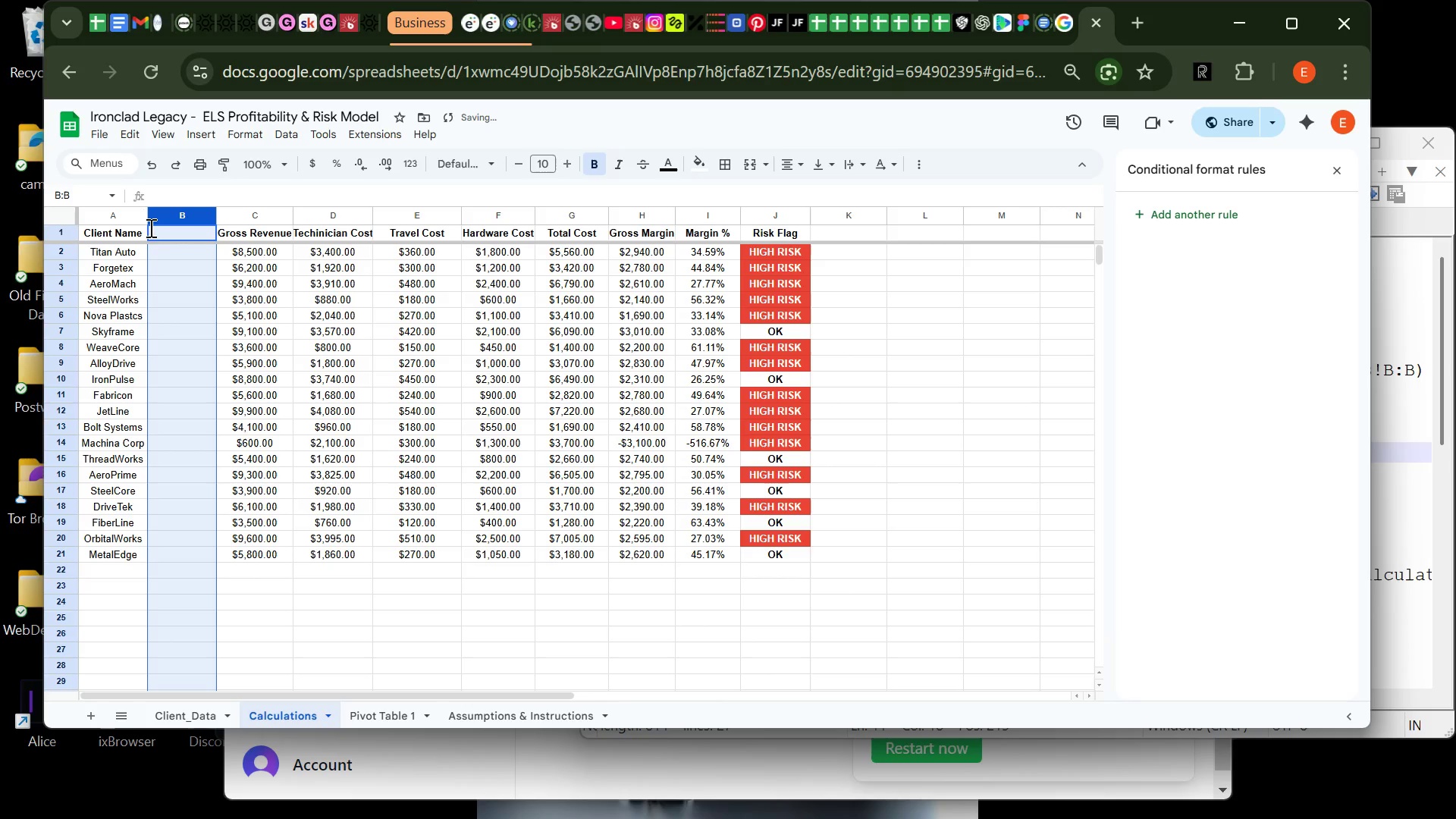 
type(iN)
key(Backspace)
key(Backspace)
type(Industry)
 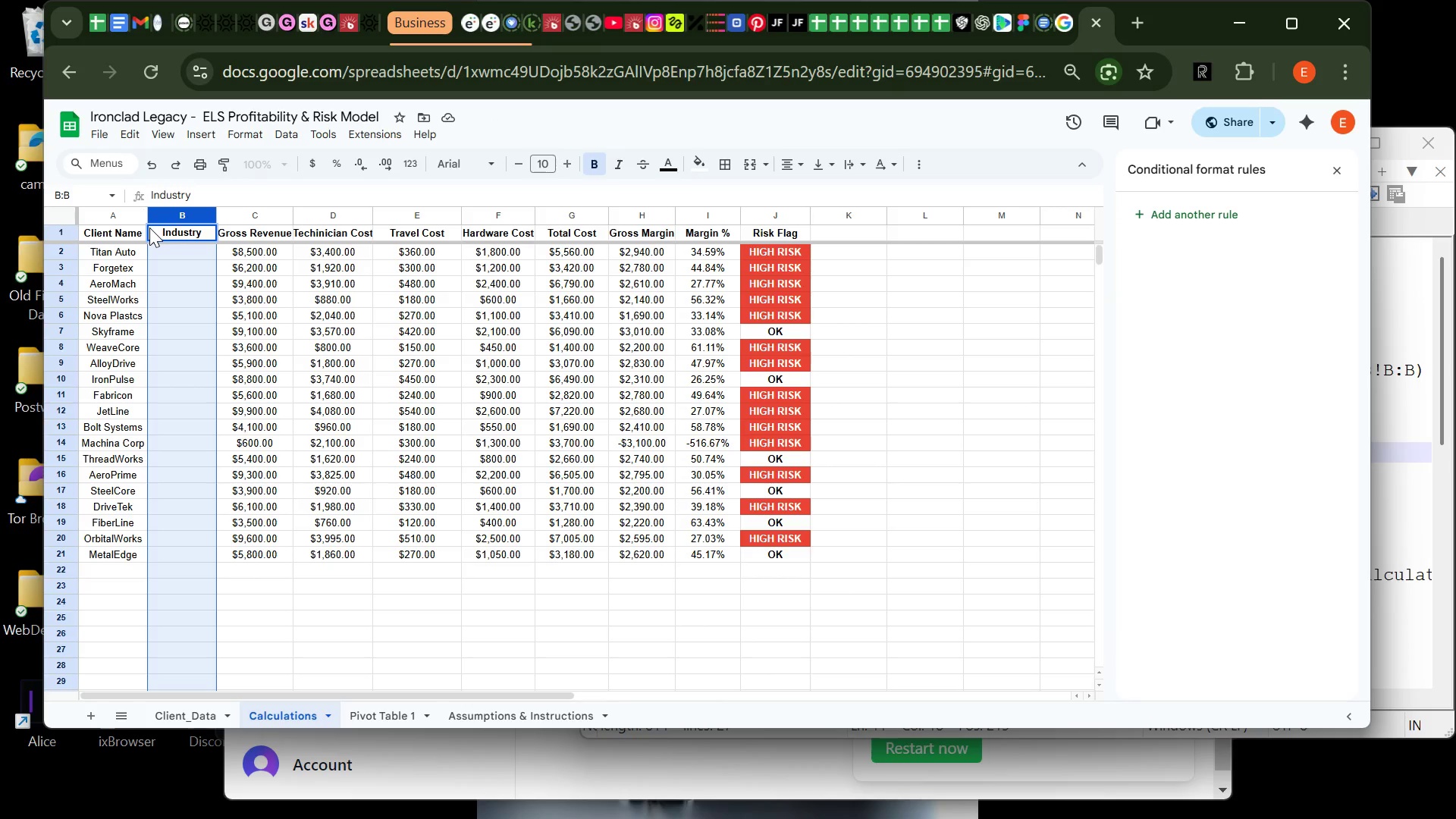 
key(Enter)
 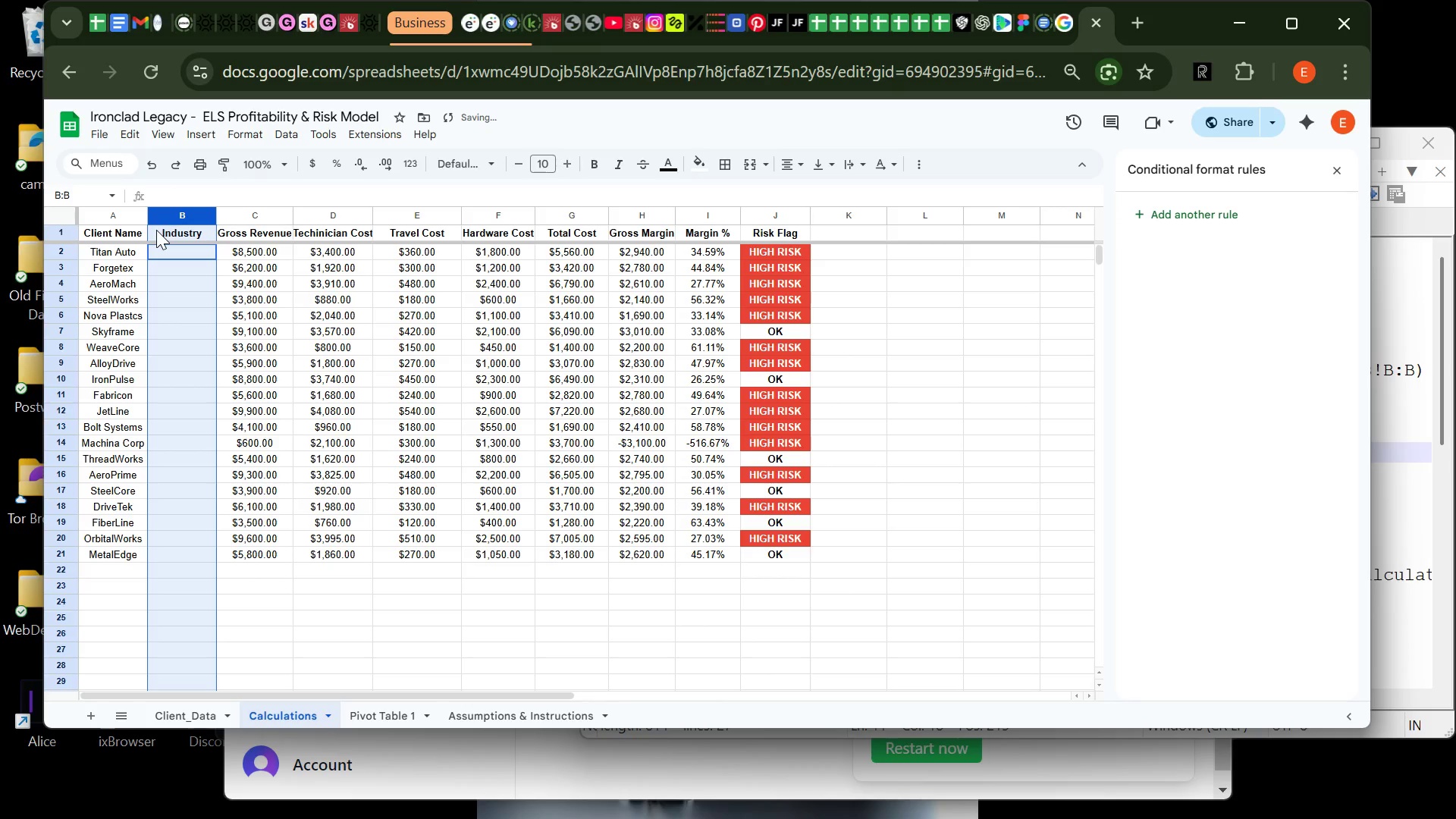 
type(=cli)
key(Backspace)
key(Backspace)
key(Backspace)
type(cLIENT_dAT)
key(Backspace)
key(Backspace)
key(Backspace)
key(Backspace)
key(Backspace)
key(Backspace)
key(Backspace)
key(Backspace)
key(Backspace)
key(Backspace)
type(Client_Data!b2)
 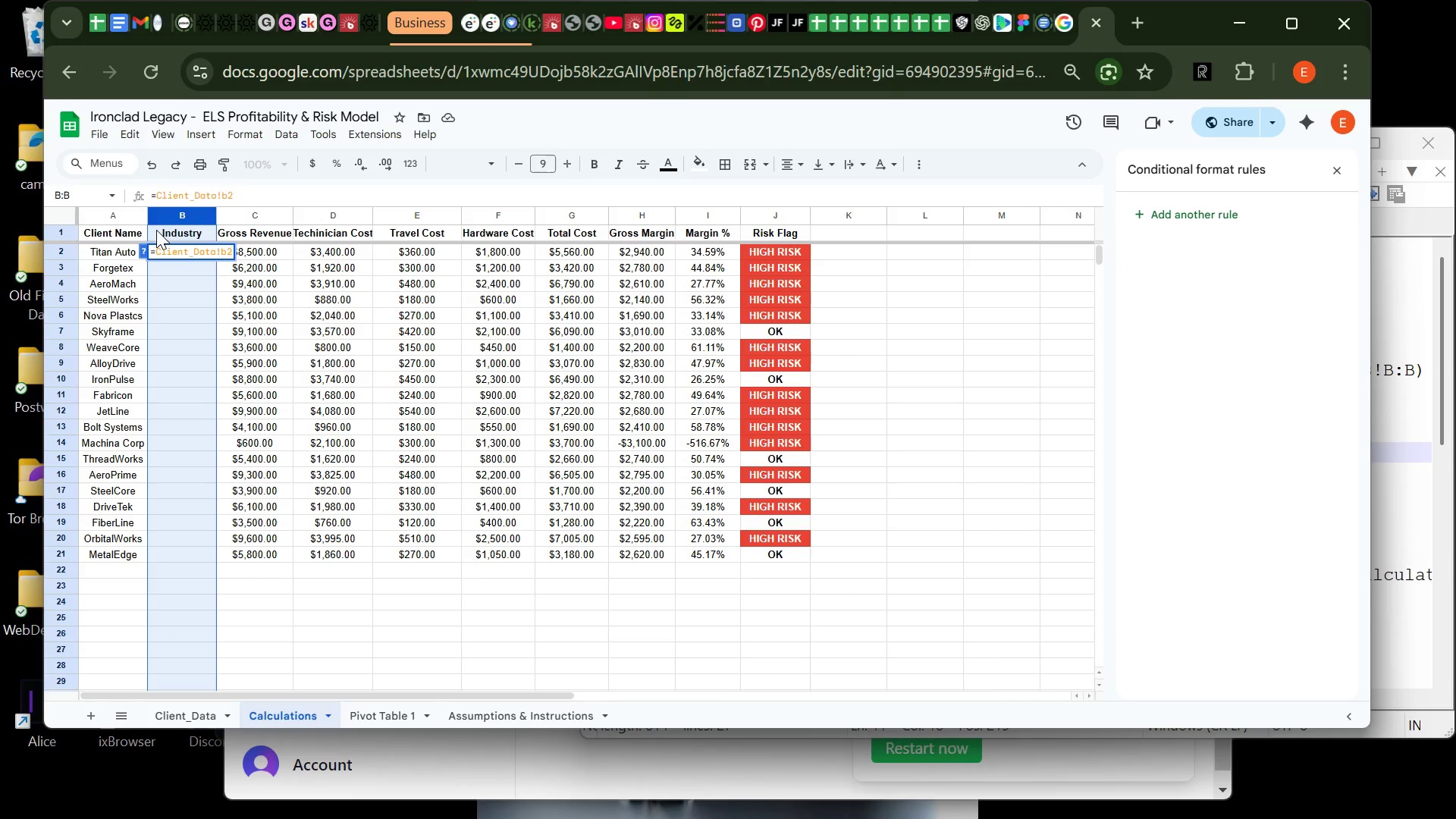 
key(Enter)
 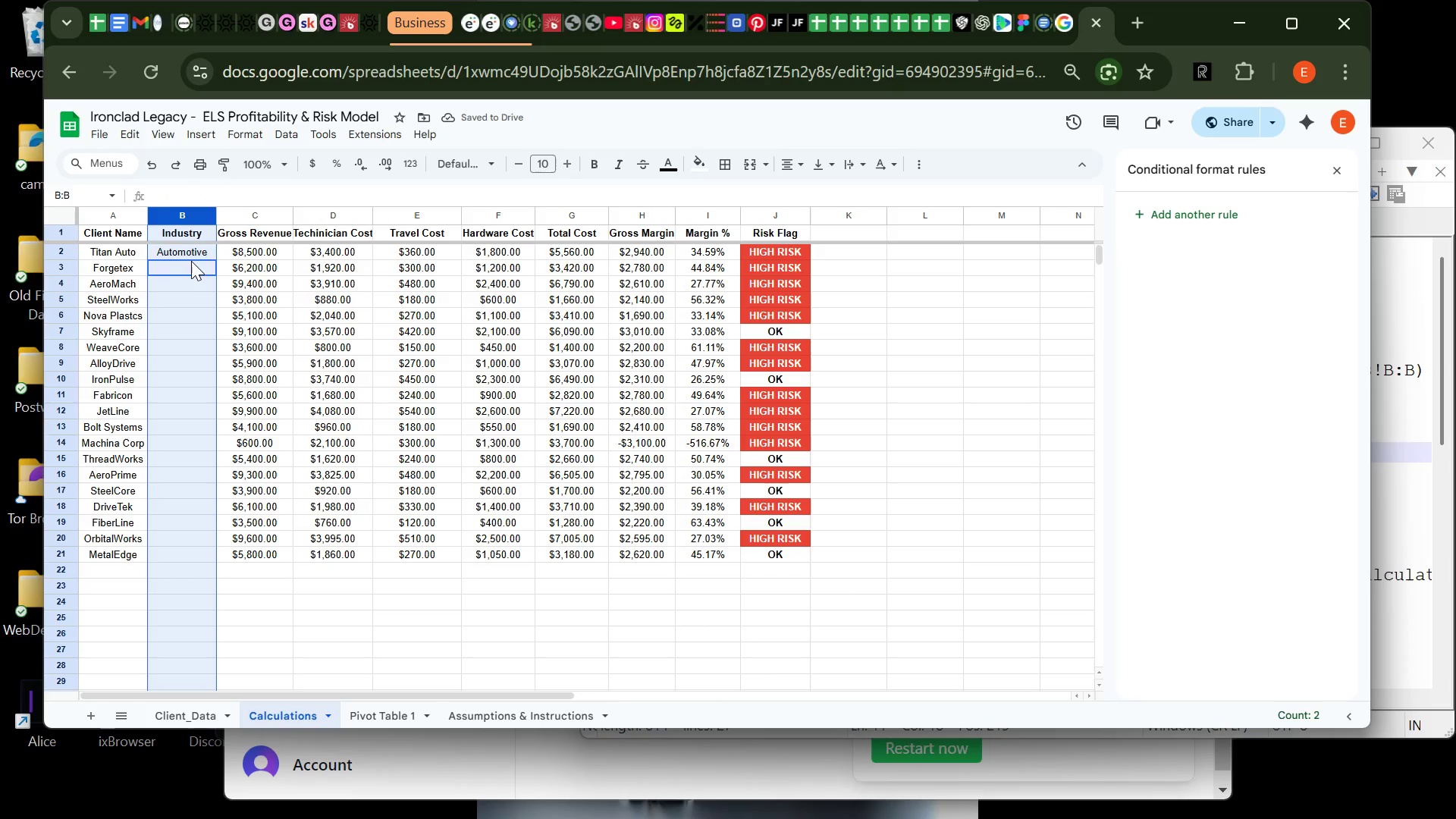 
left_click([196, 246])
 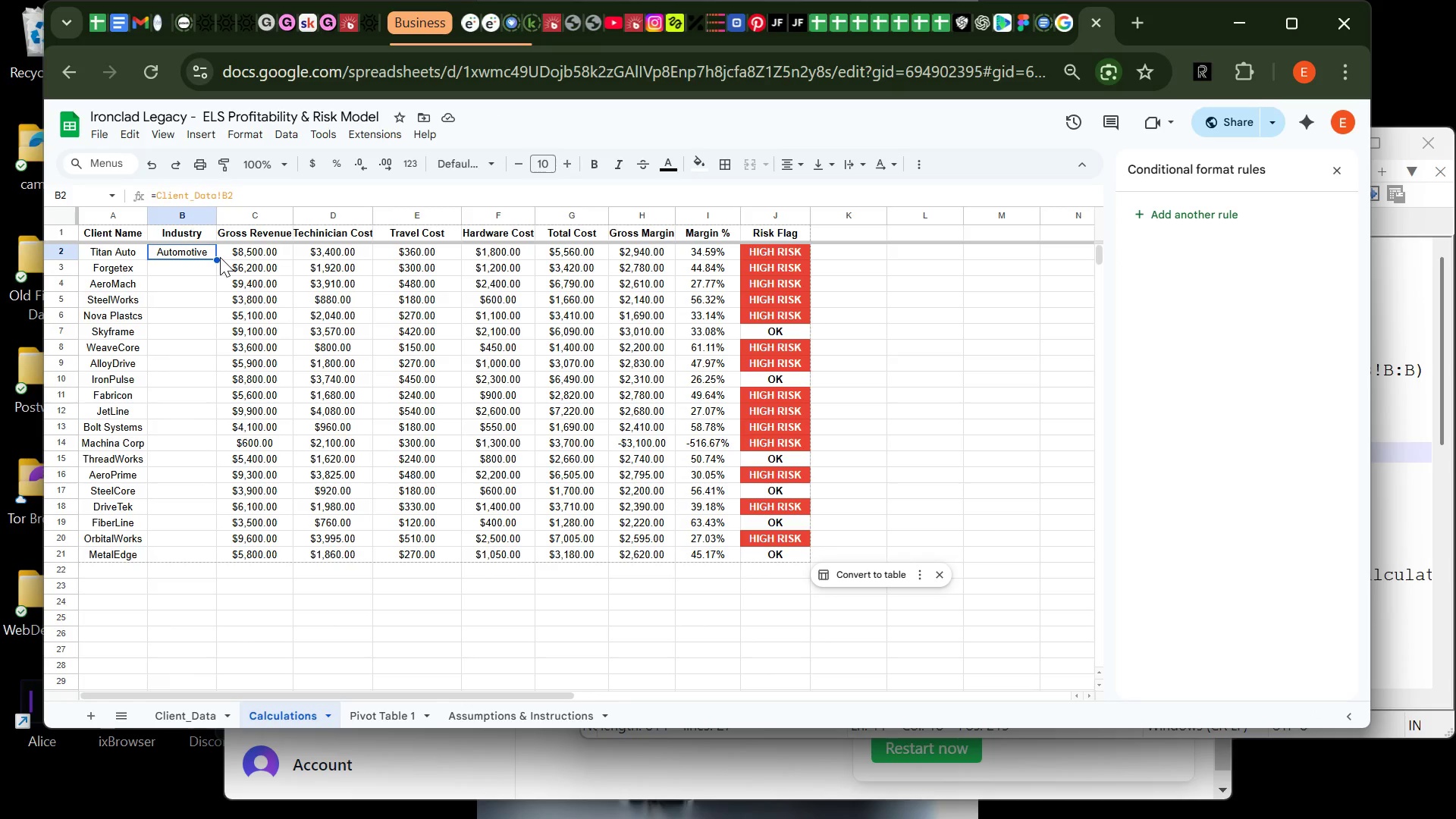 
left_click([215, 257])
 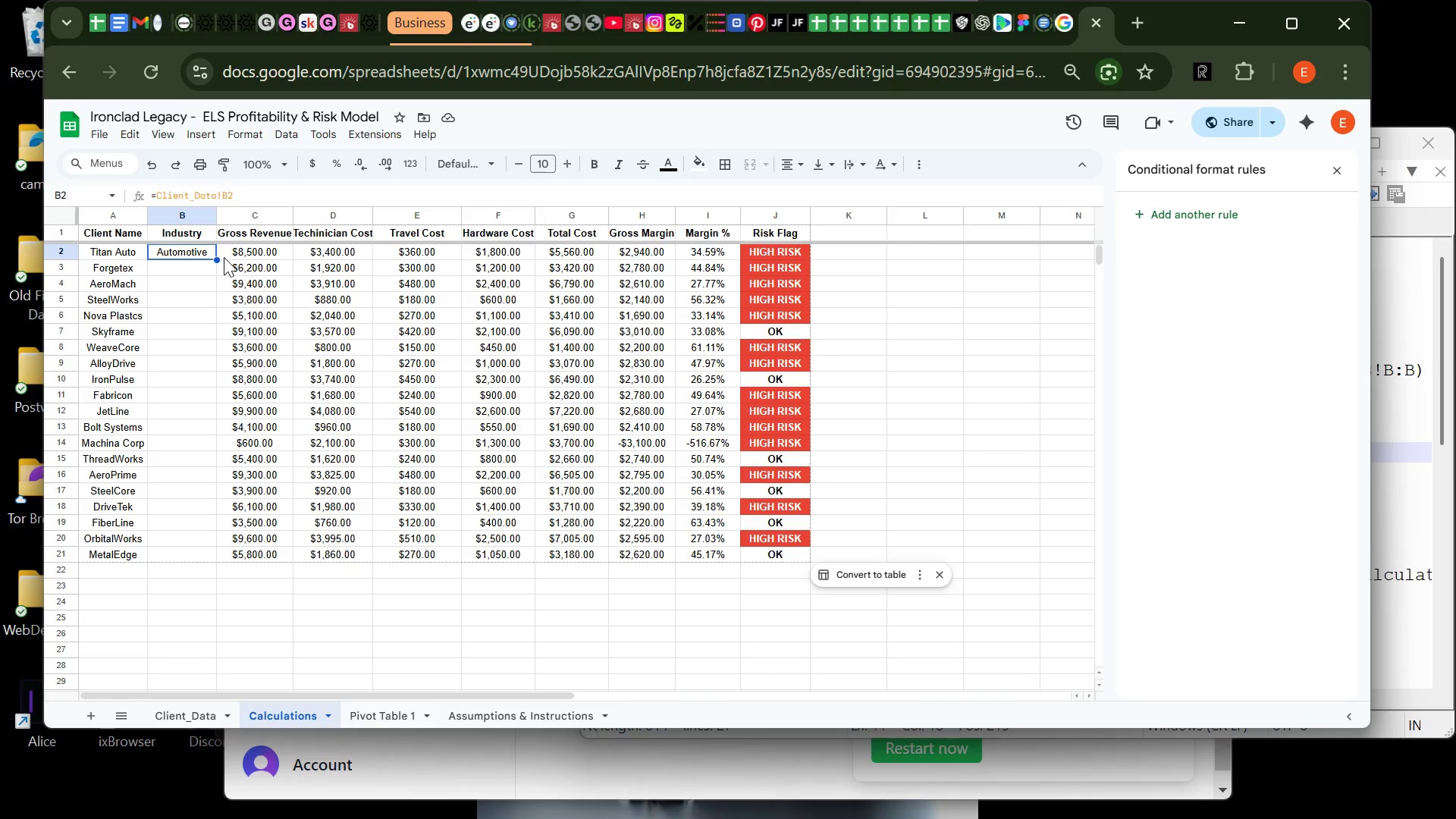 
wait(5.12)
 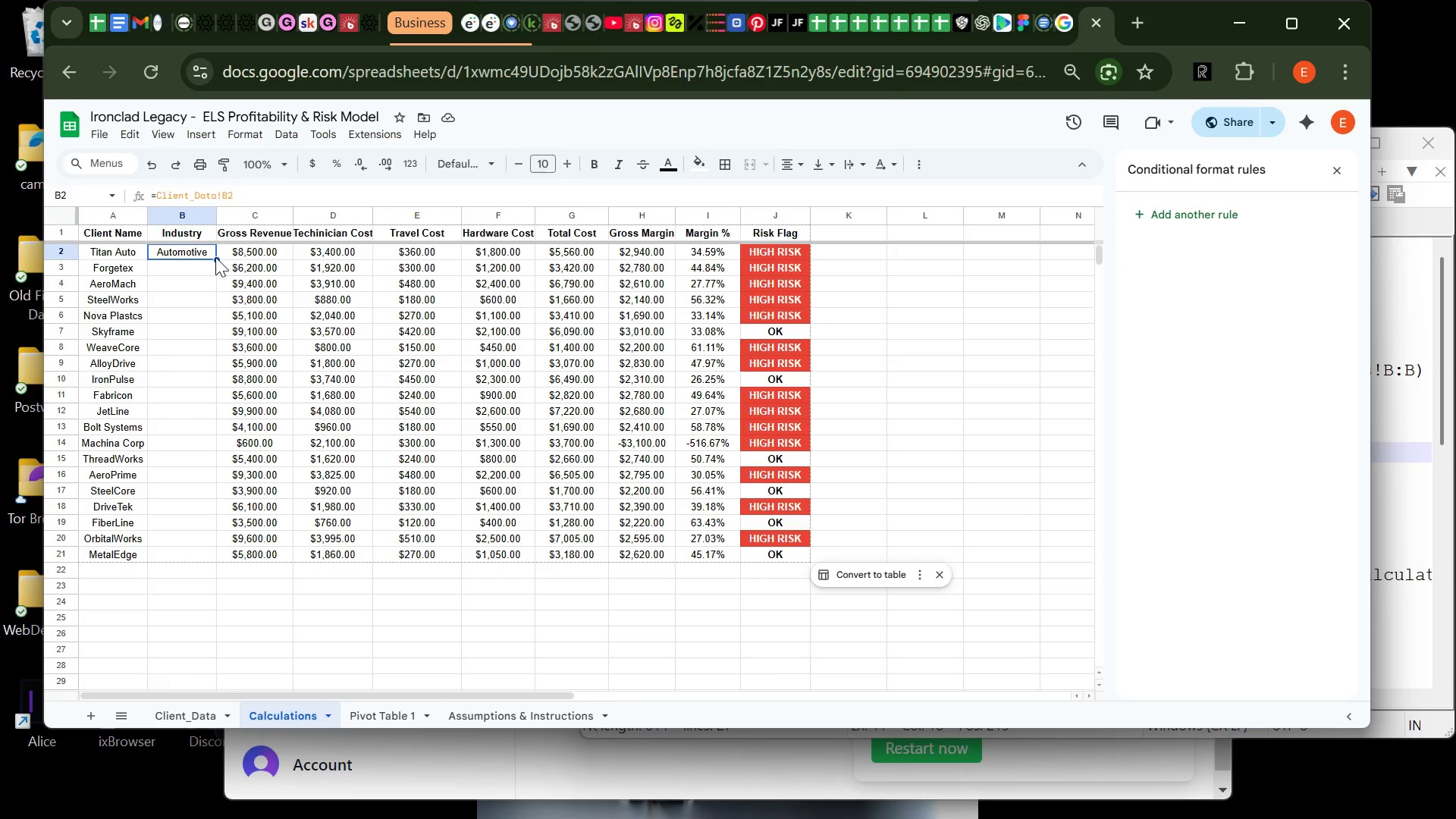 
left_click_drag(start_coordinate=[215, 259], to_coordinate=[213, 558])
 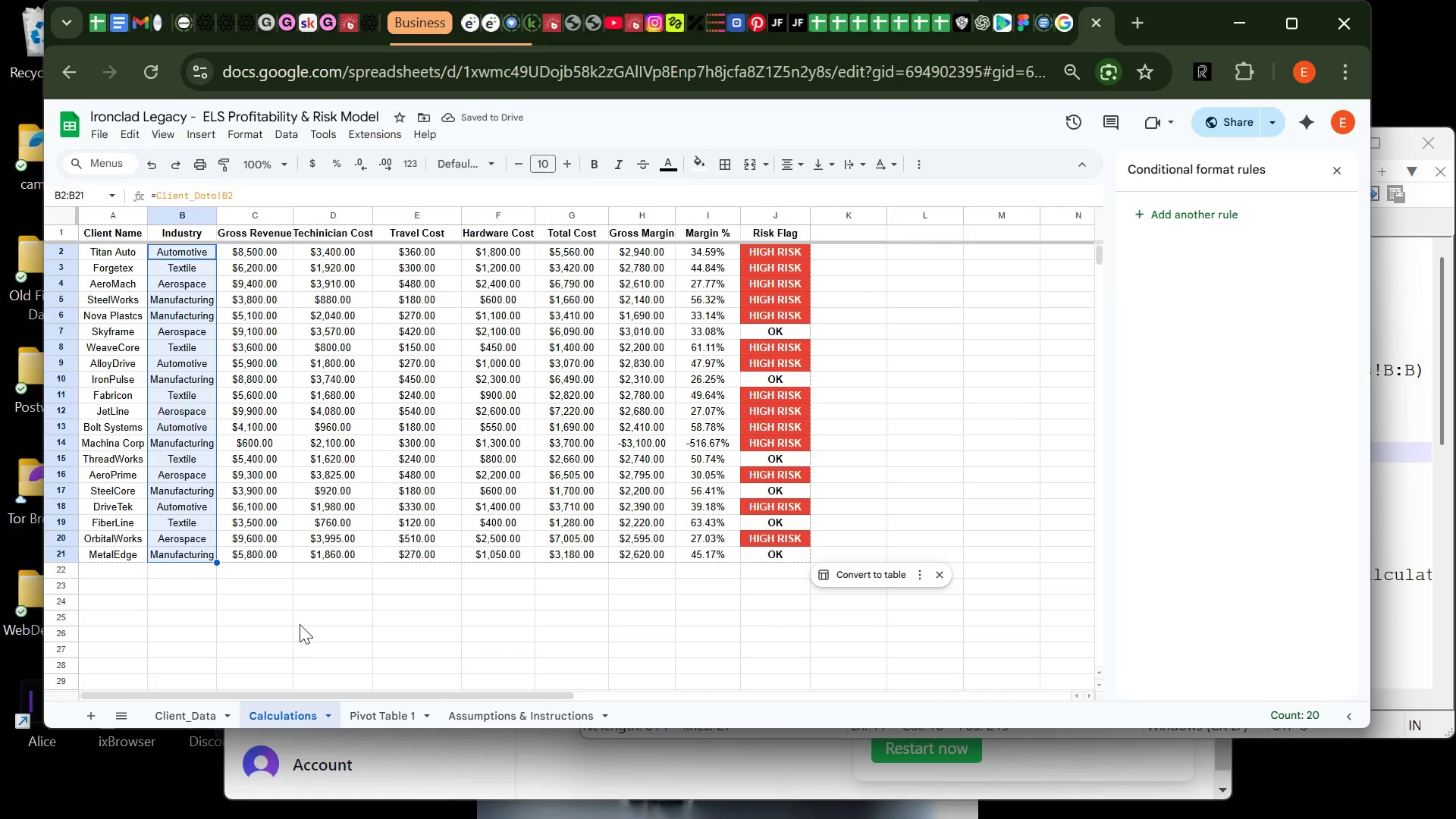 
left_click([331, 420])
 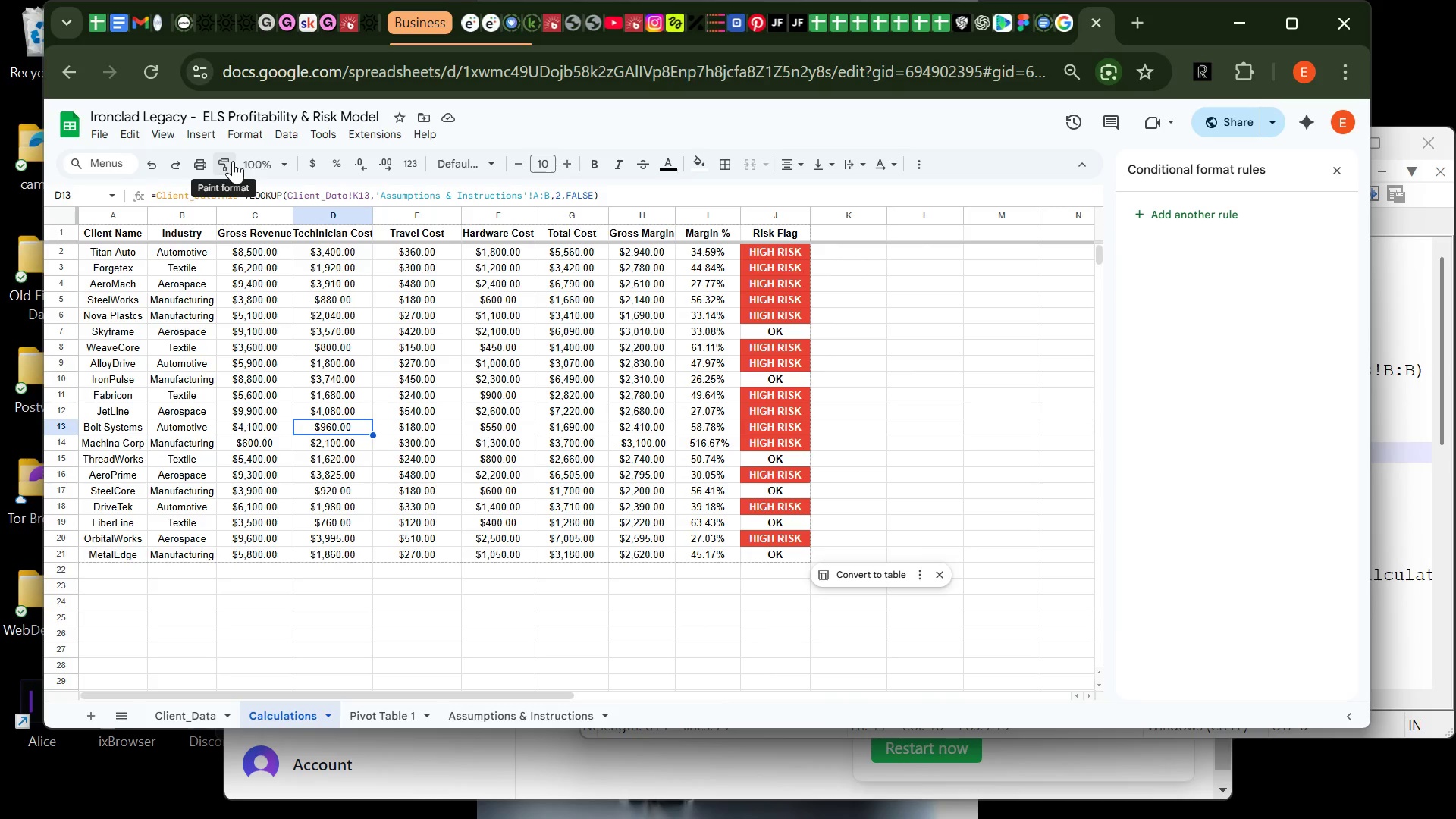 
left_click([206, 128])
 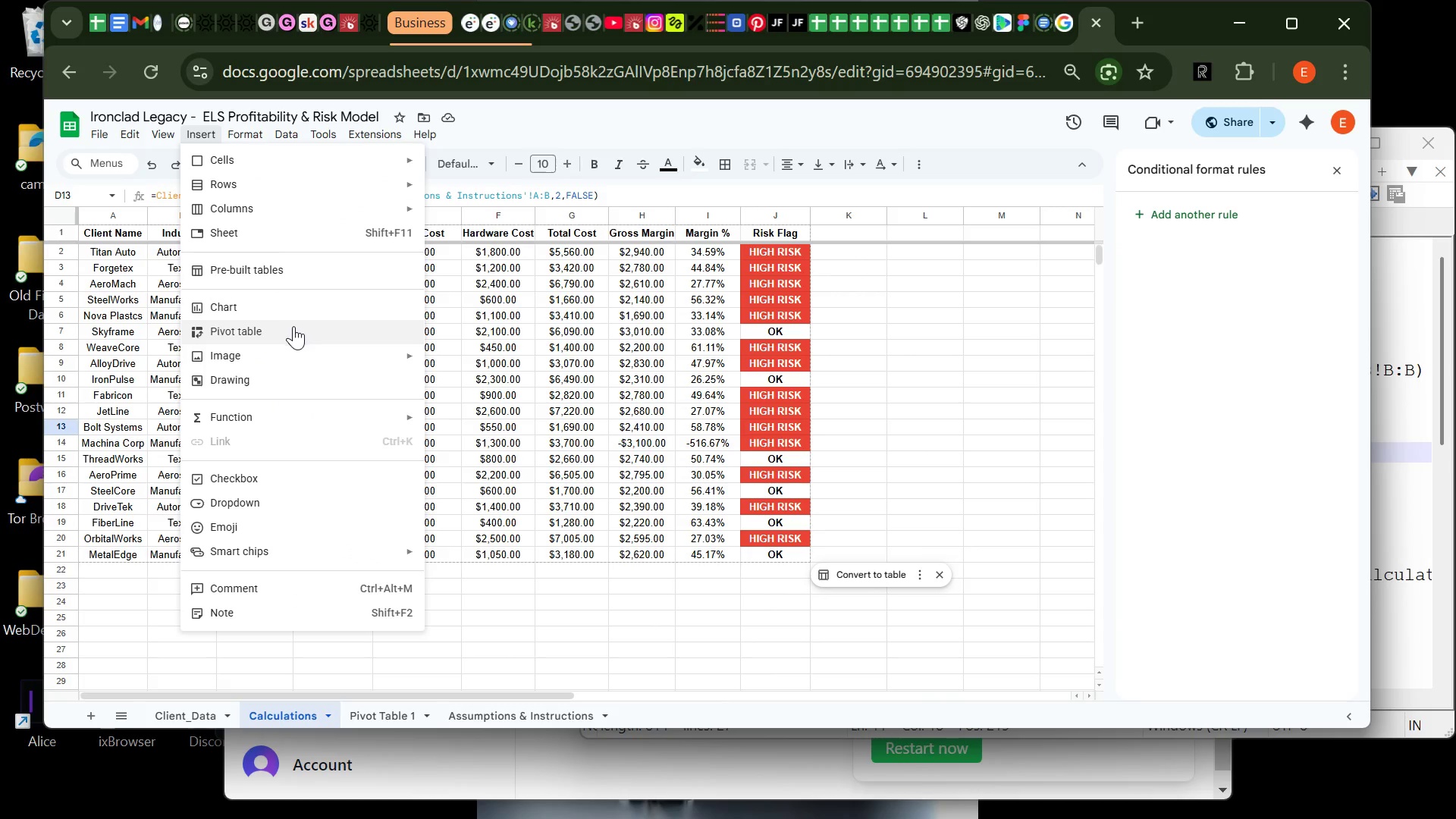 
left_click([290, 327])
 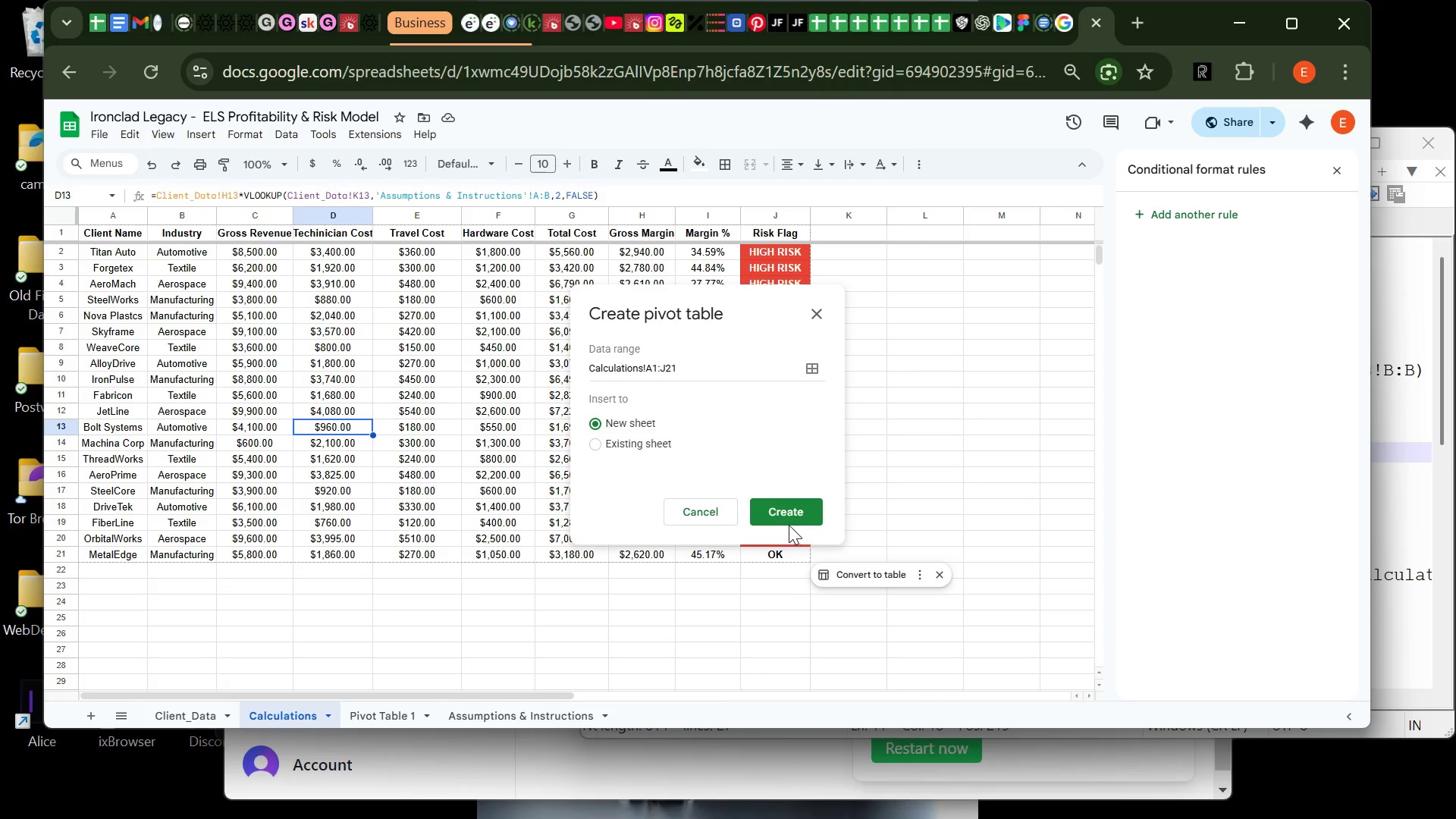 
left_click([789, 519])
 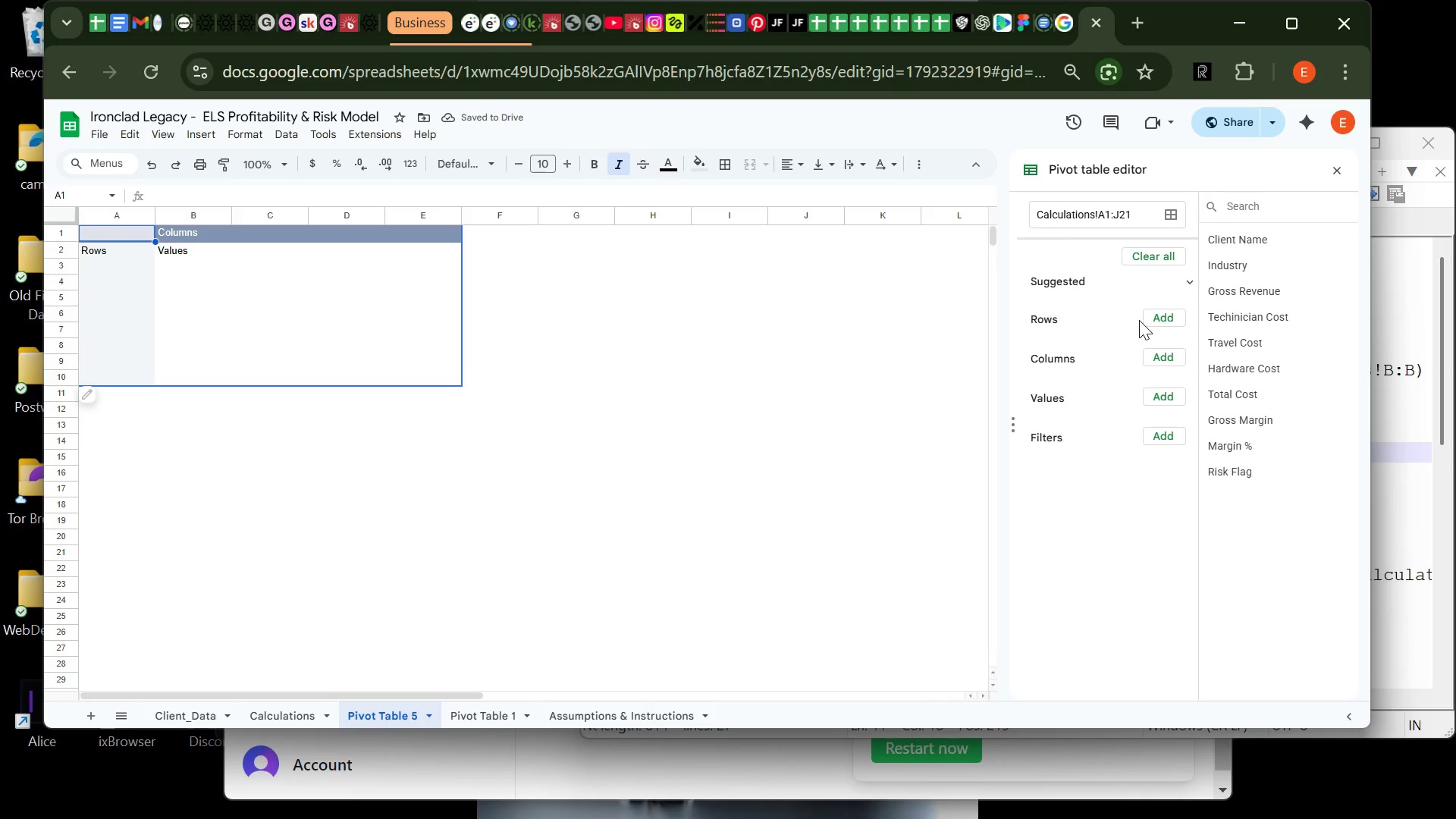 
left_click([1159, 317])
 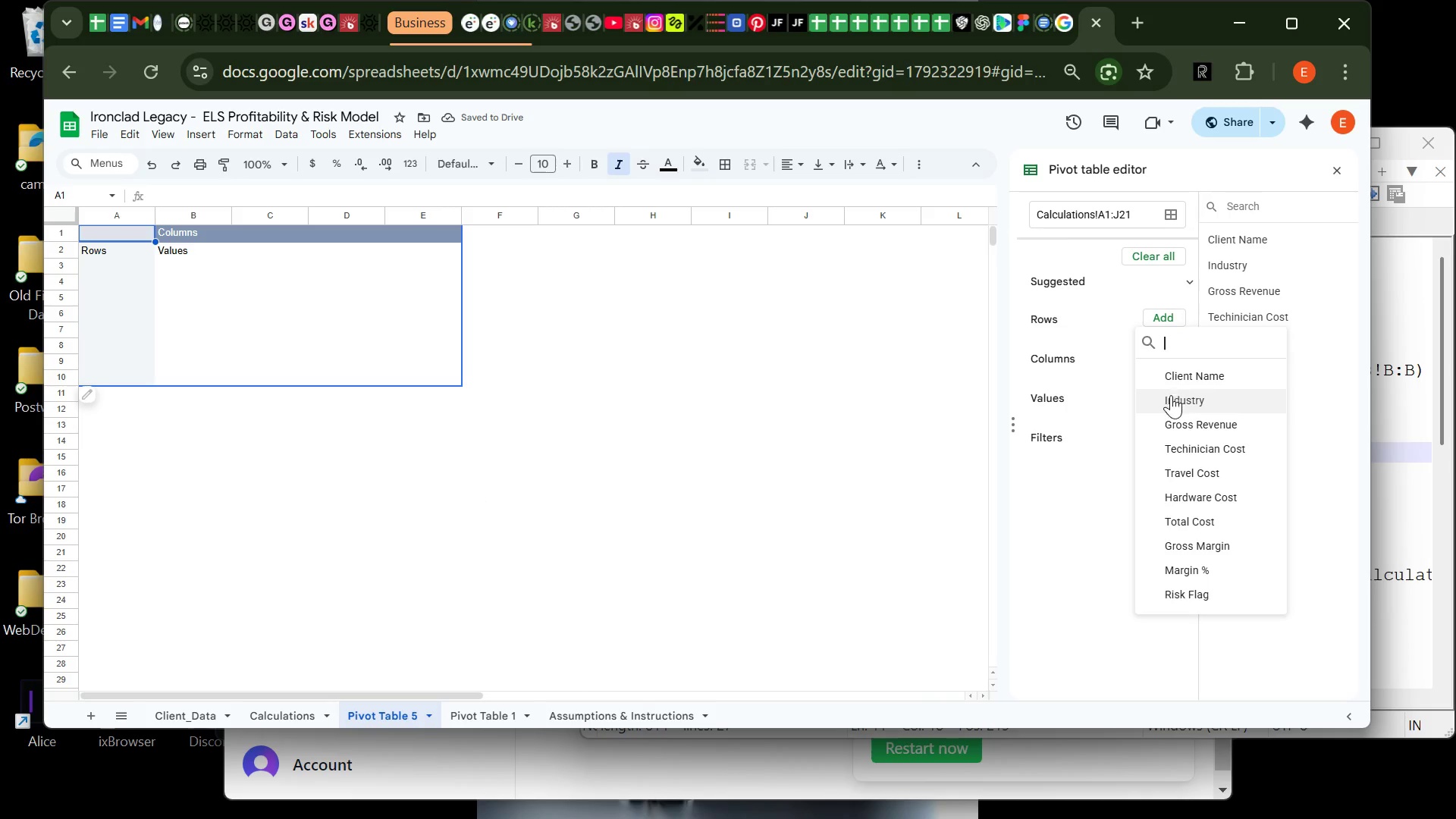 
left_click([1171, 398])
 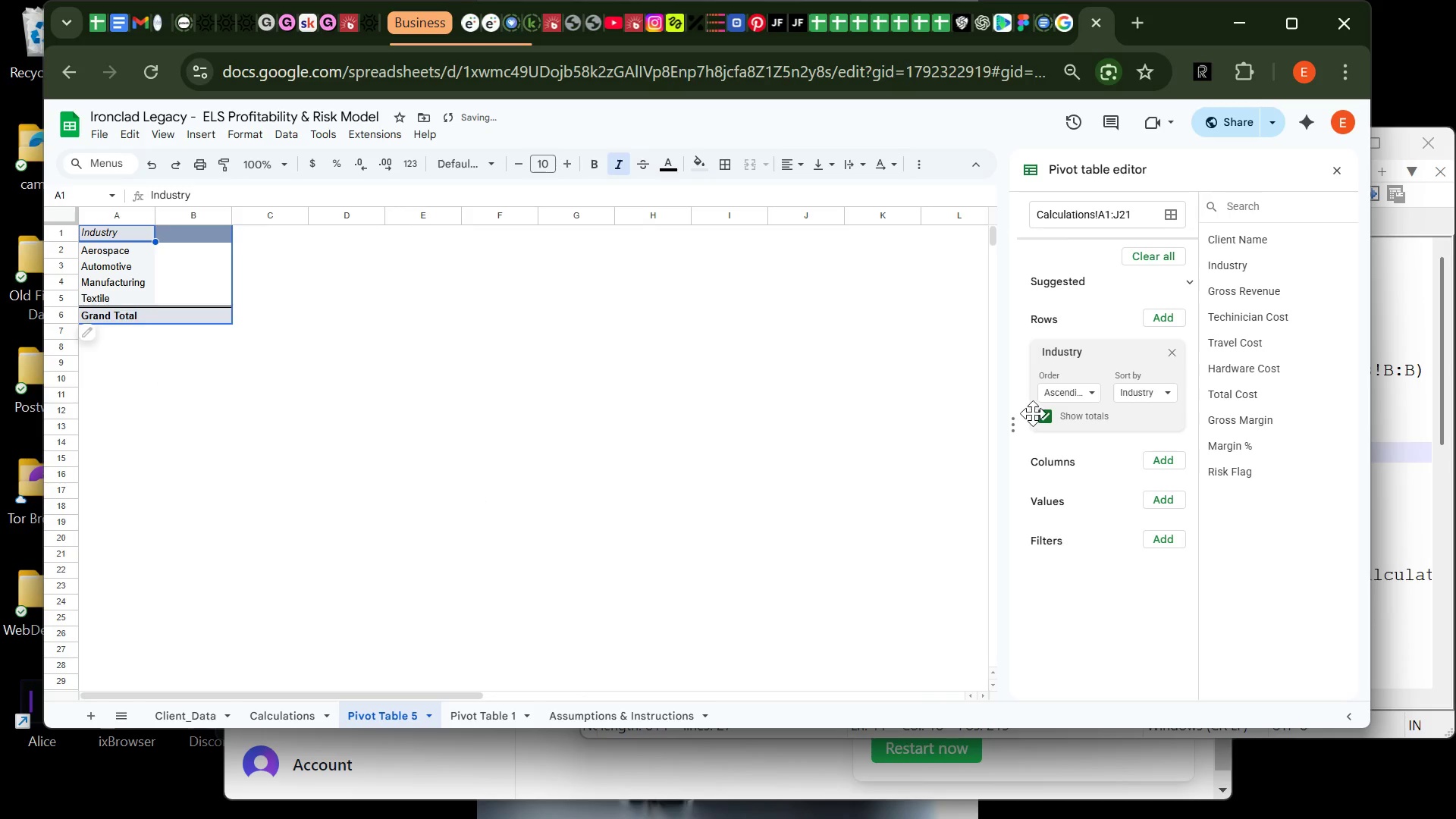 
left_click([1040, 411])
 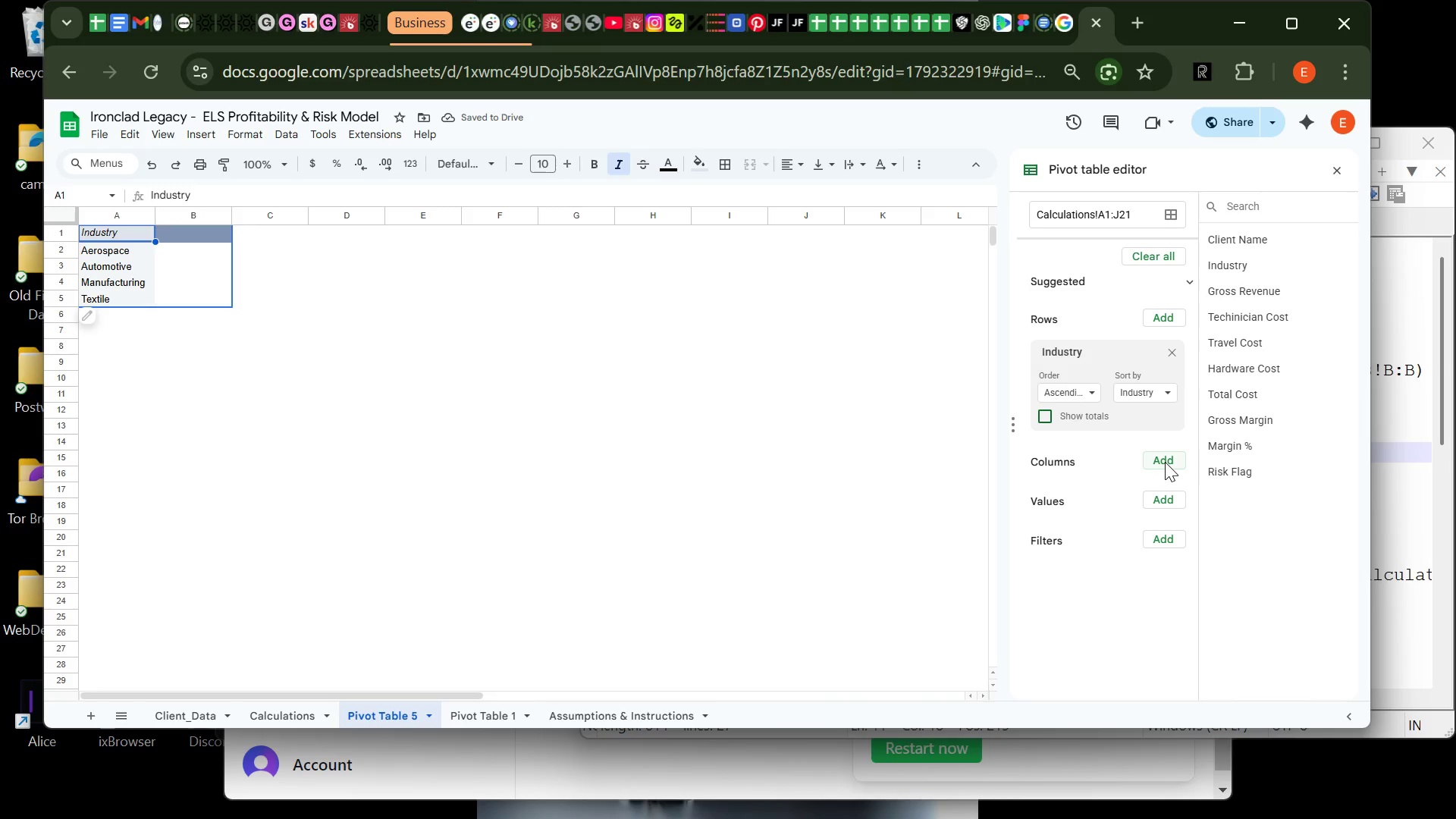 
wait(8.01)
 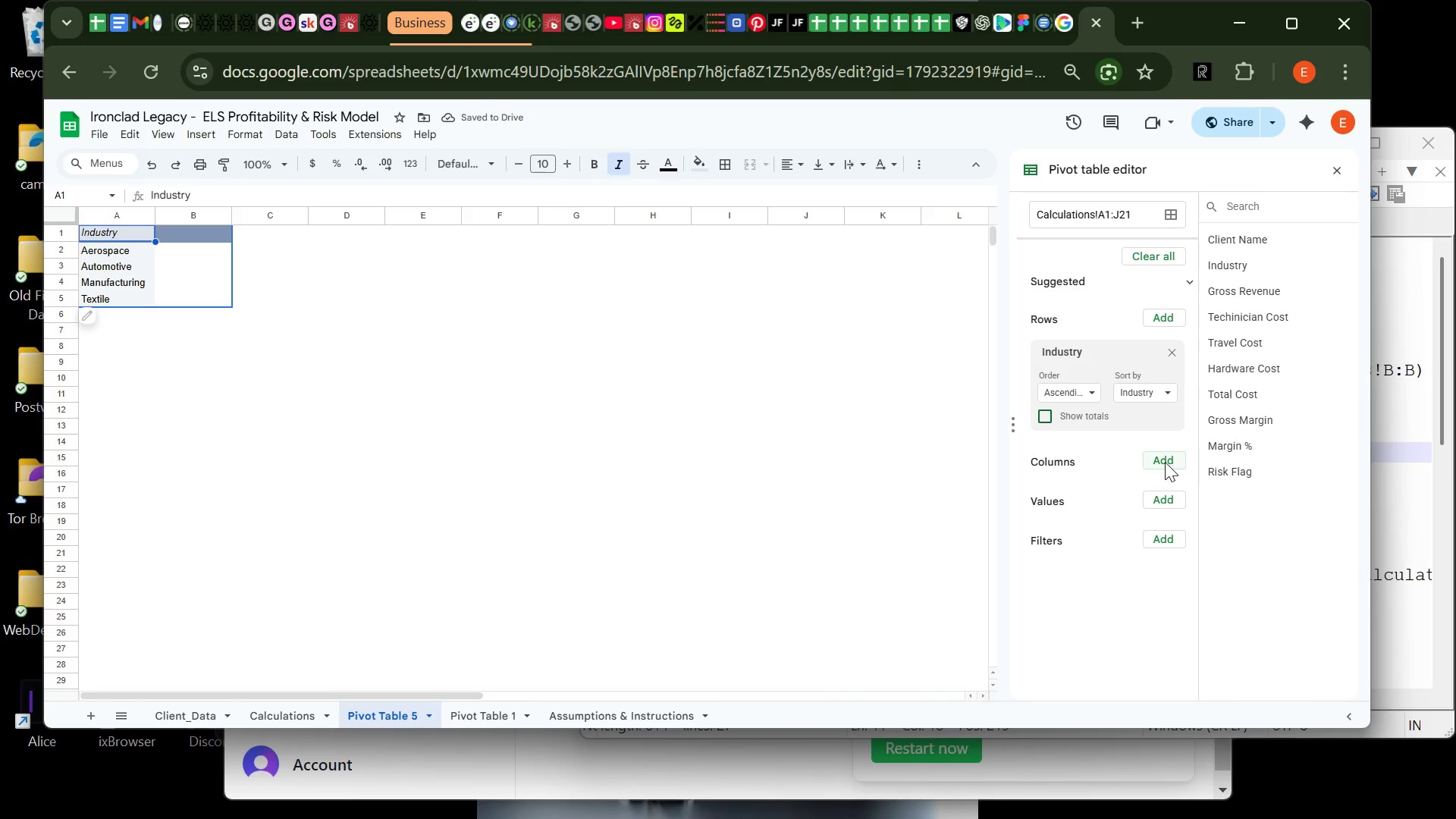 
left_click([1159, 500])
 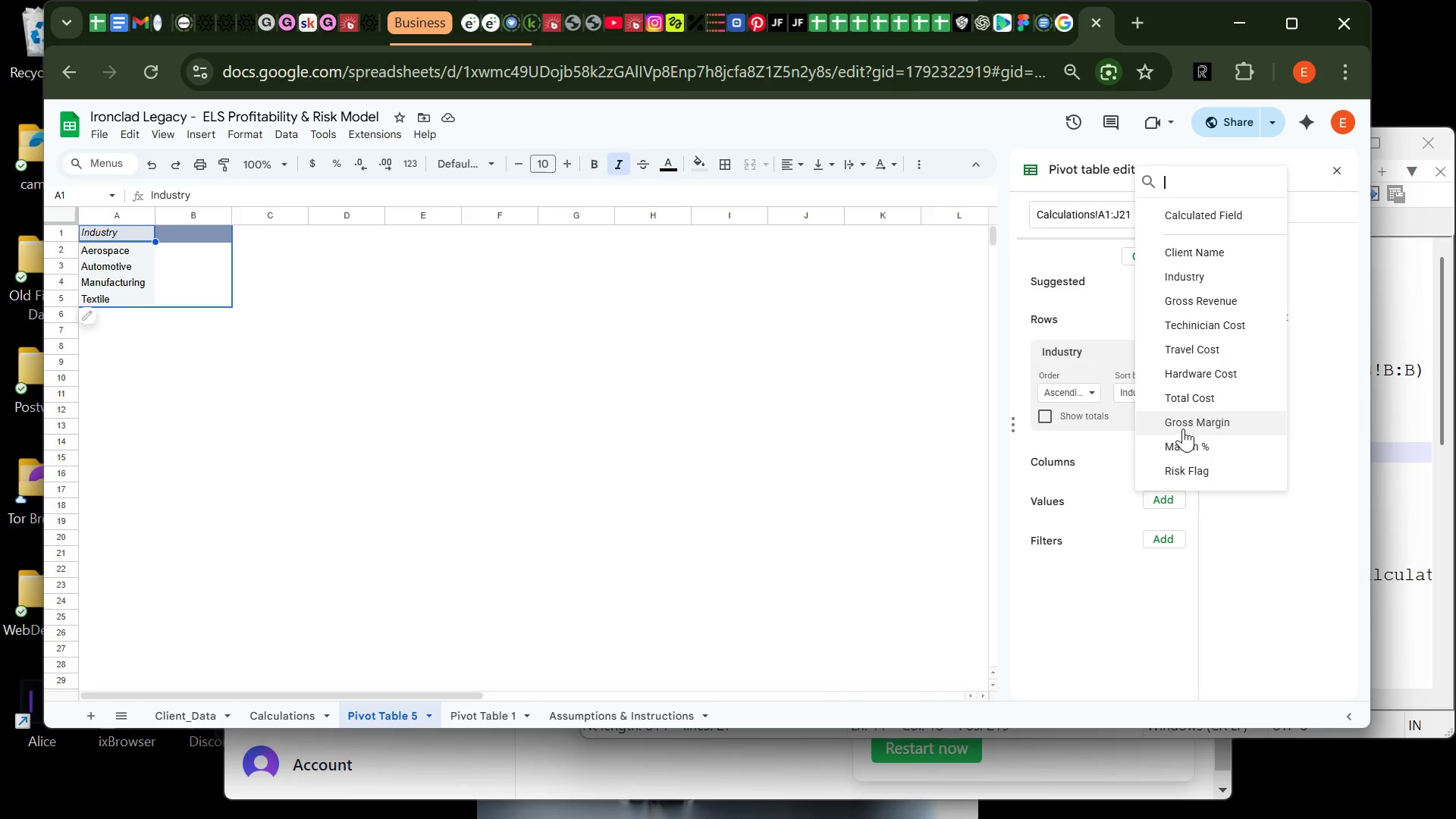 
left_click([1183, 426])
 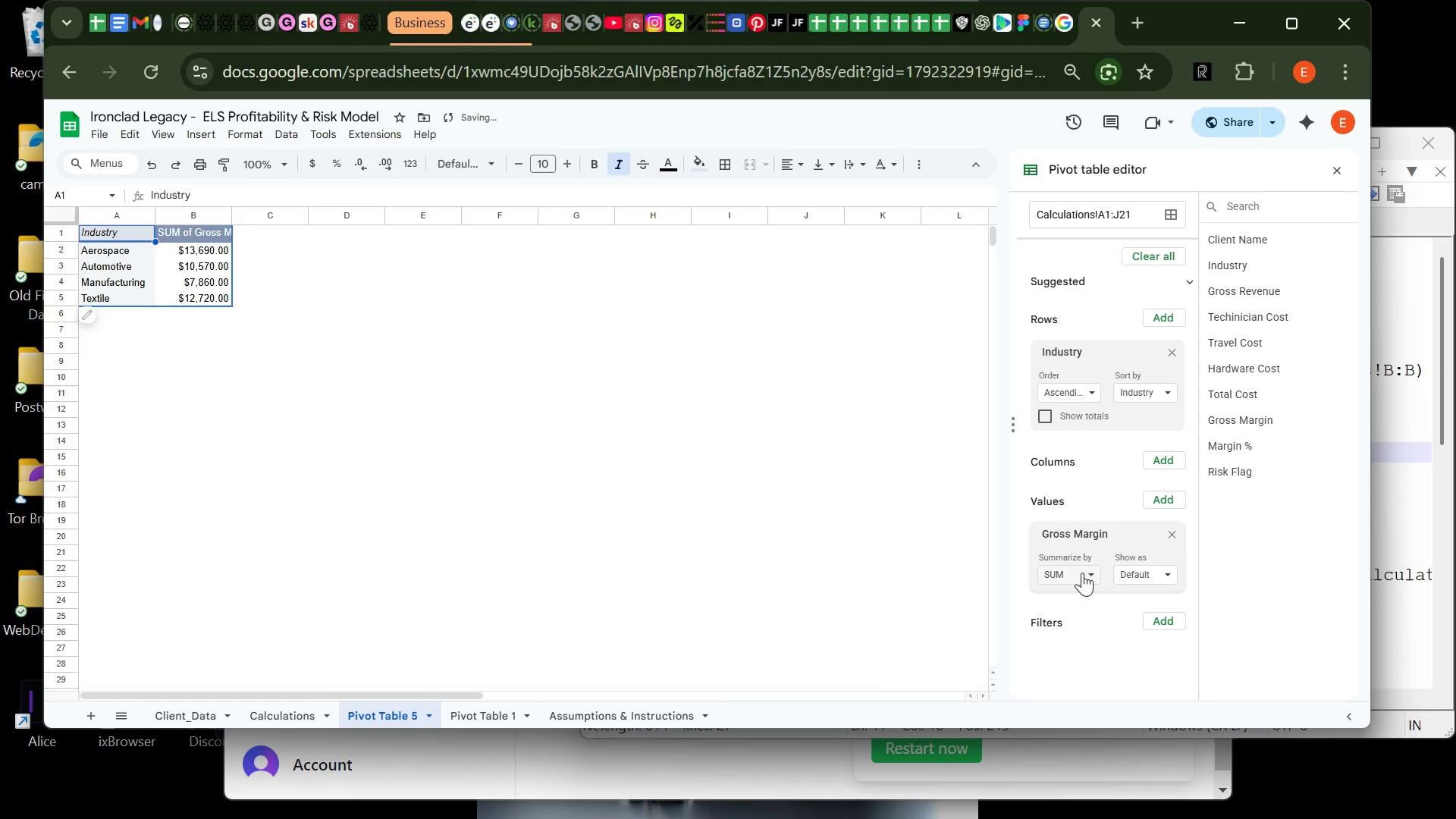 
left_click([1084, 577])
 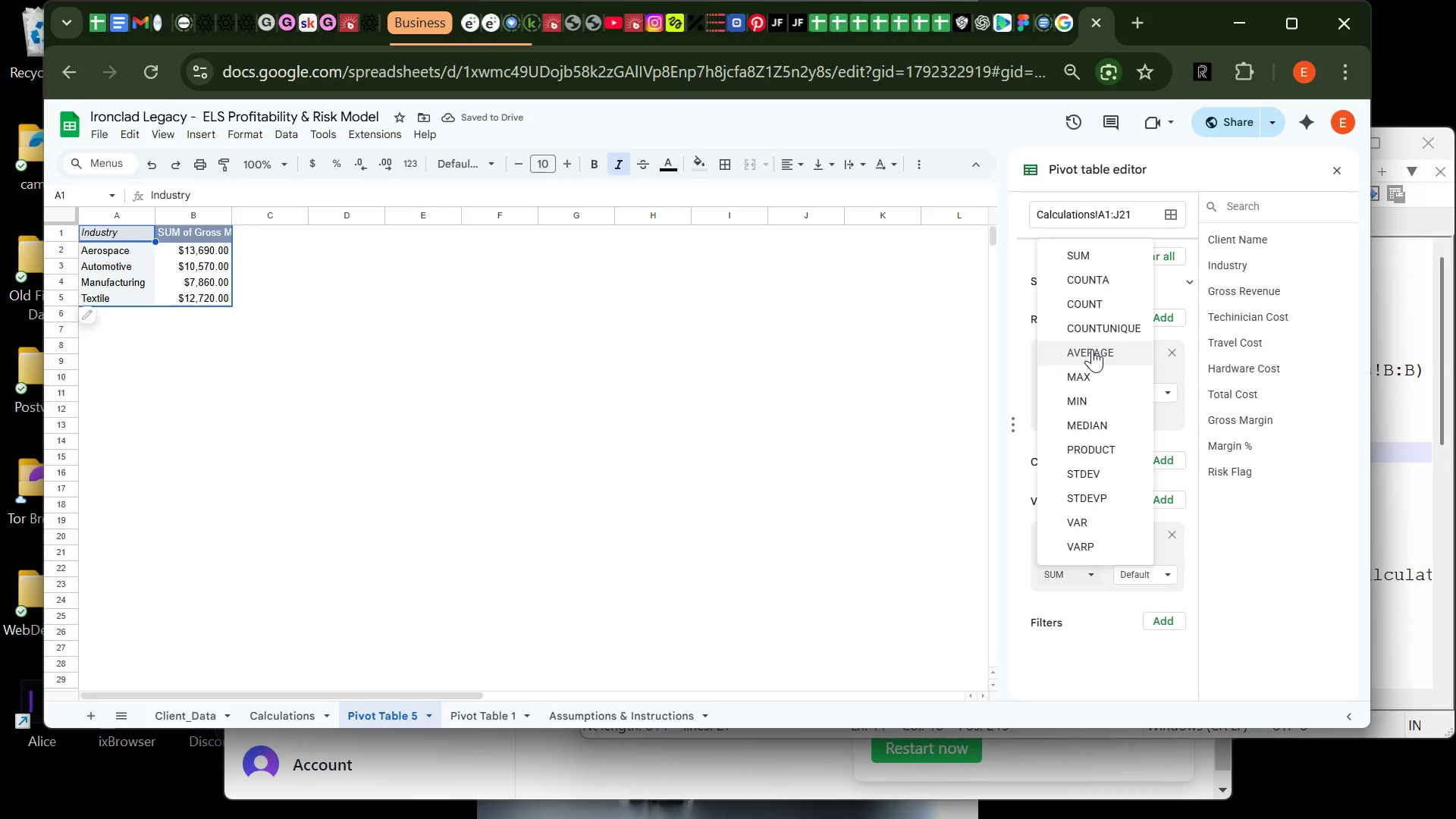 
left_click([1092, 349])
 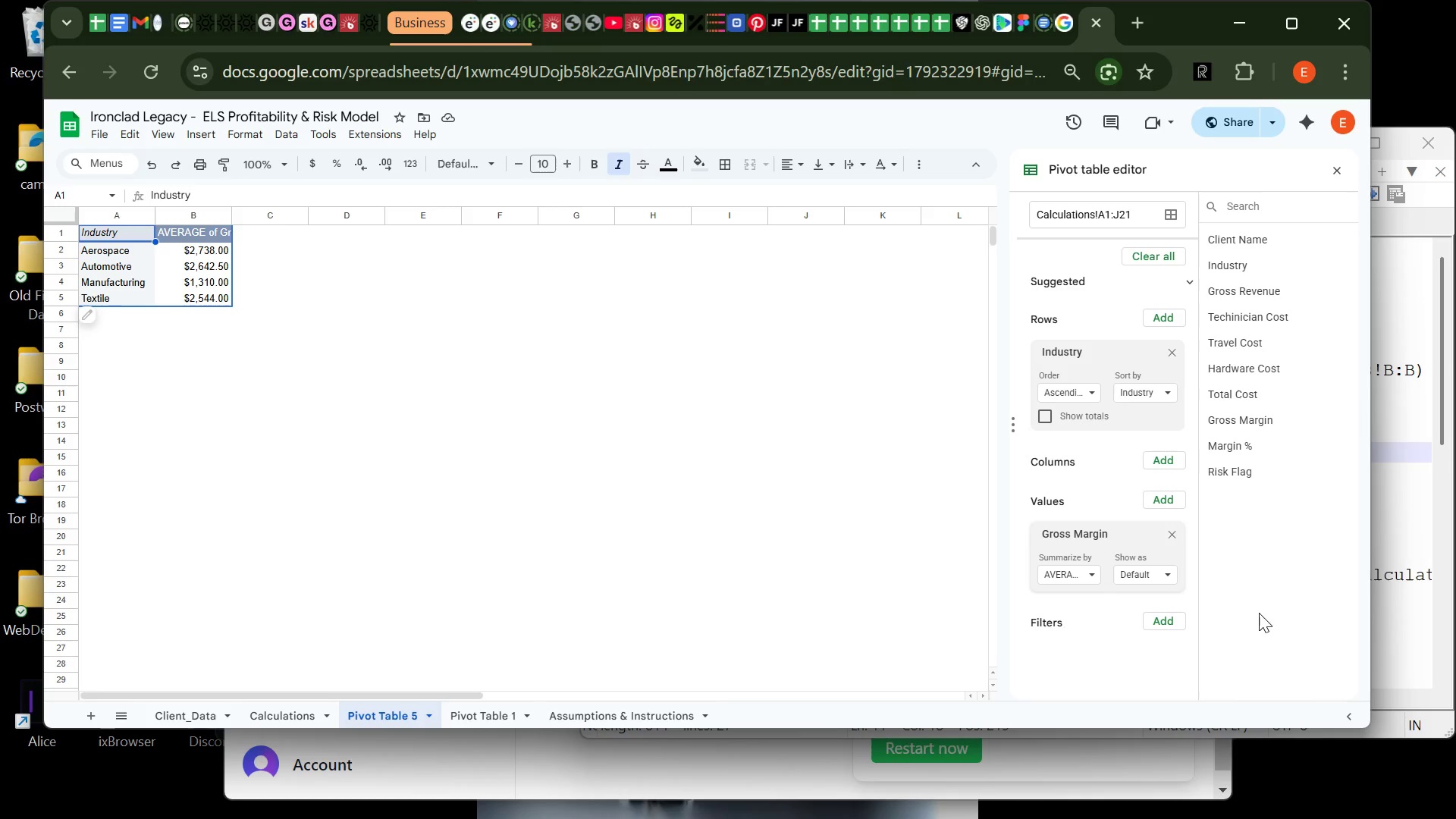 
wait(13.14)
 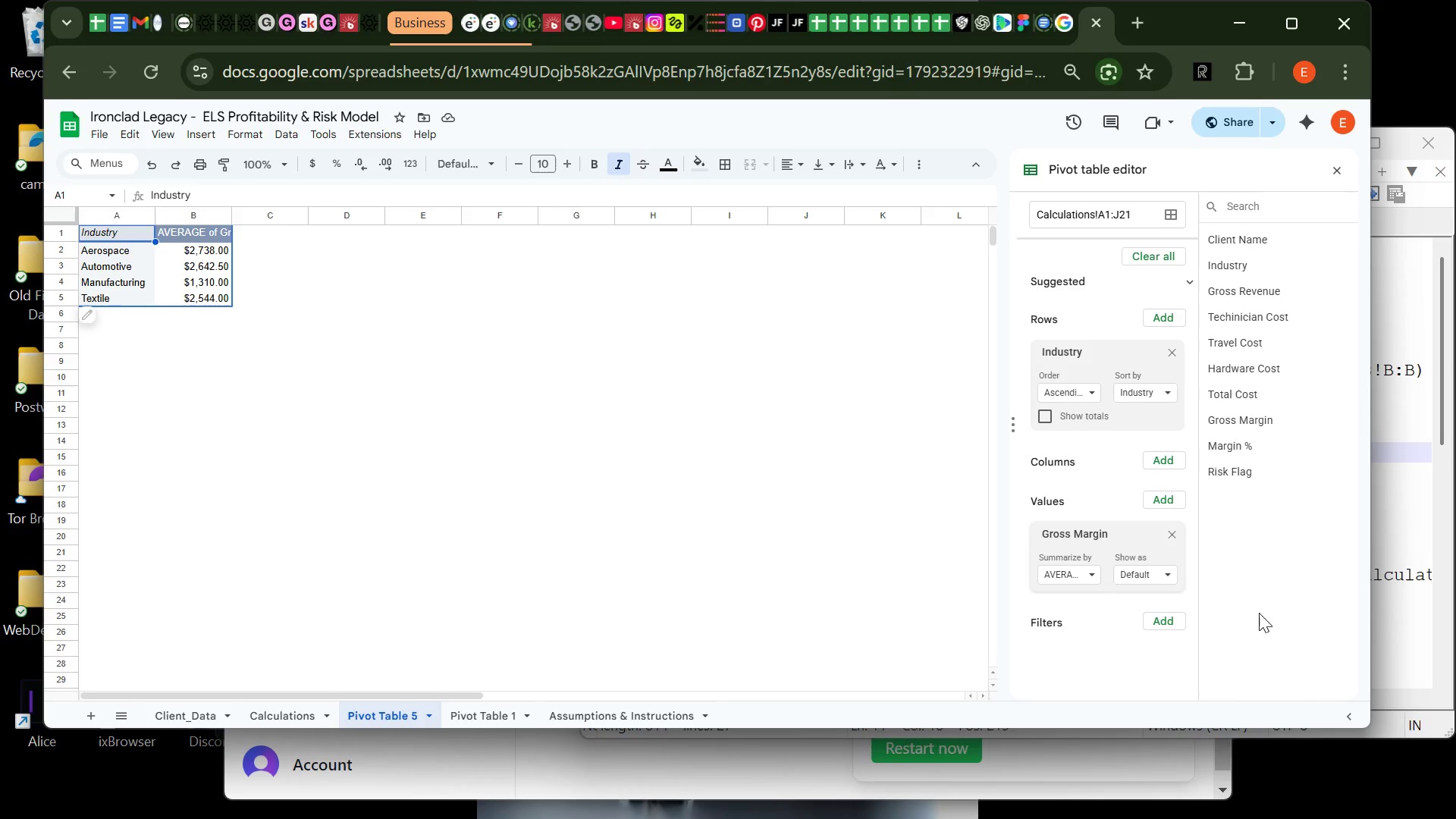 
left_click([727, 532])
 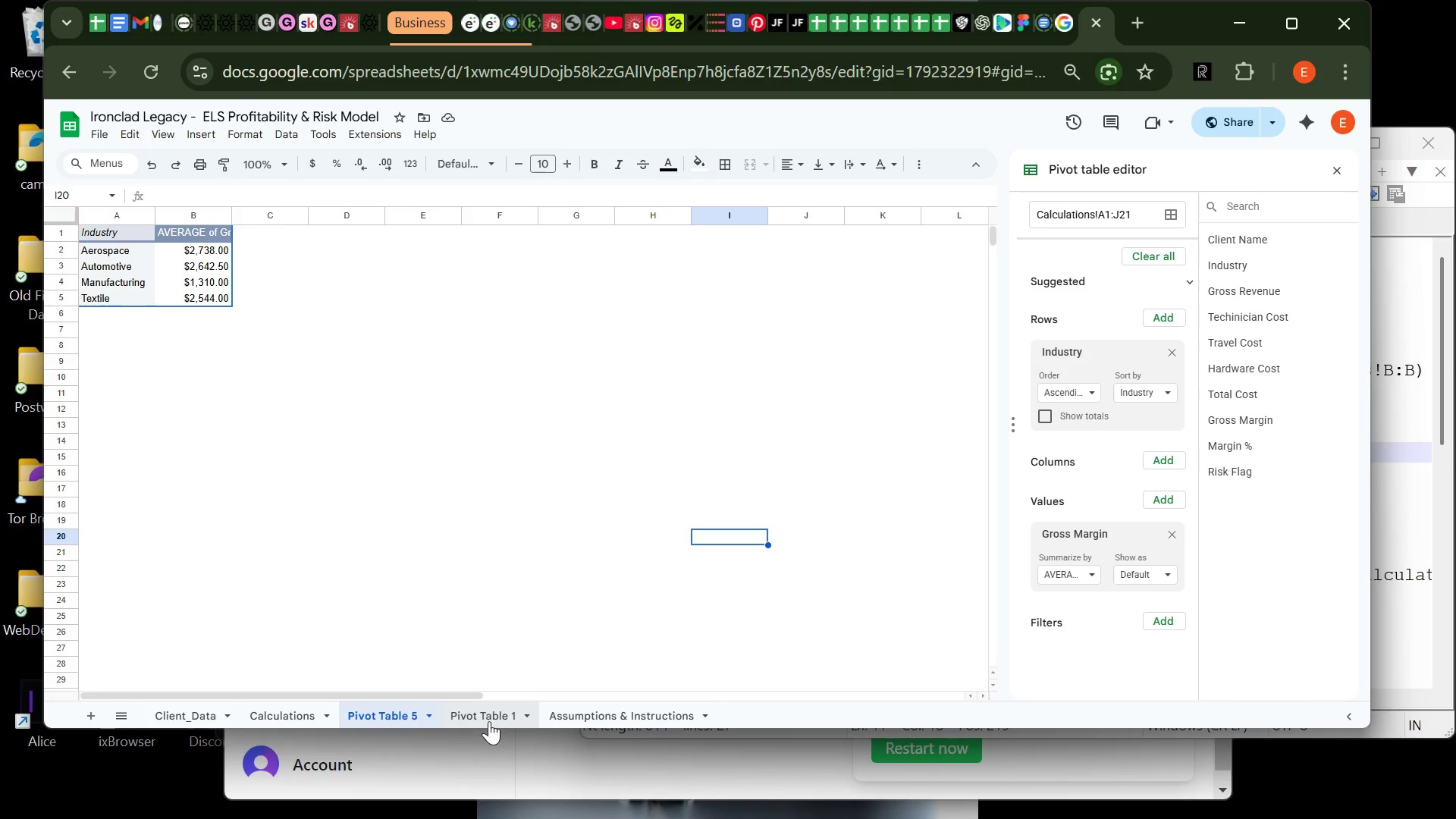 
right_click([490, 717])
 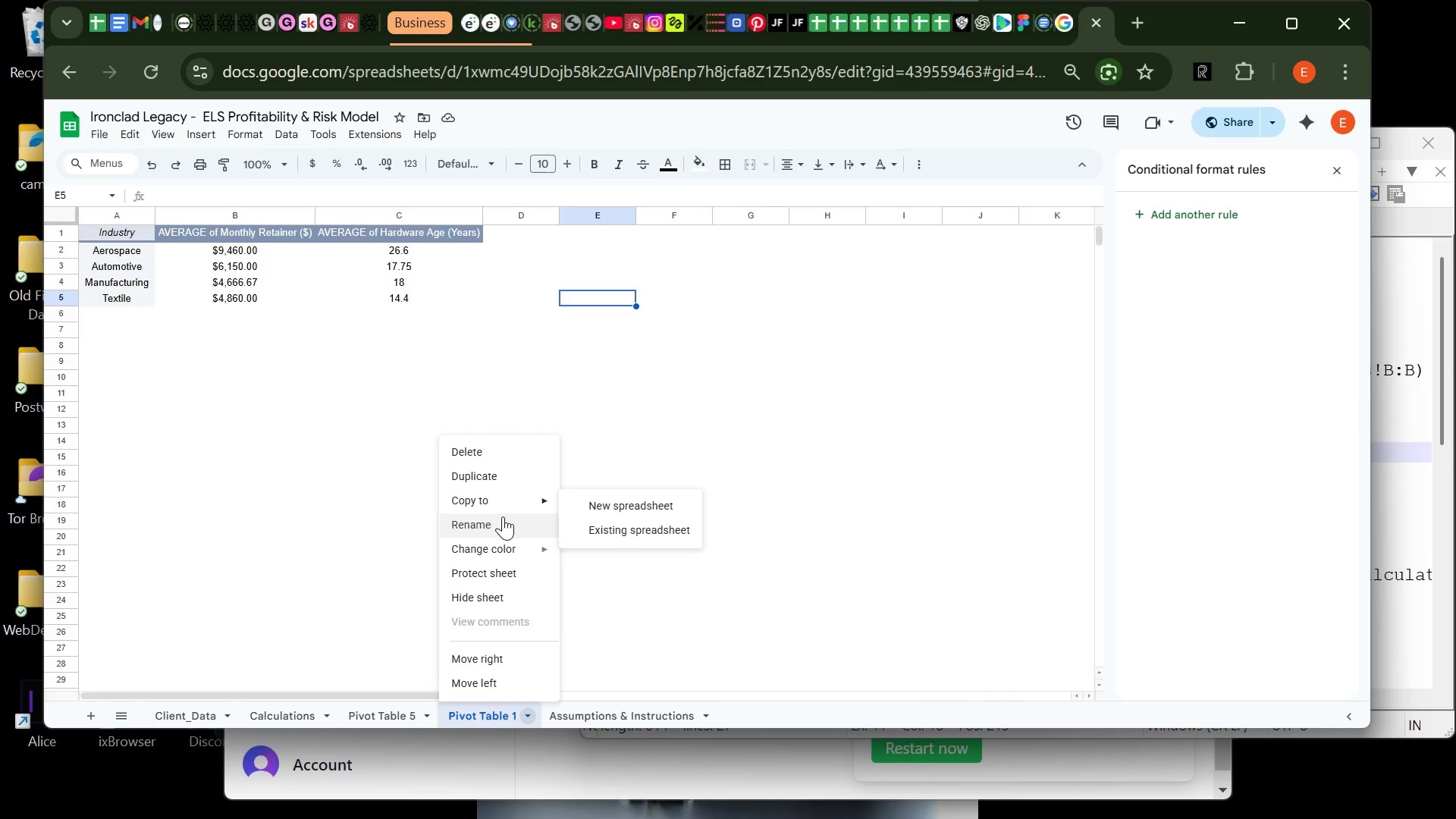 
left_click([502, 516])
 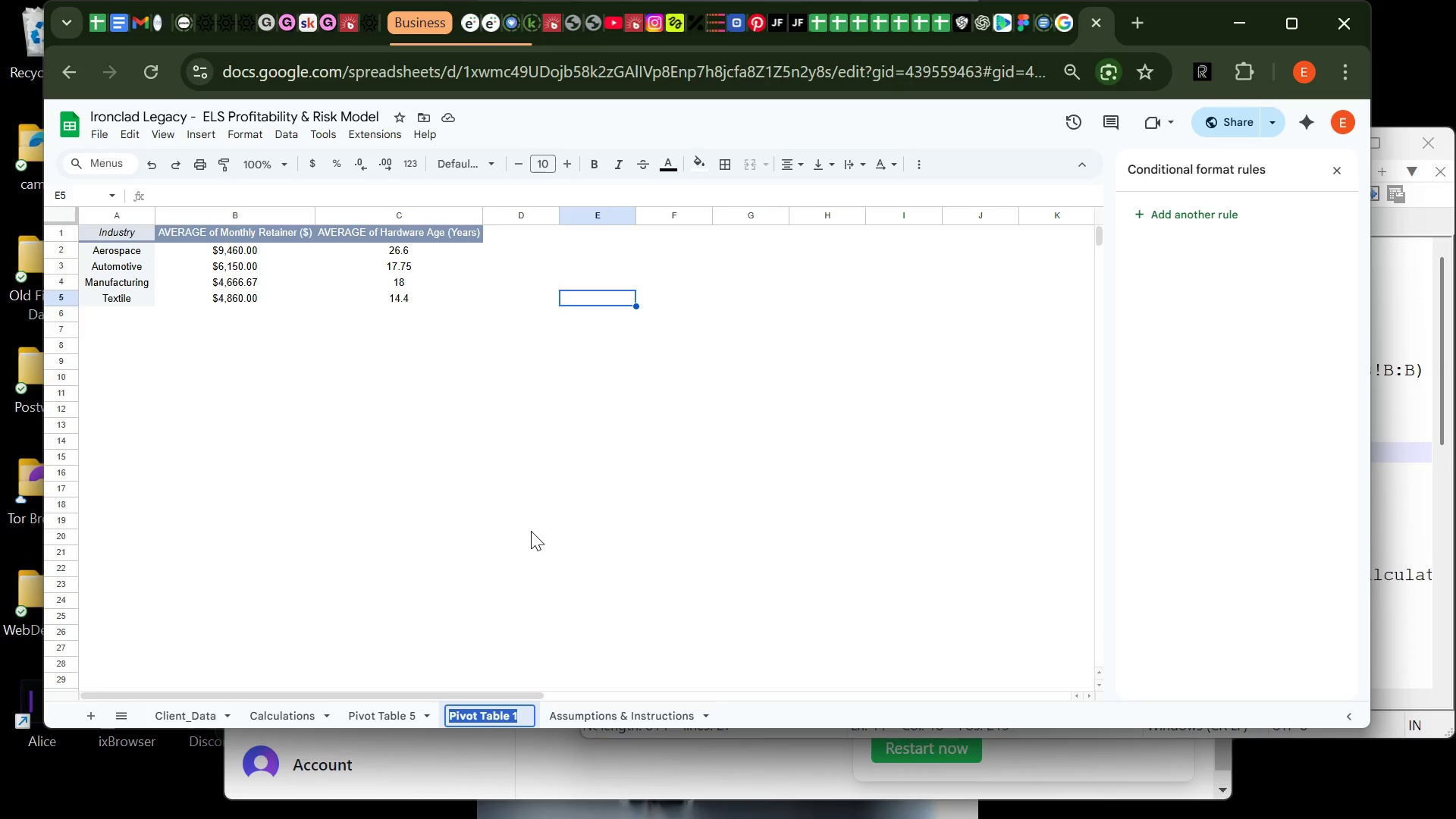 
type(Industy_p)
key(Backspace)
type(Pivot1)
 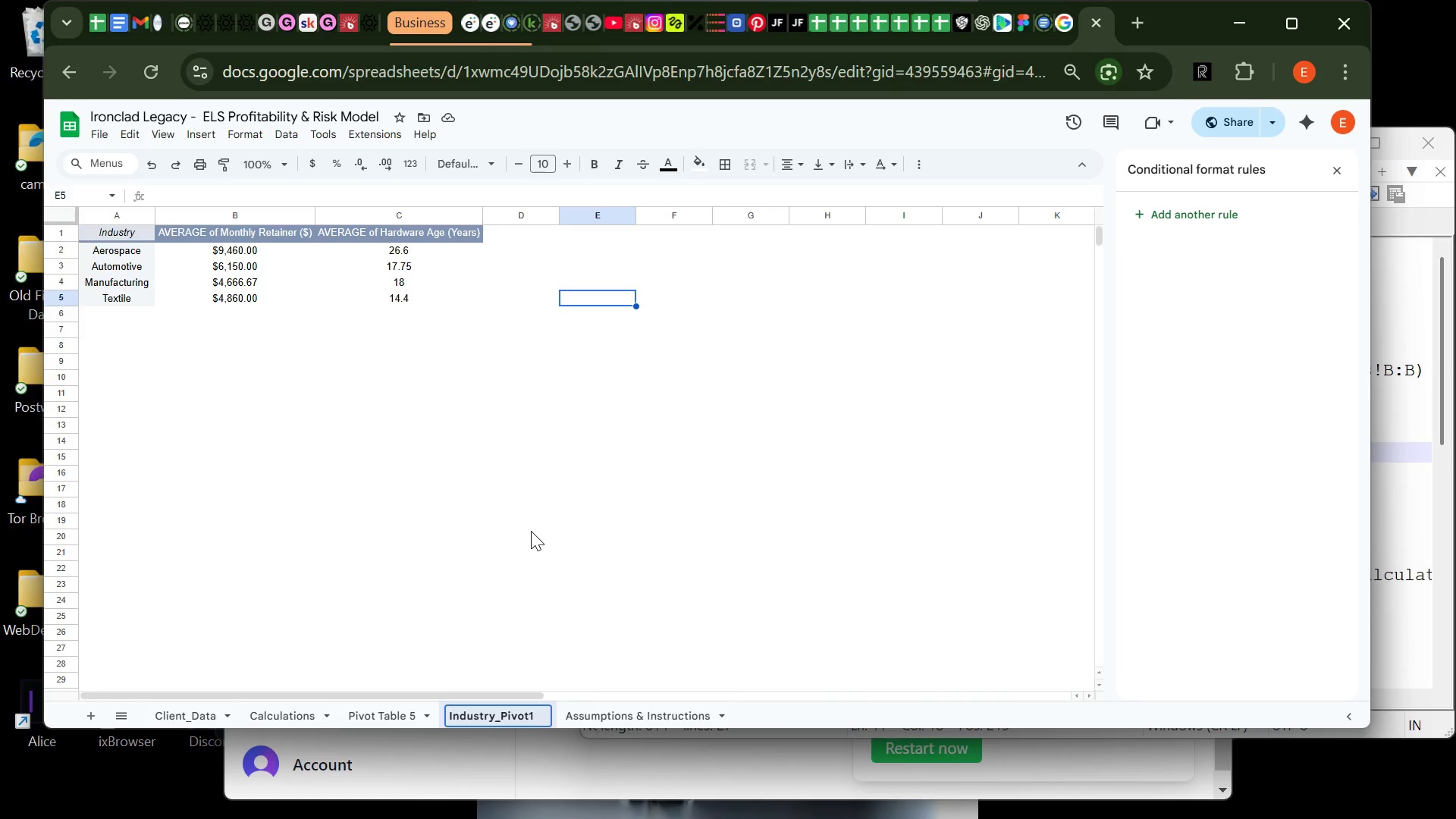 
key(Enter)
 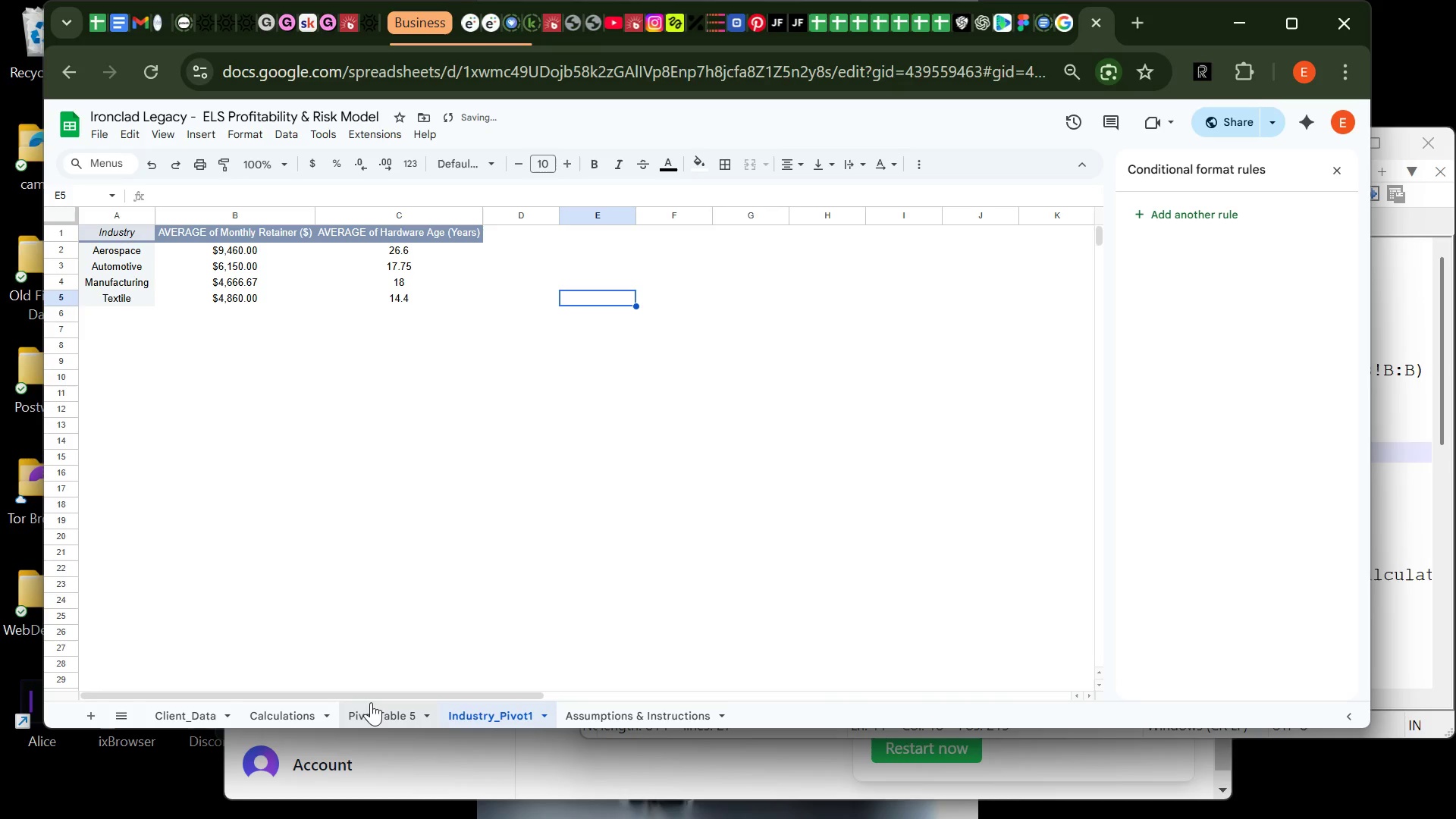 
right_click([371, 702])
 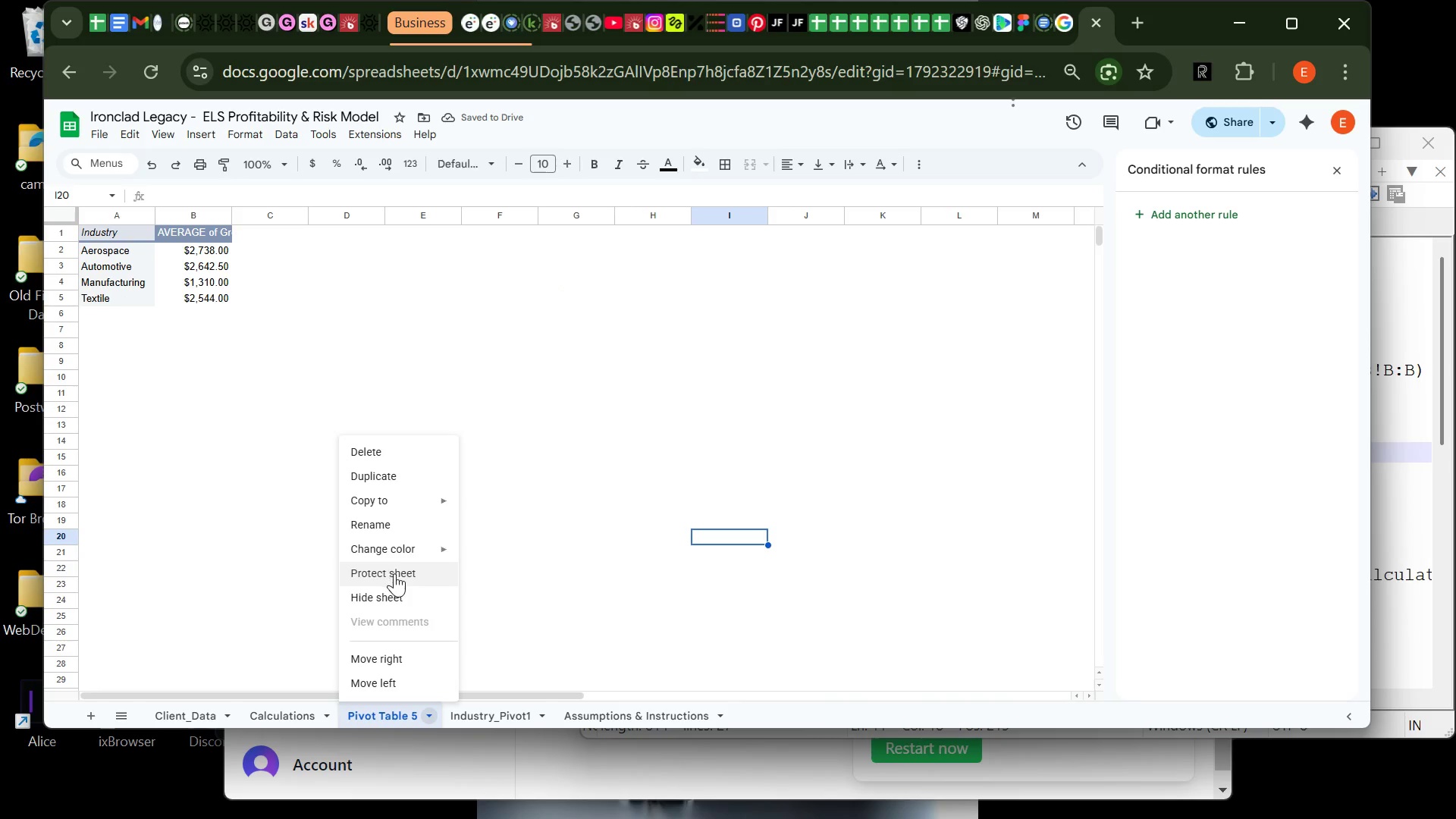 
left_click([411, 525])
 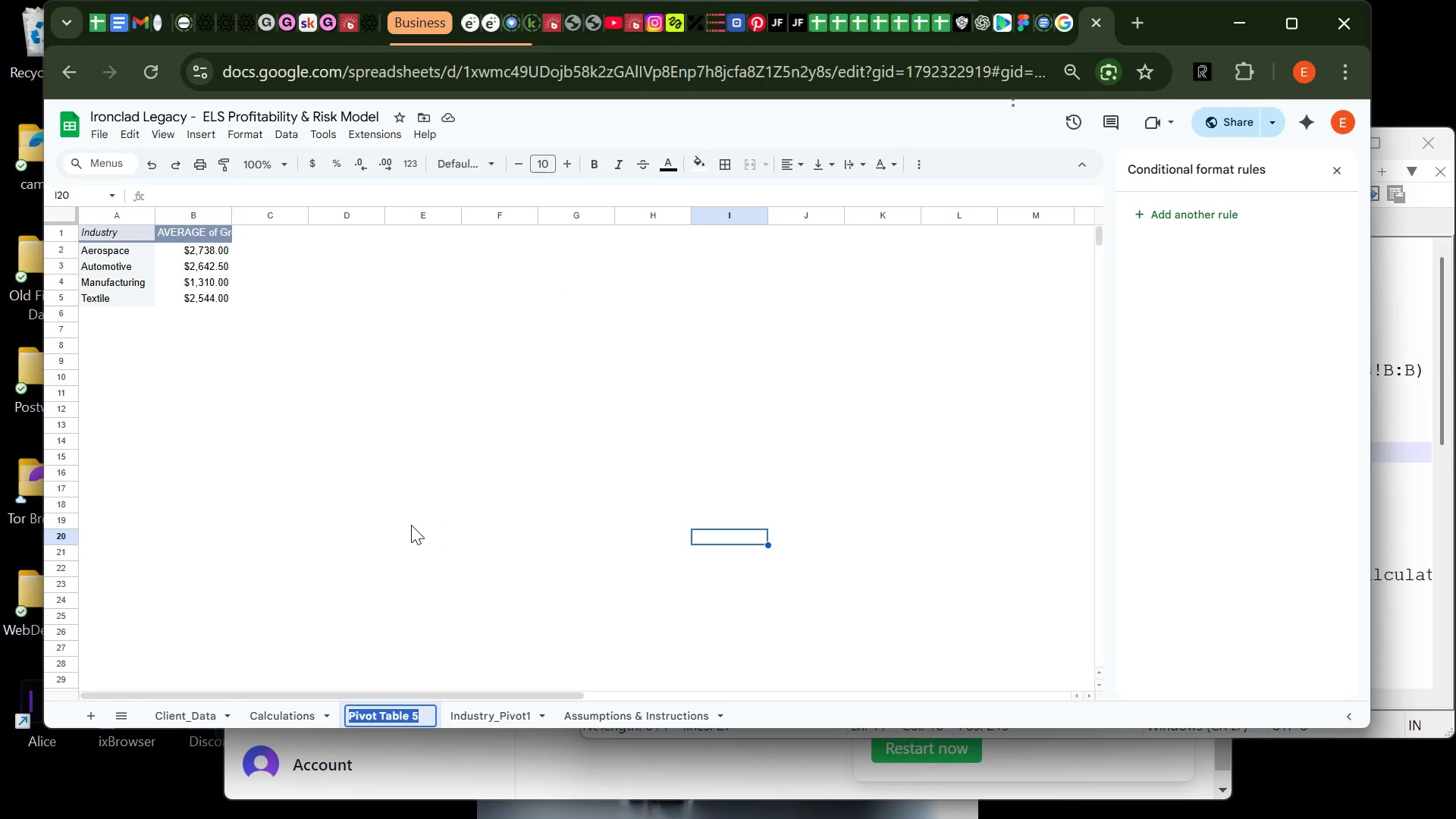 
type(Industry_Pivot2)
 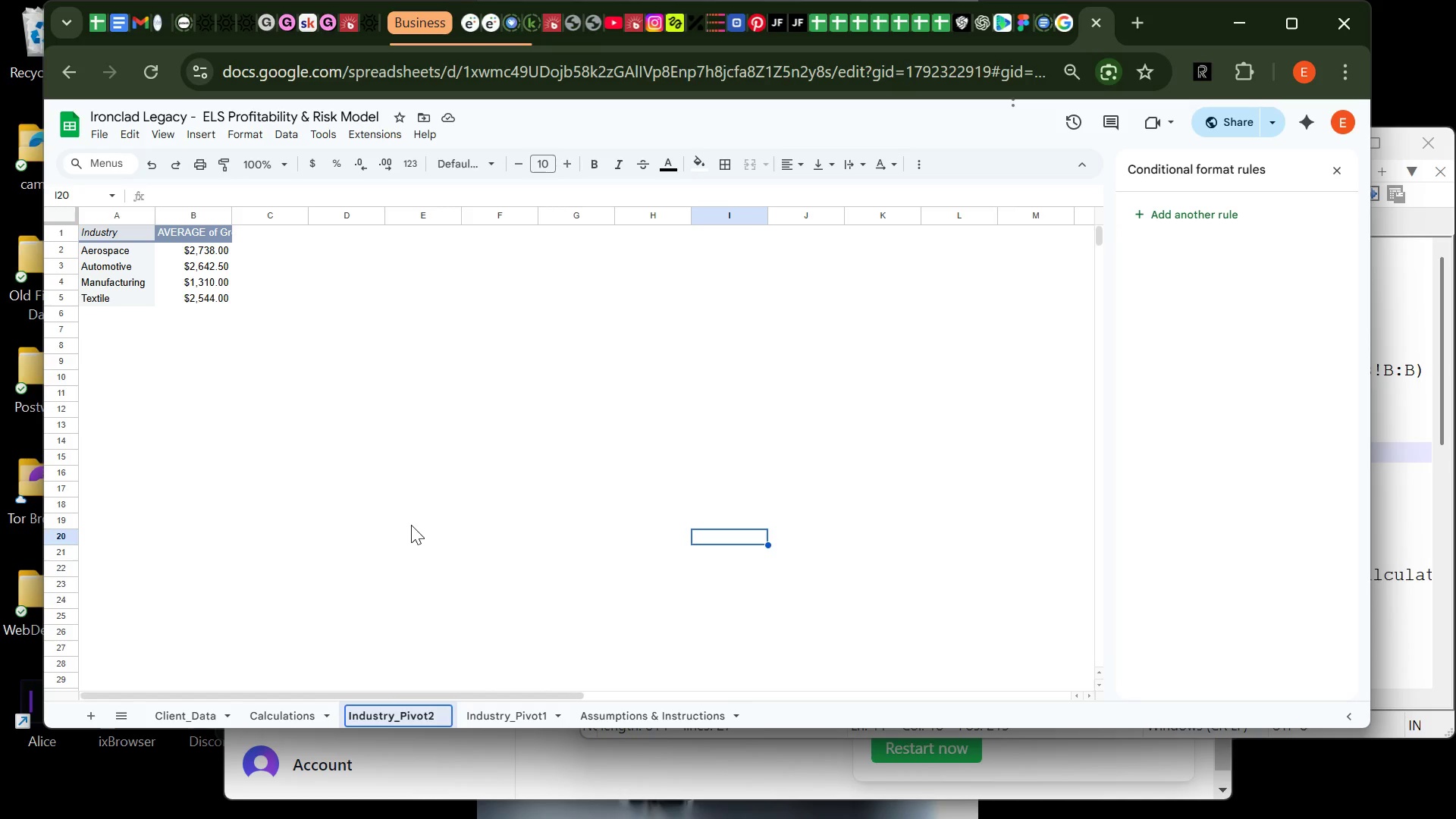 
wait(6.55)
 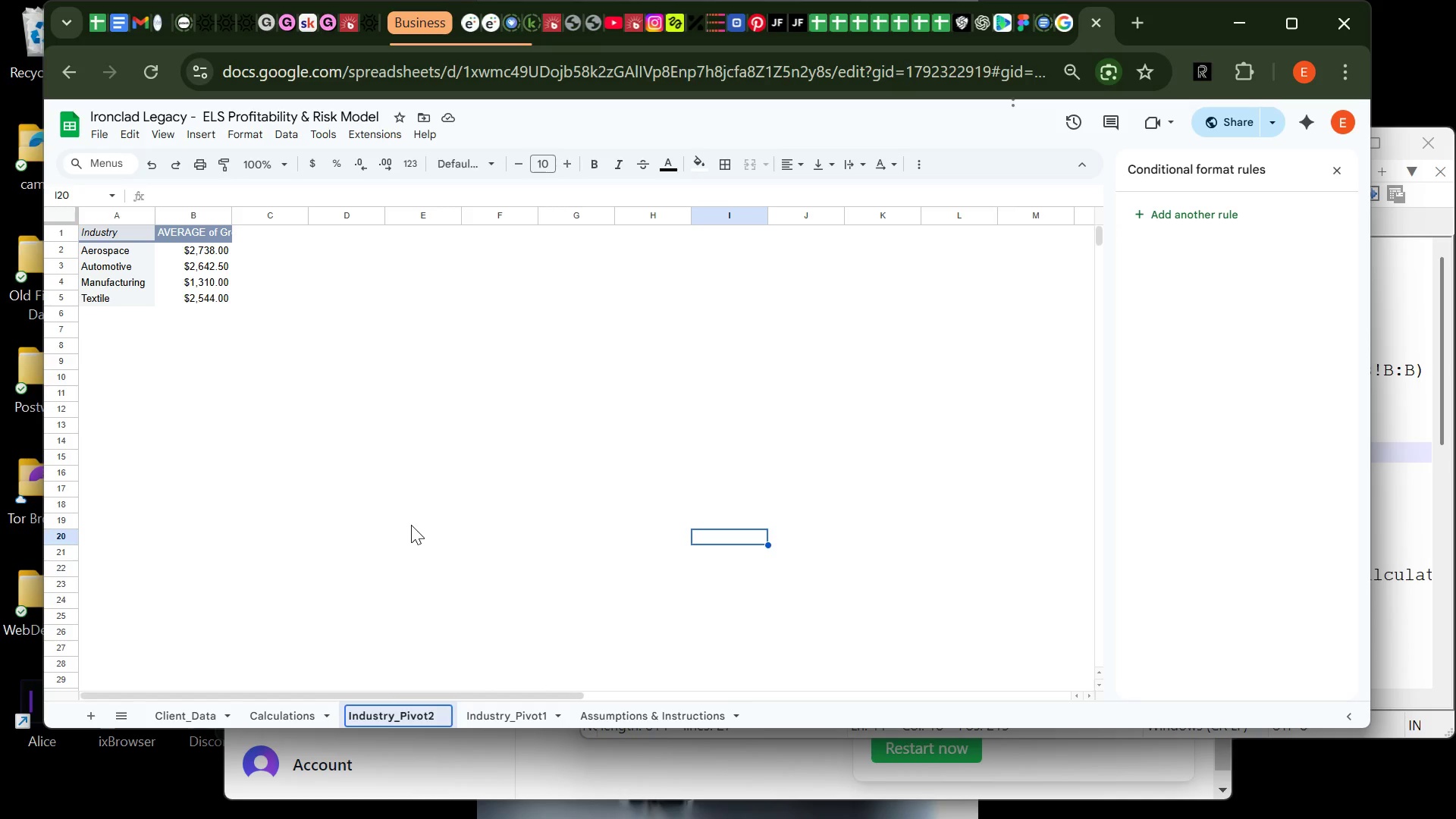 
left_click([286, 711])
 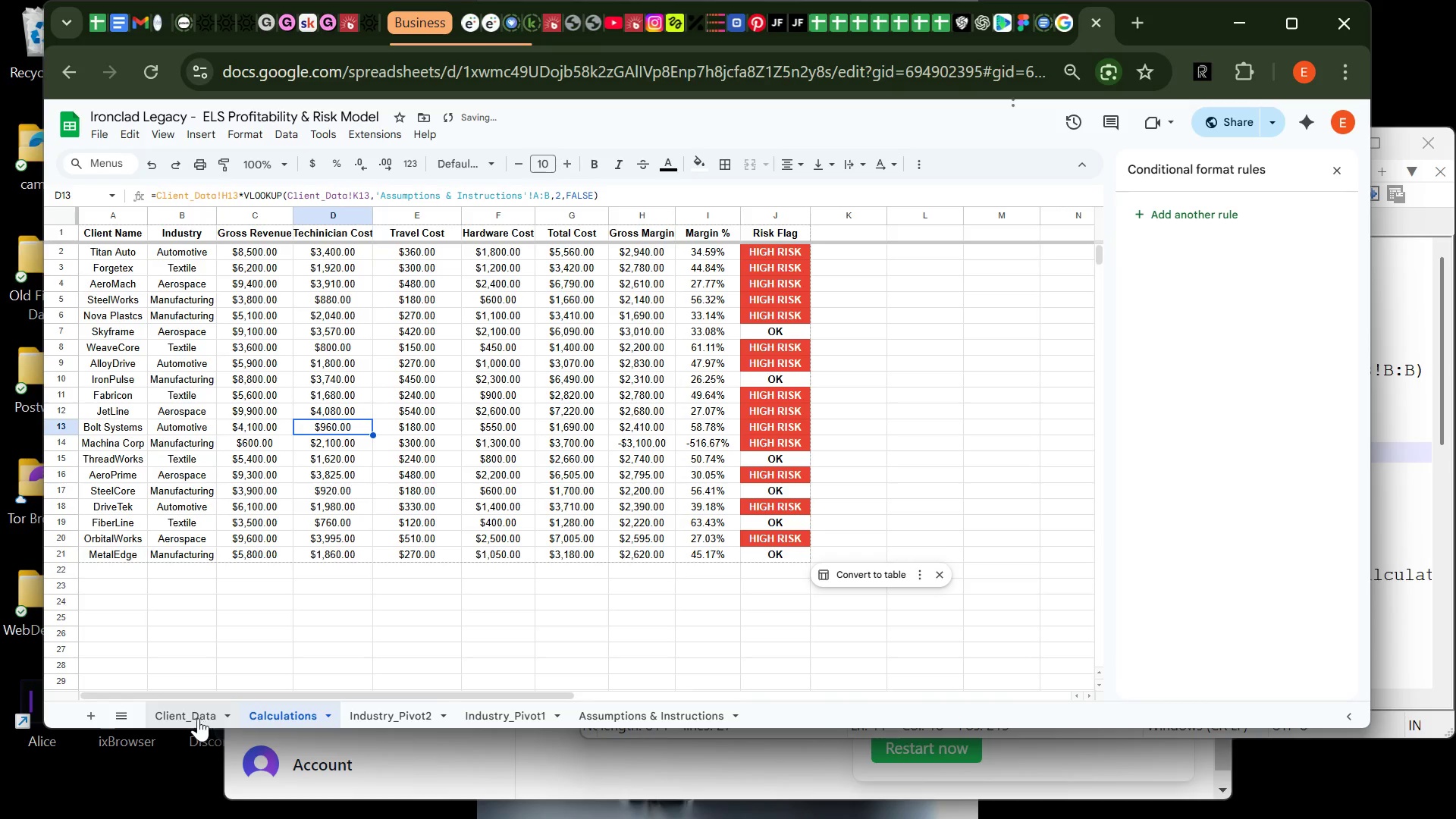 
left_click([195, 714])
 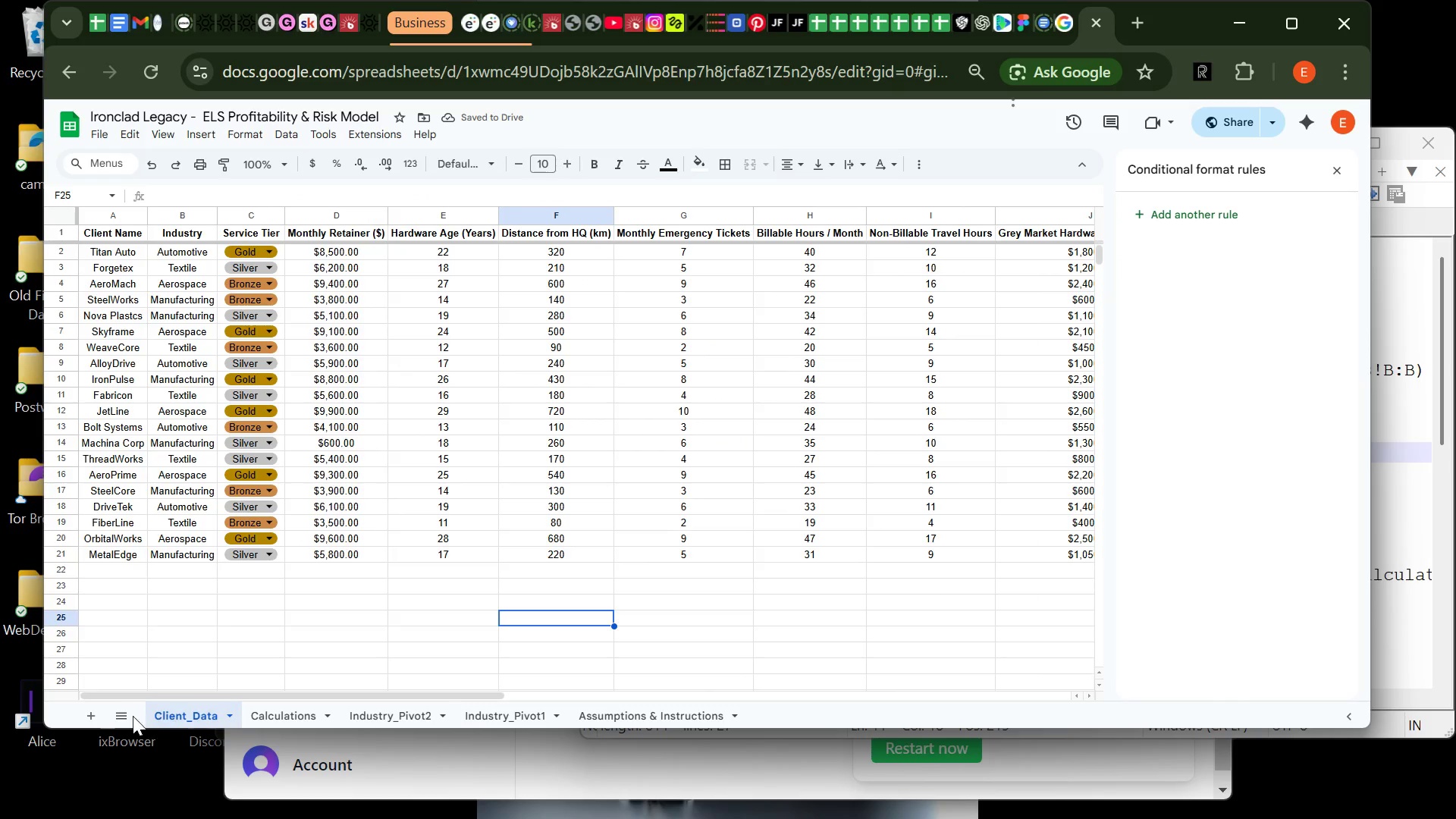 
left_click([97, 717])
 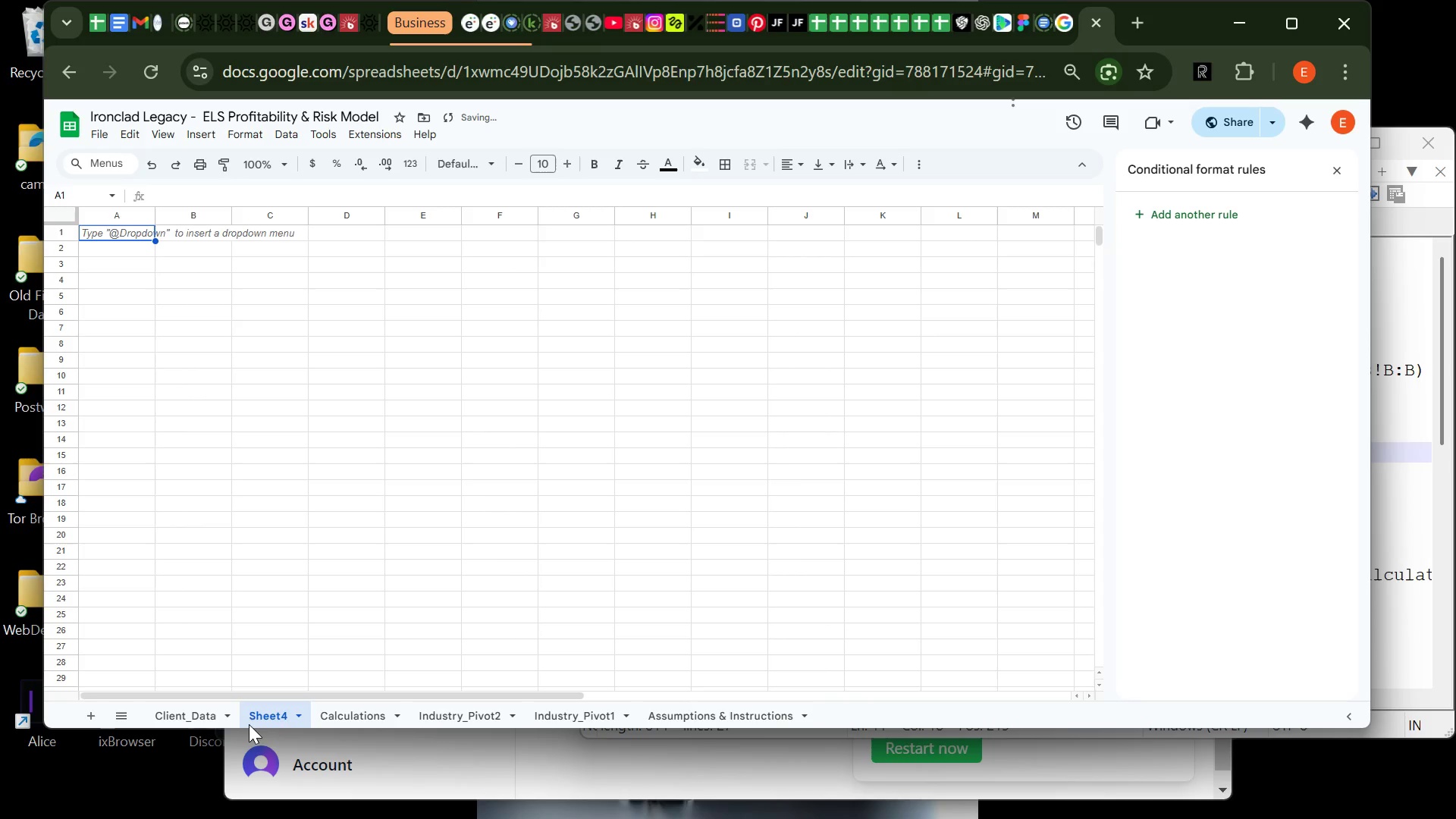 
right_click([262, 717])
 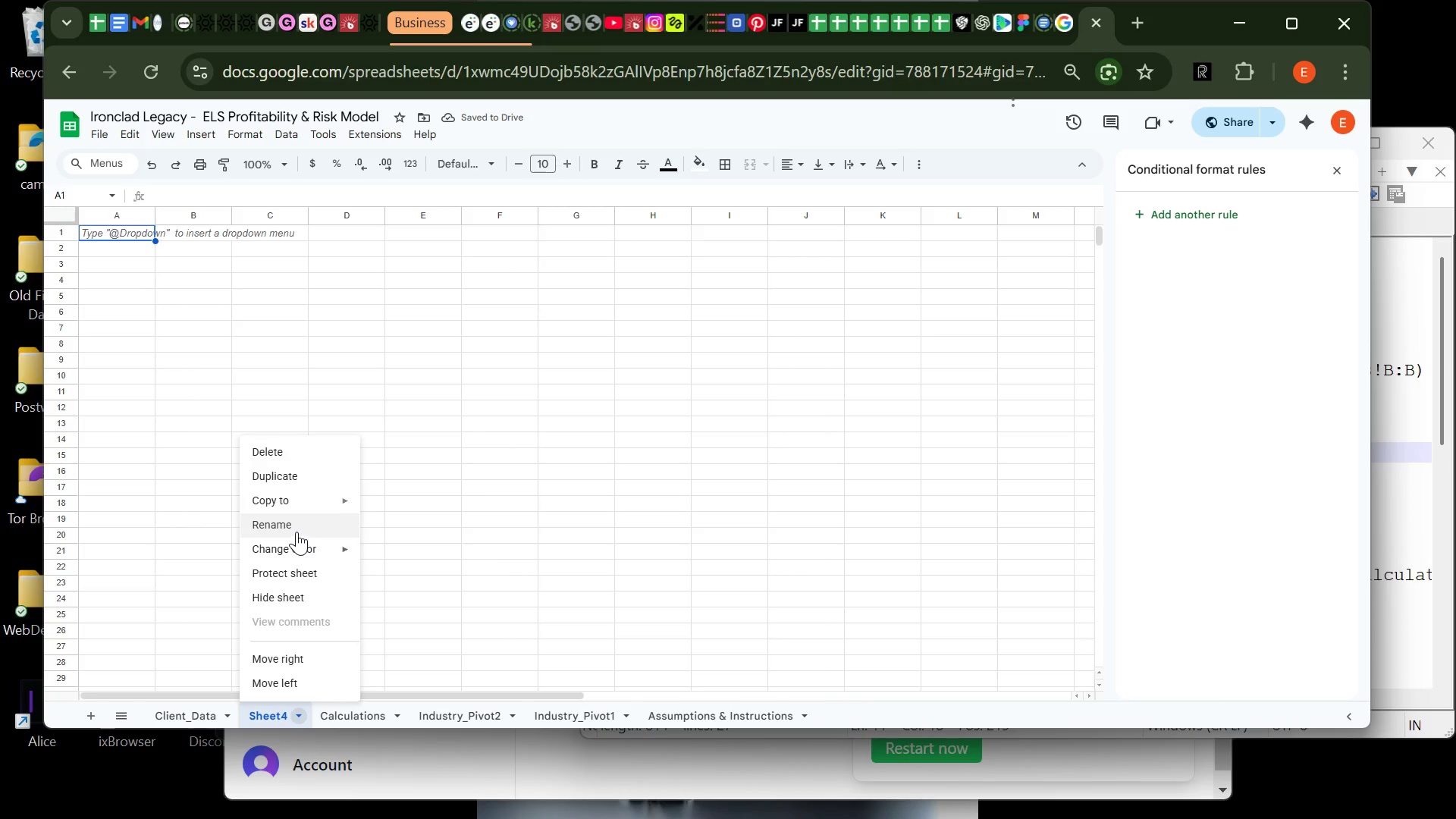 
left_click([298, 529])
 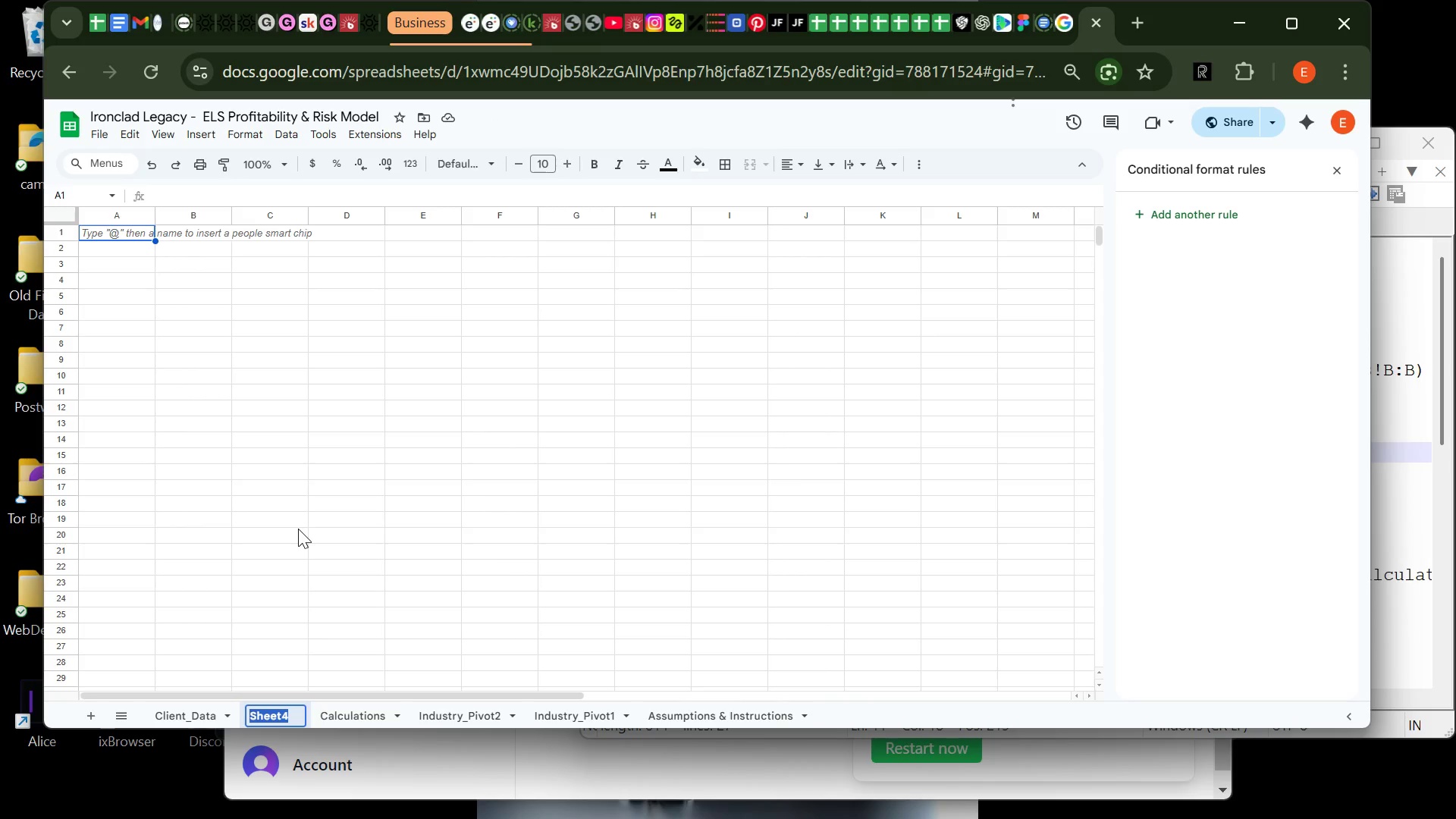 
type(Dashboard)
 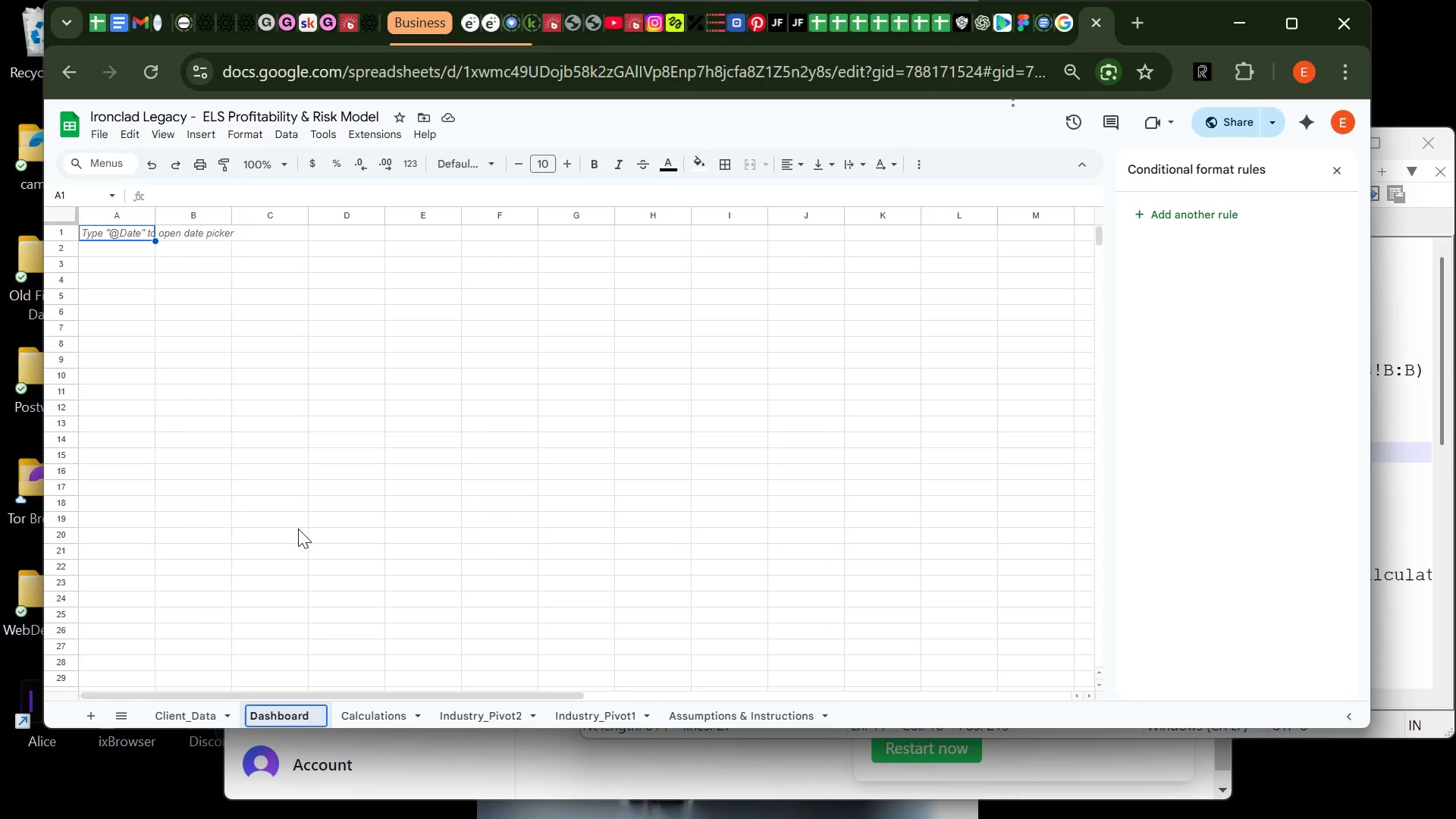 
key(Enter)
 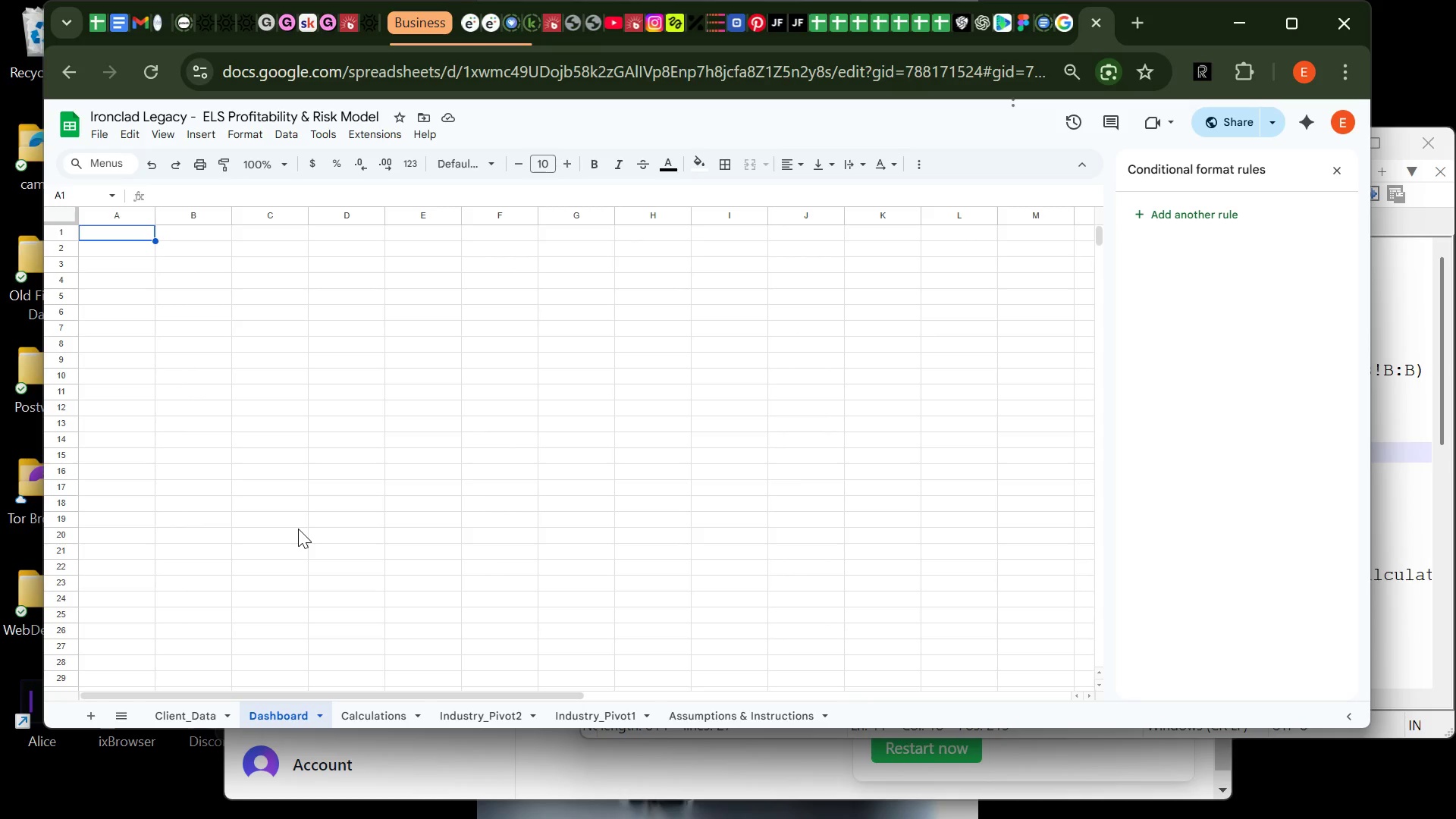 
wait(16.05)
 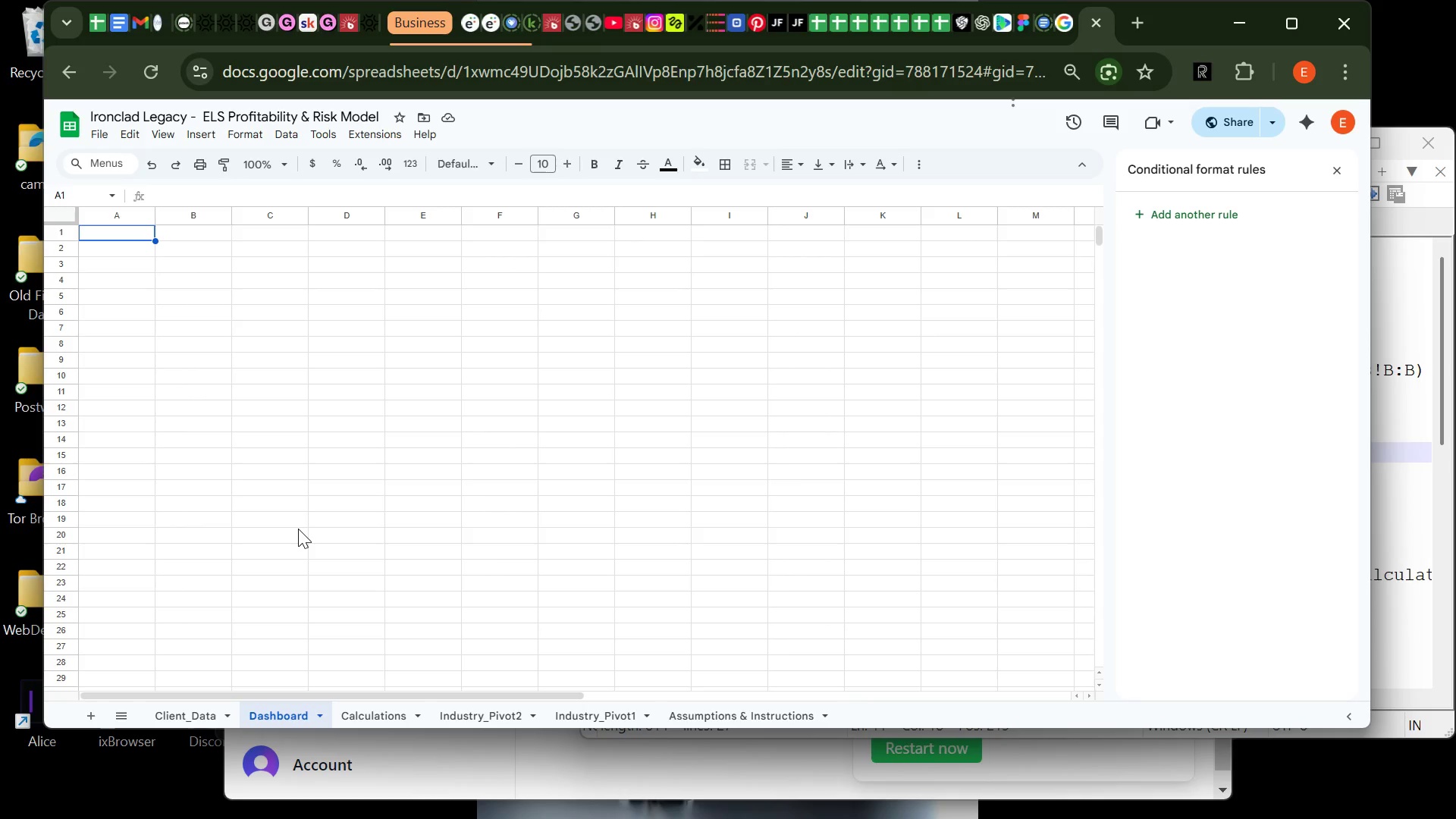 
type(Total V)
key(Backspace)
type(c)
key(Backspace)
type(Clients)
key(Tab)
type(=cou)
key(Backspace)
key(Backspace)
key(Backspace)
type(COUNTA(Client_Data)
 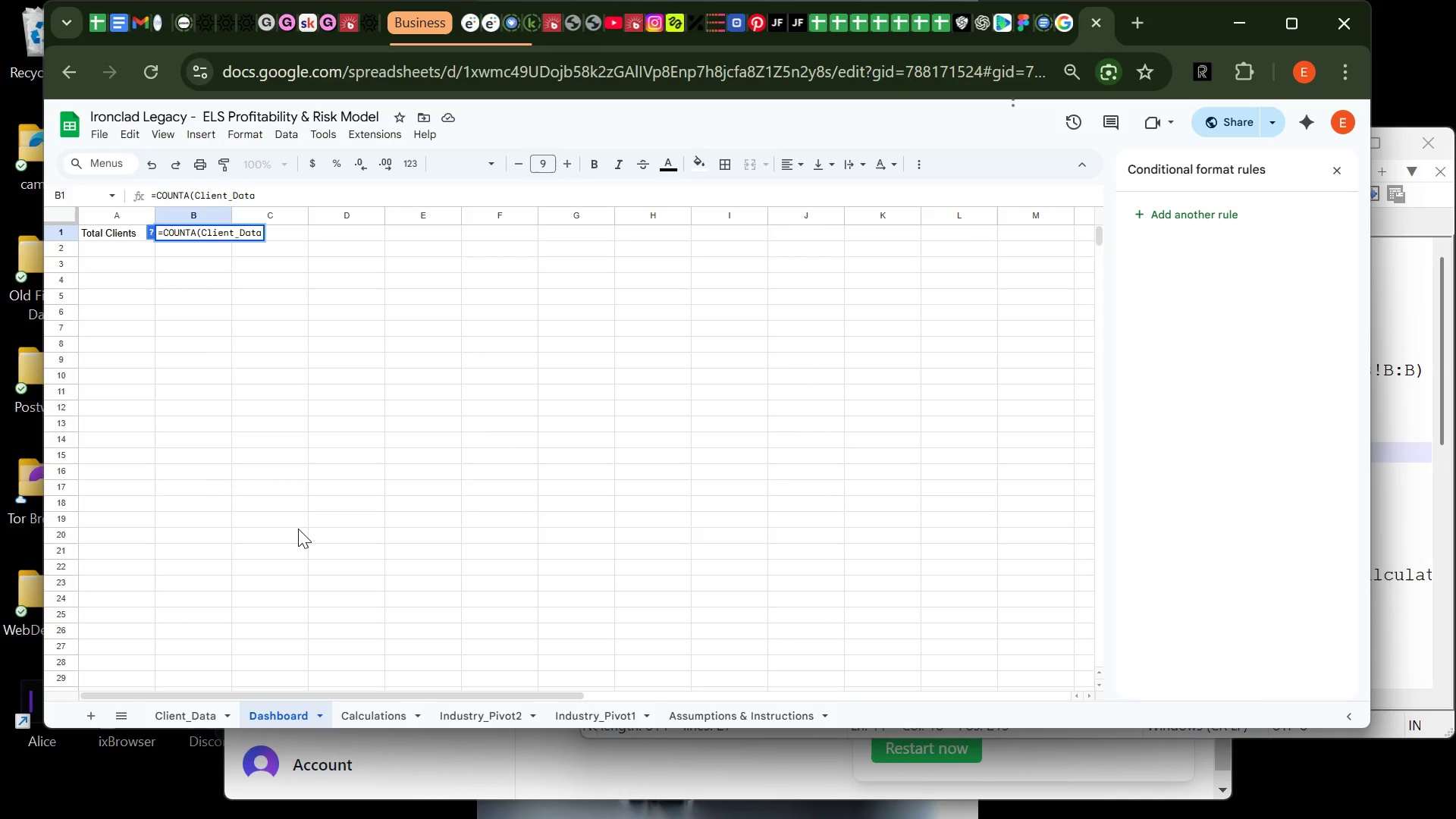 
type(!A2:A21)
 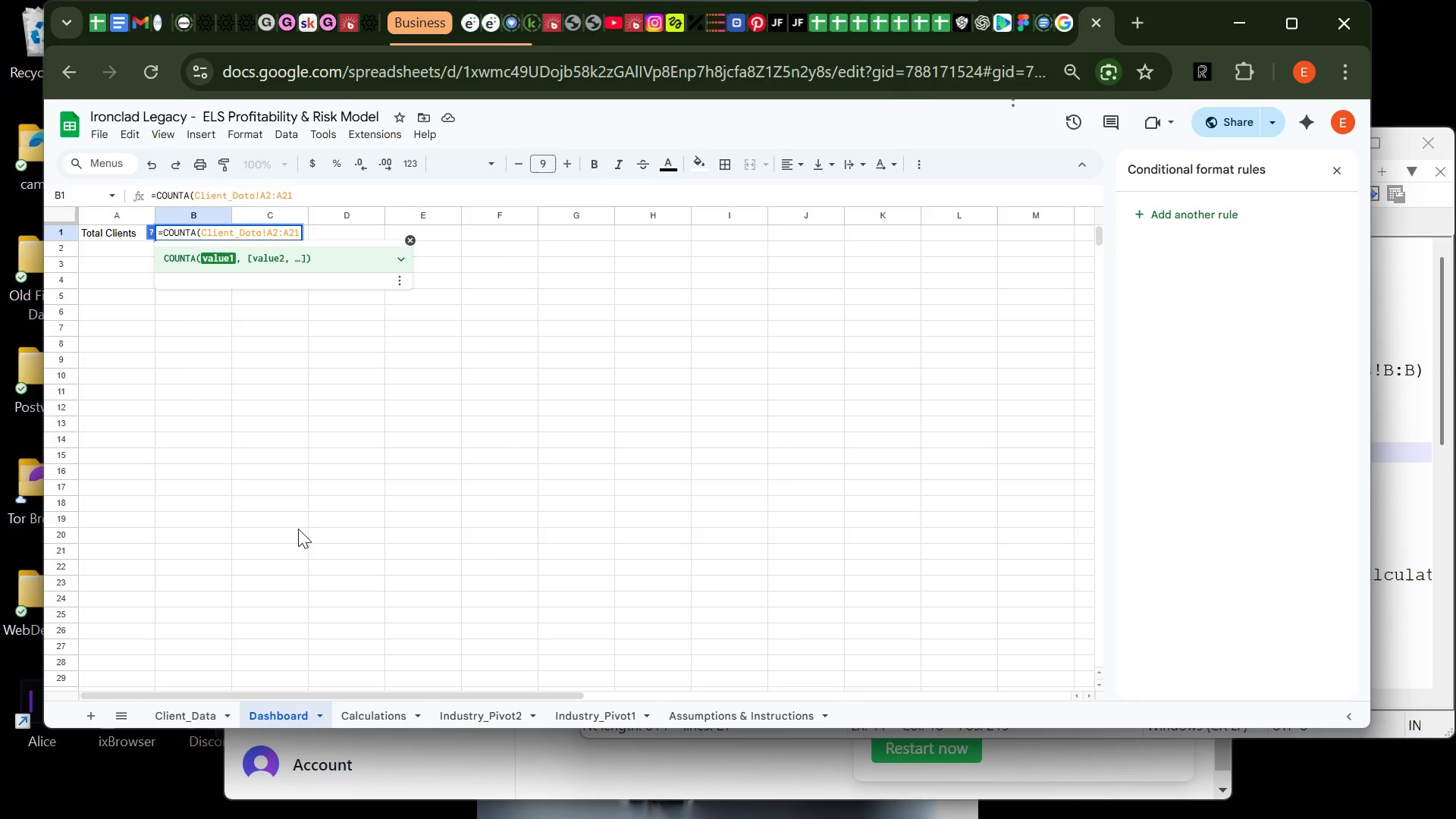 
key(Shift+0)
 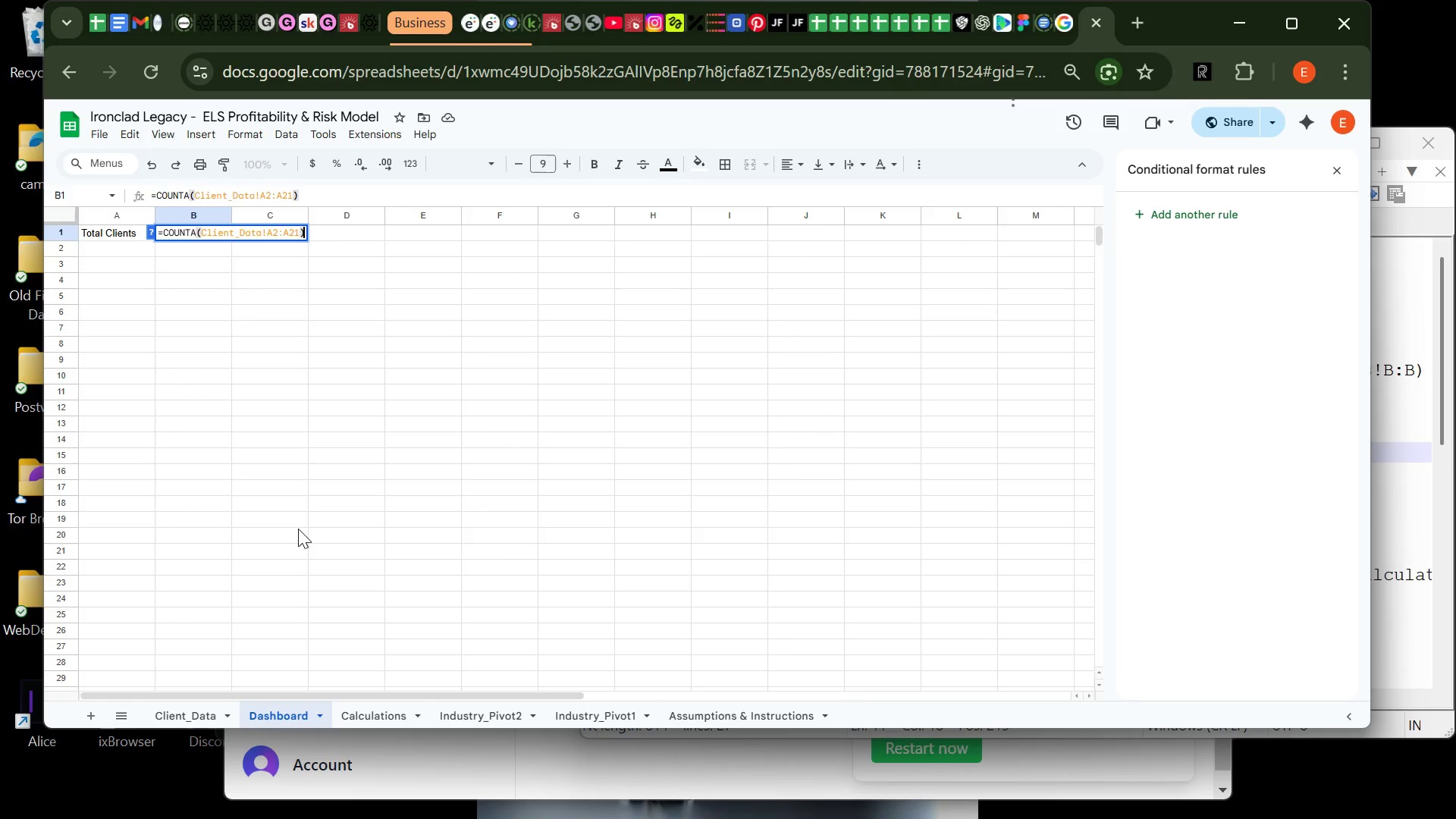 
wait(10.73)
 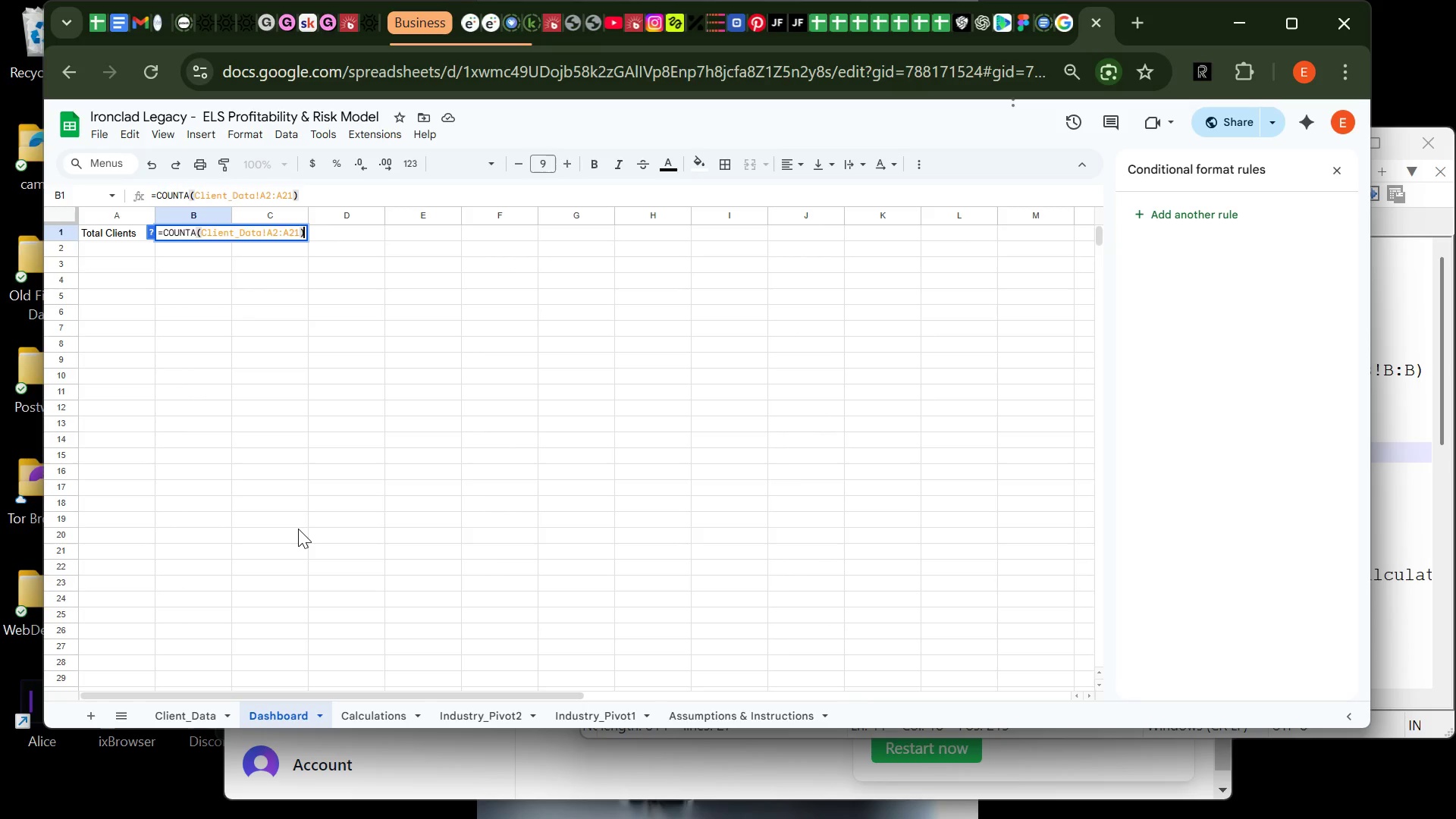 
key(Enter)
 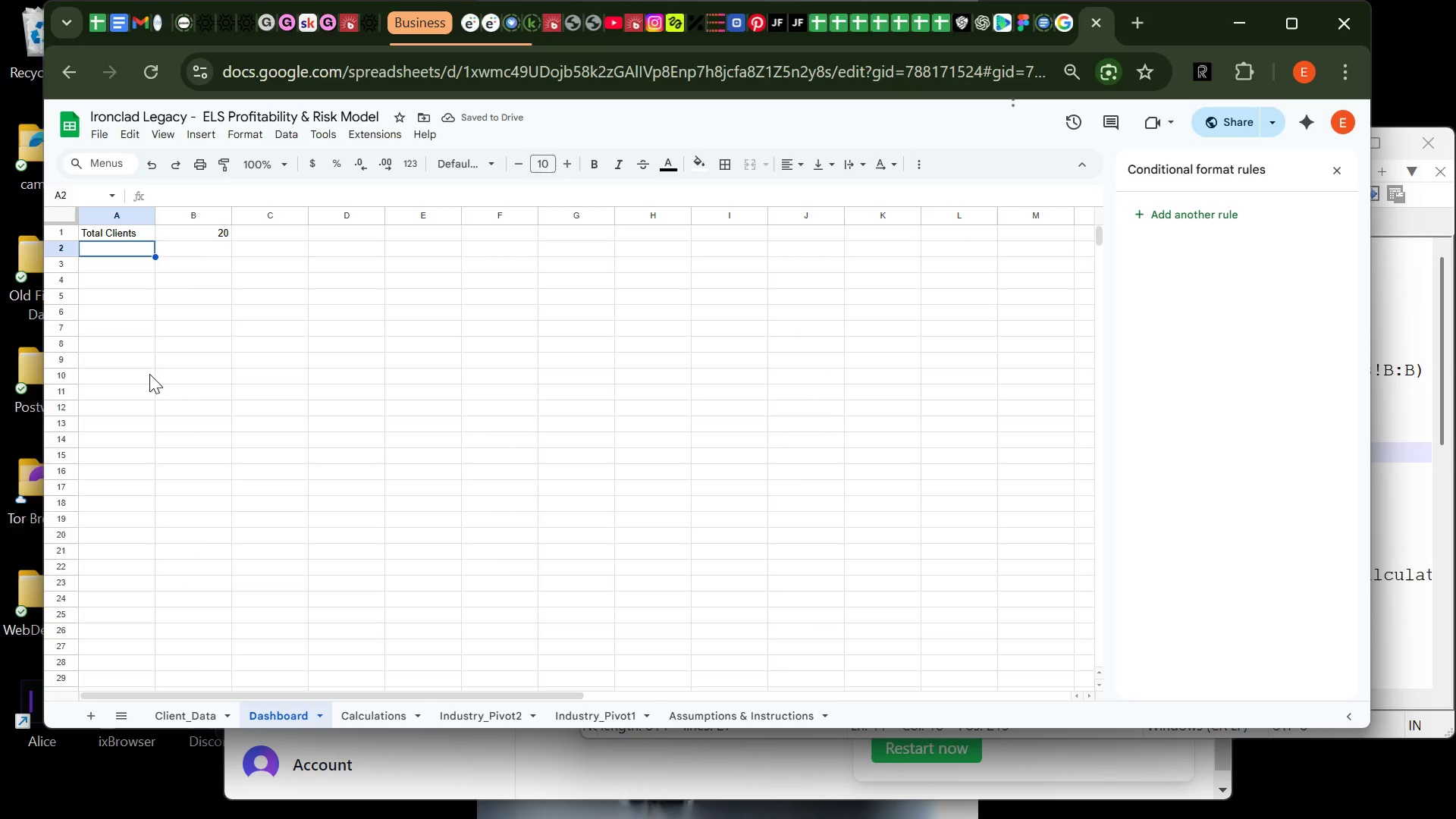 
type(hIGH )
key(Backspace)
key(Backspace)
key(Backspace)
key(Backspace)
key(Backspace)
type(High Risk Accounts)
key(Tab)
 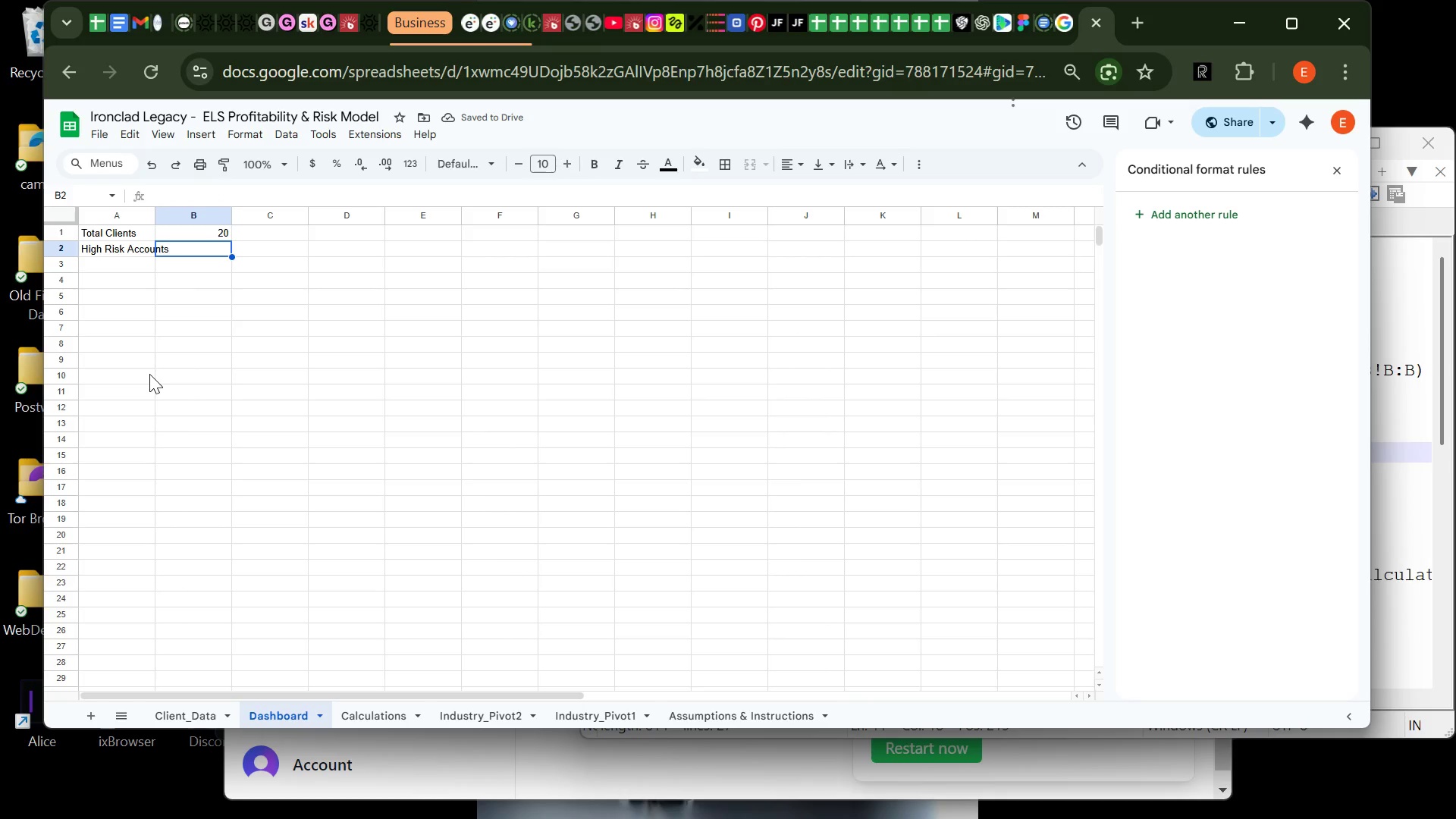 
type(=COUNTIF(Calculations)
 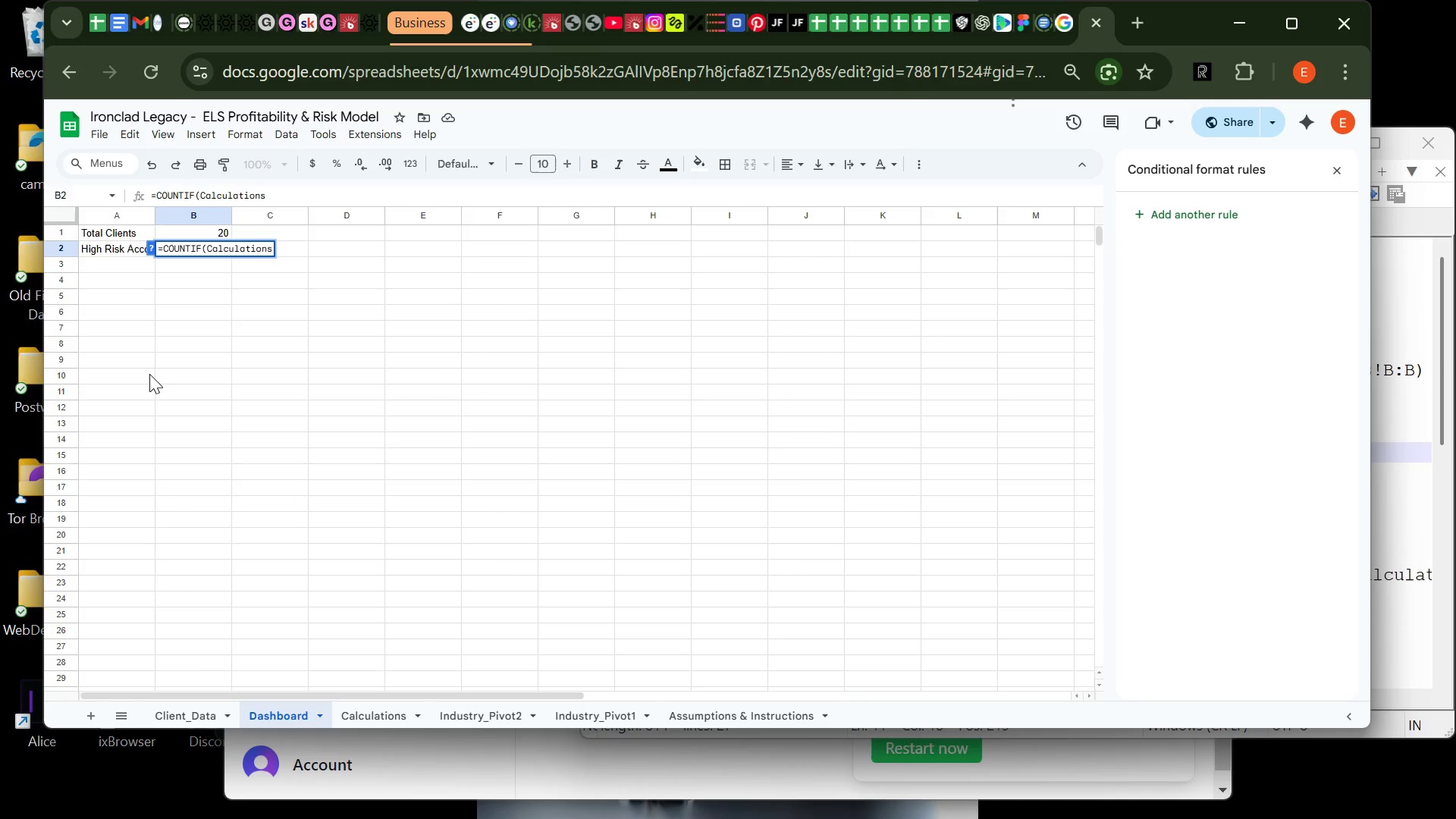 
wait(6.39)
 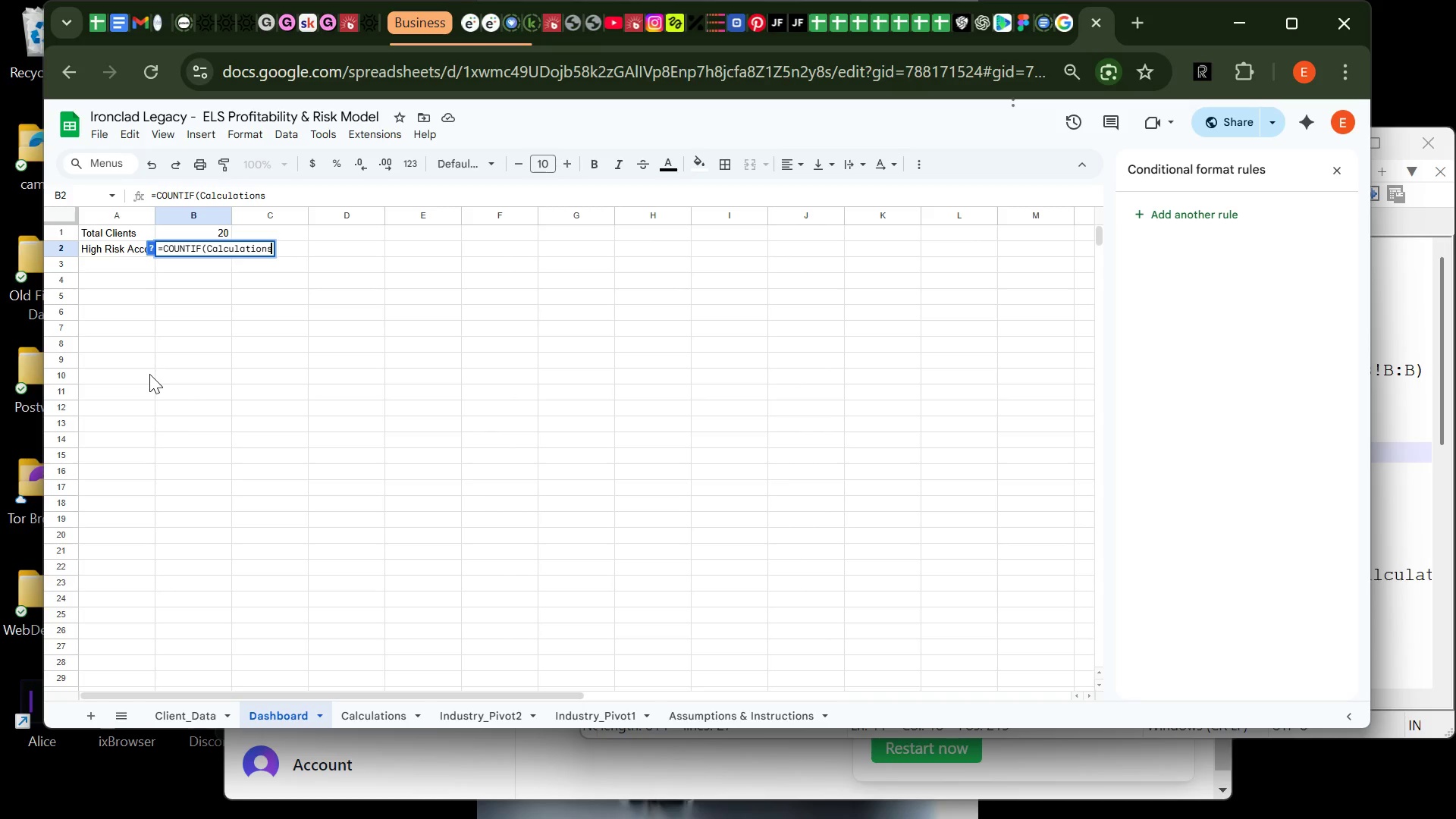 
type(!I2;I21)
key(Backspace)
type(1)
 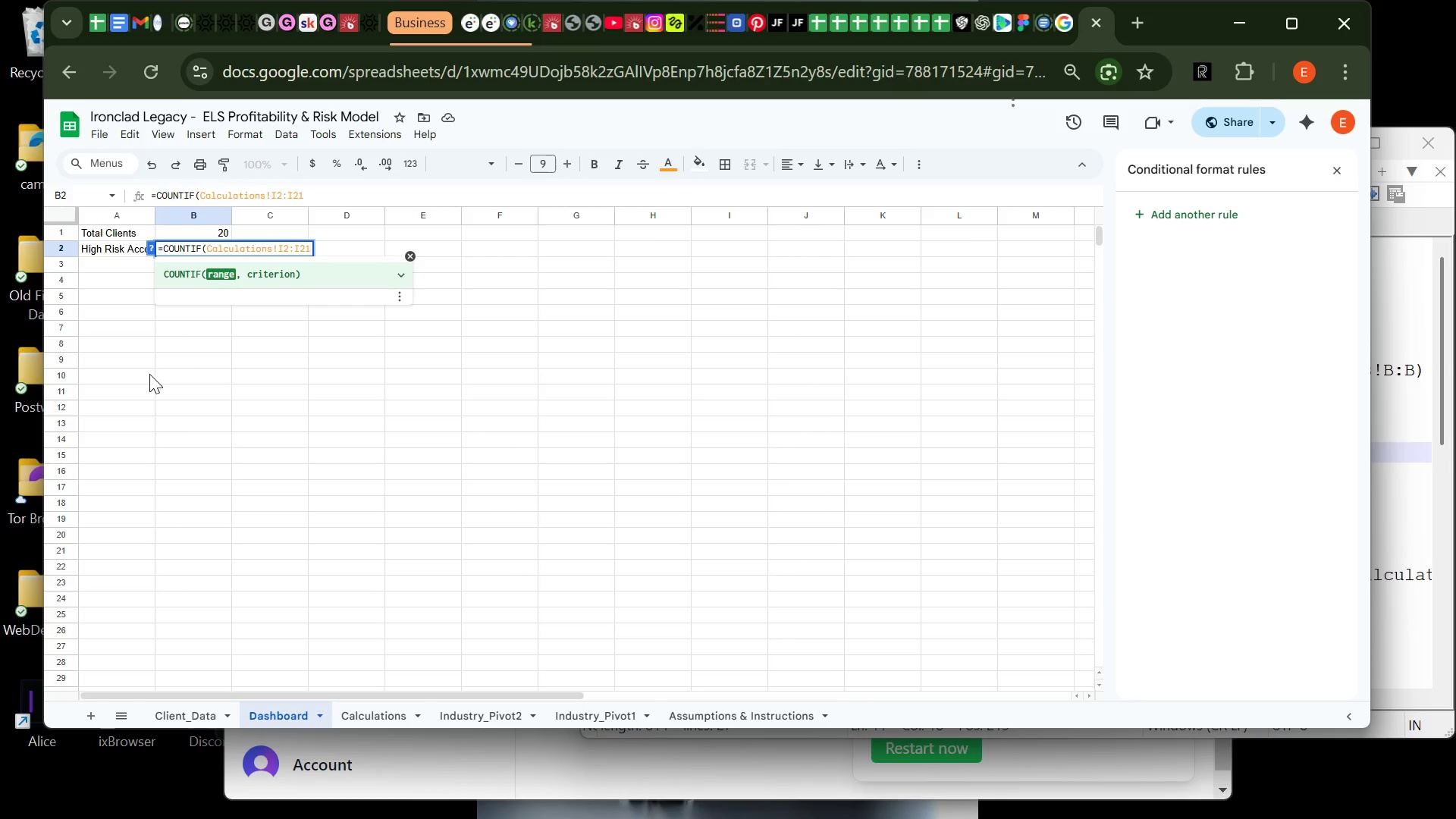 
key(Comma)
 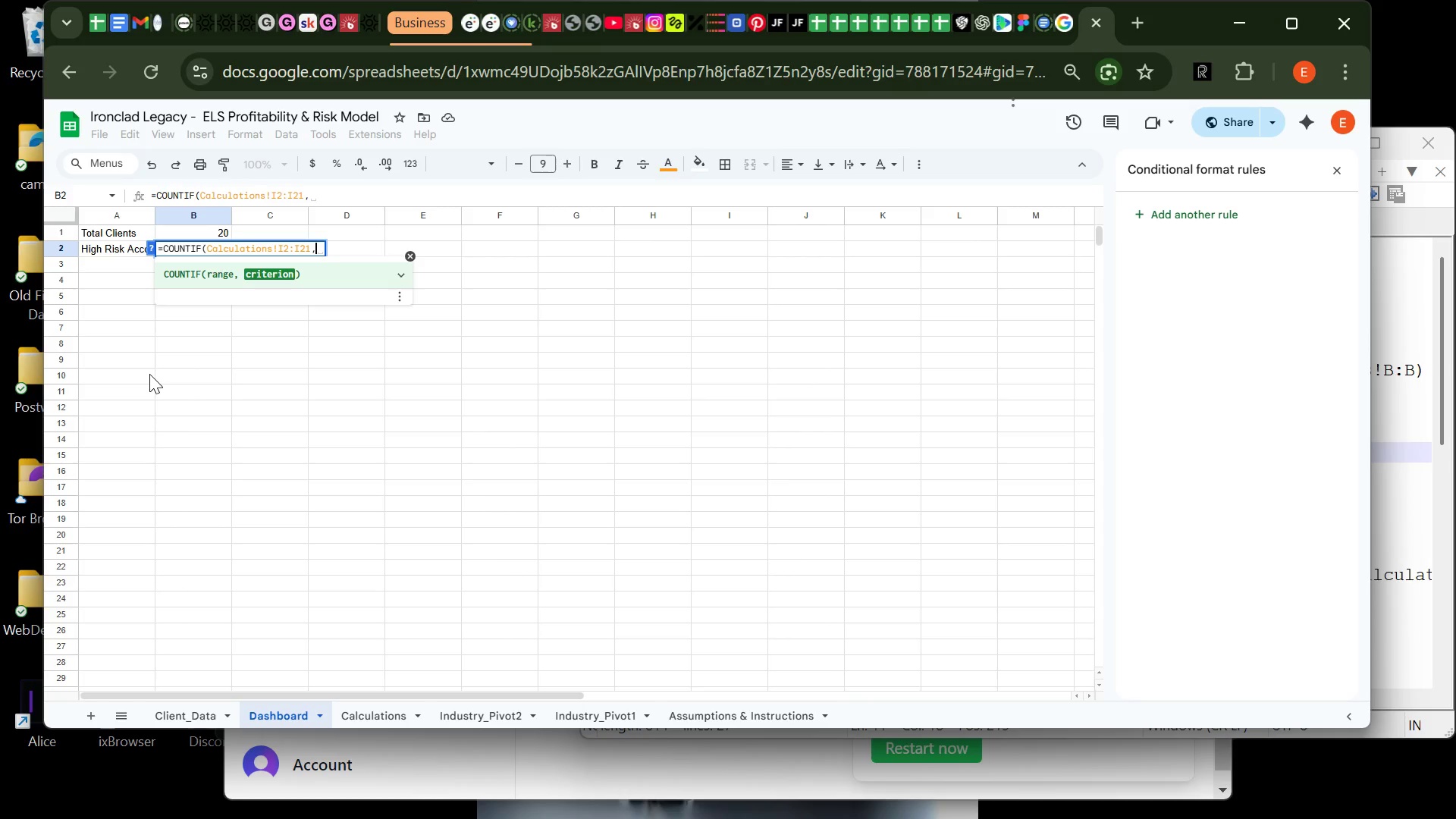 
type("HIGH RISK"))
 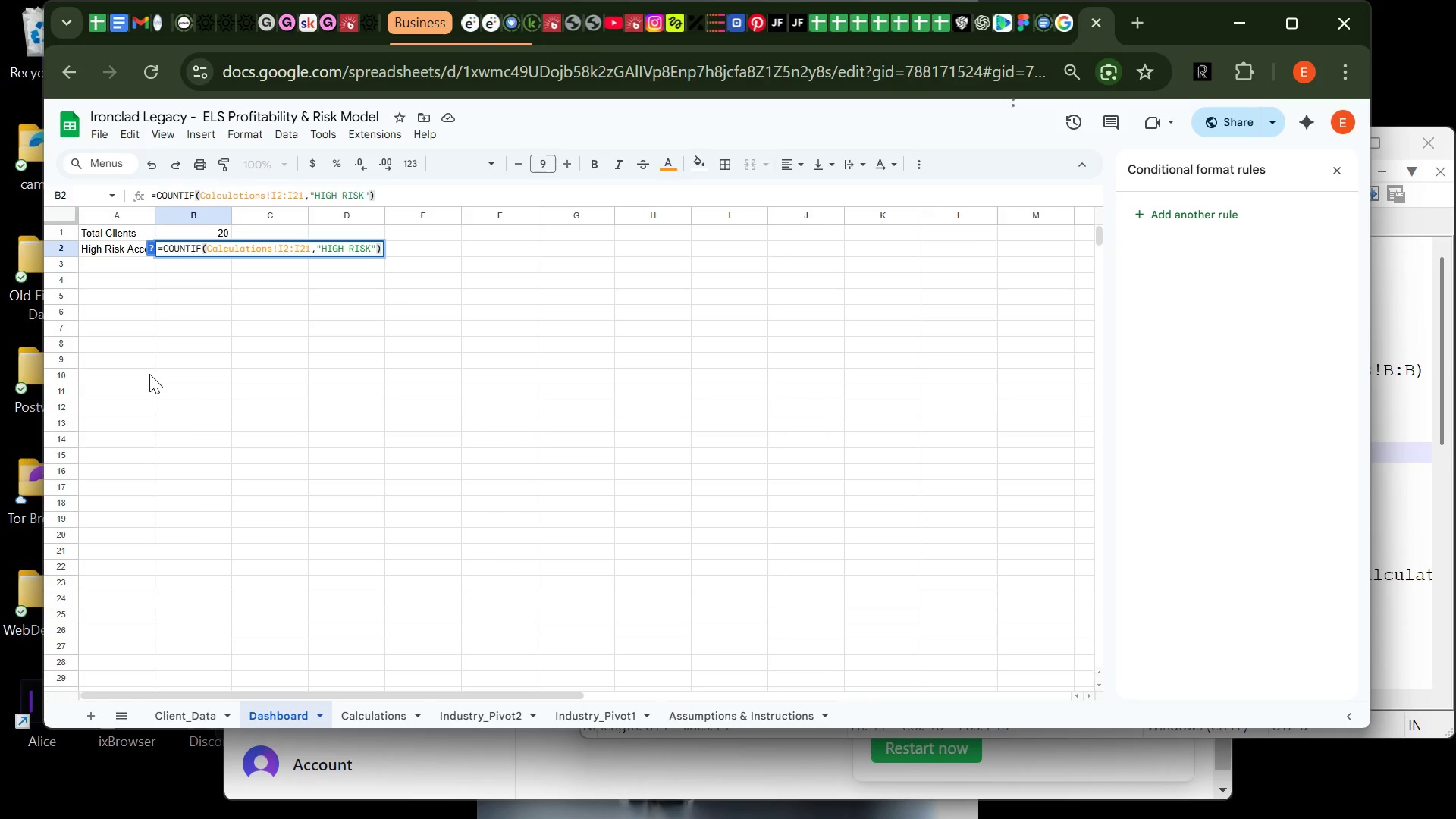 
key(Enter)
 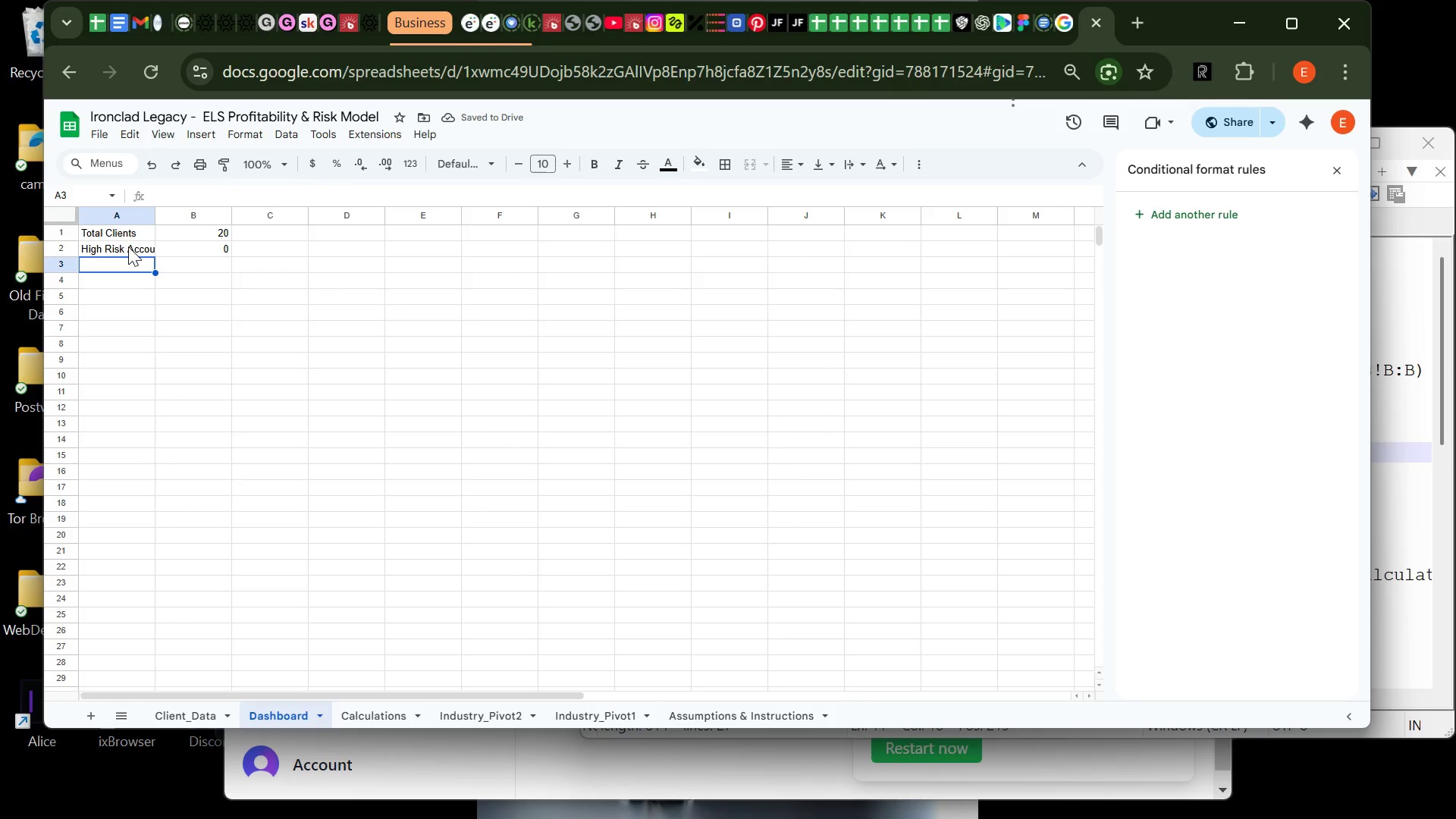 
wait(6.69)
 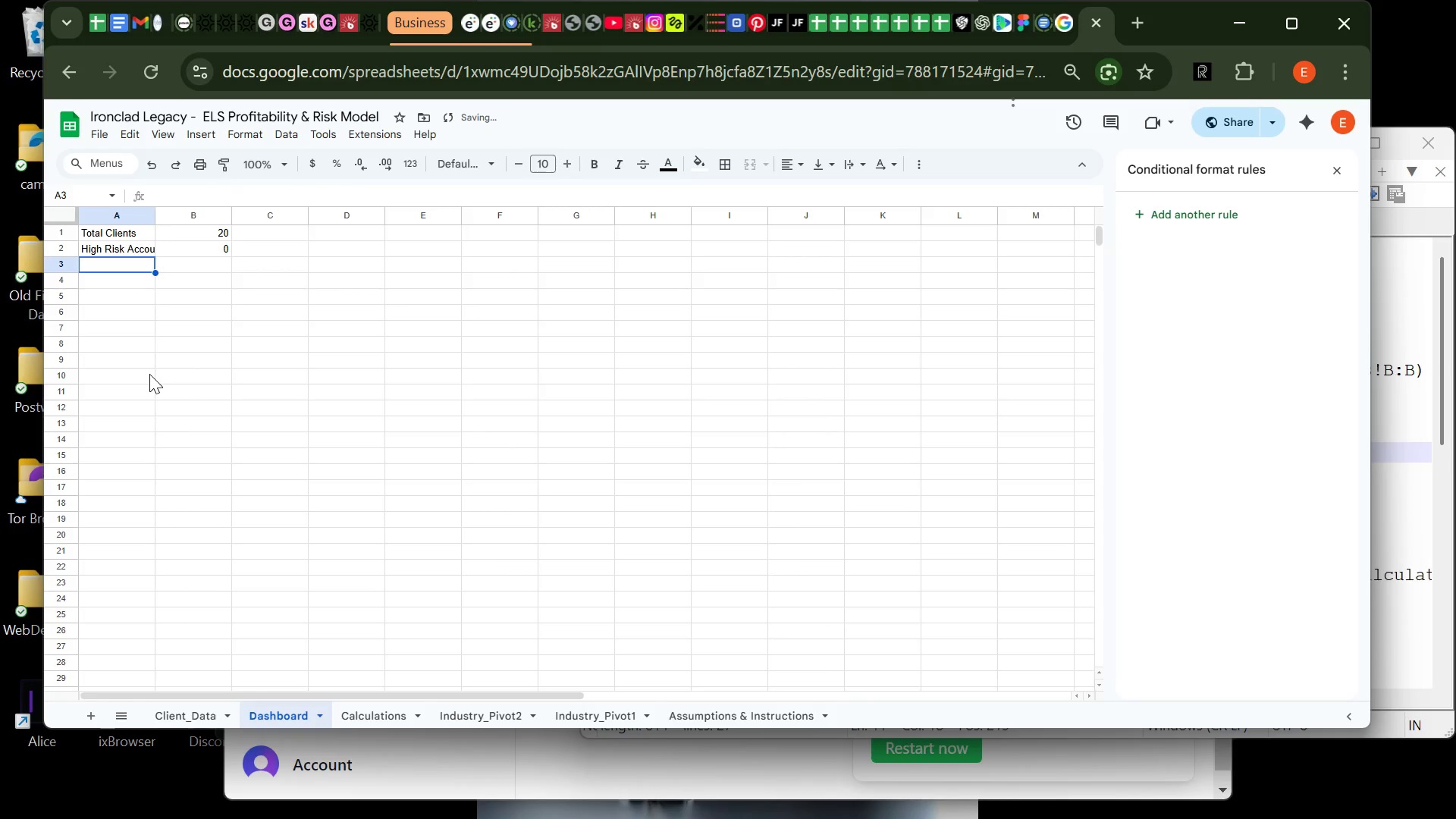 
left_click([128, 245])
 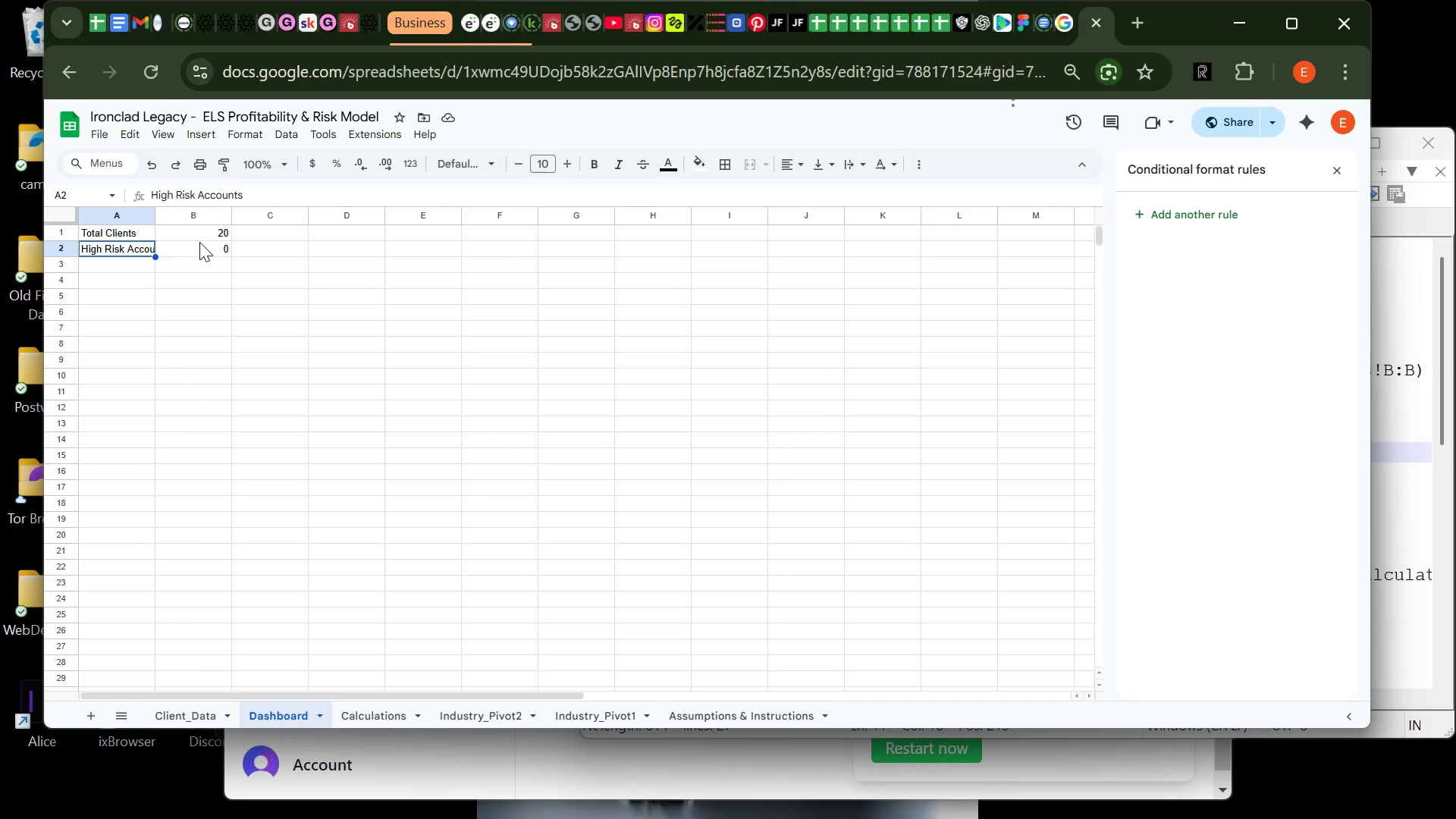 
left_click([199, 242])
 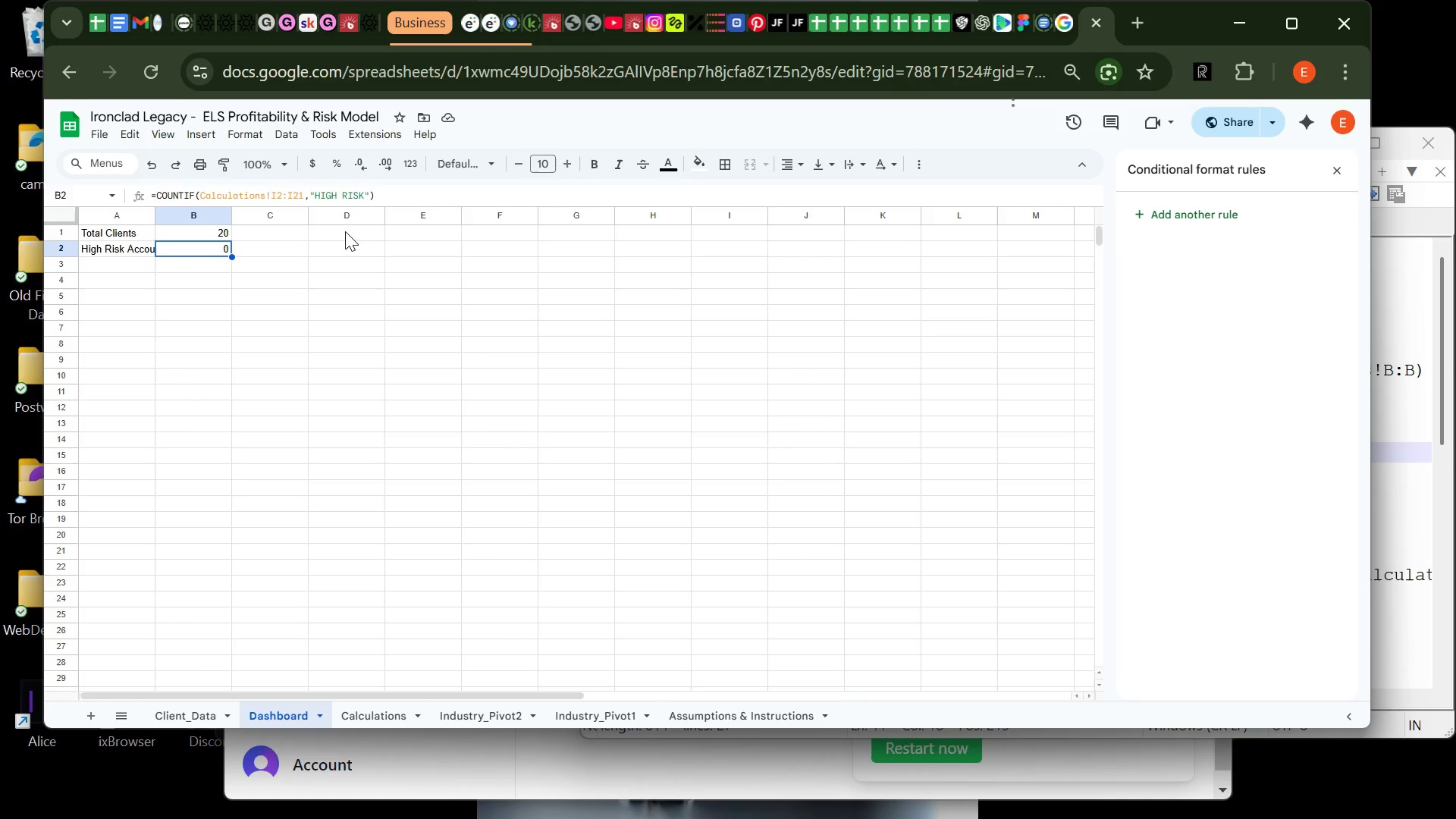 
wait(11.89)
 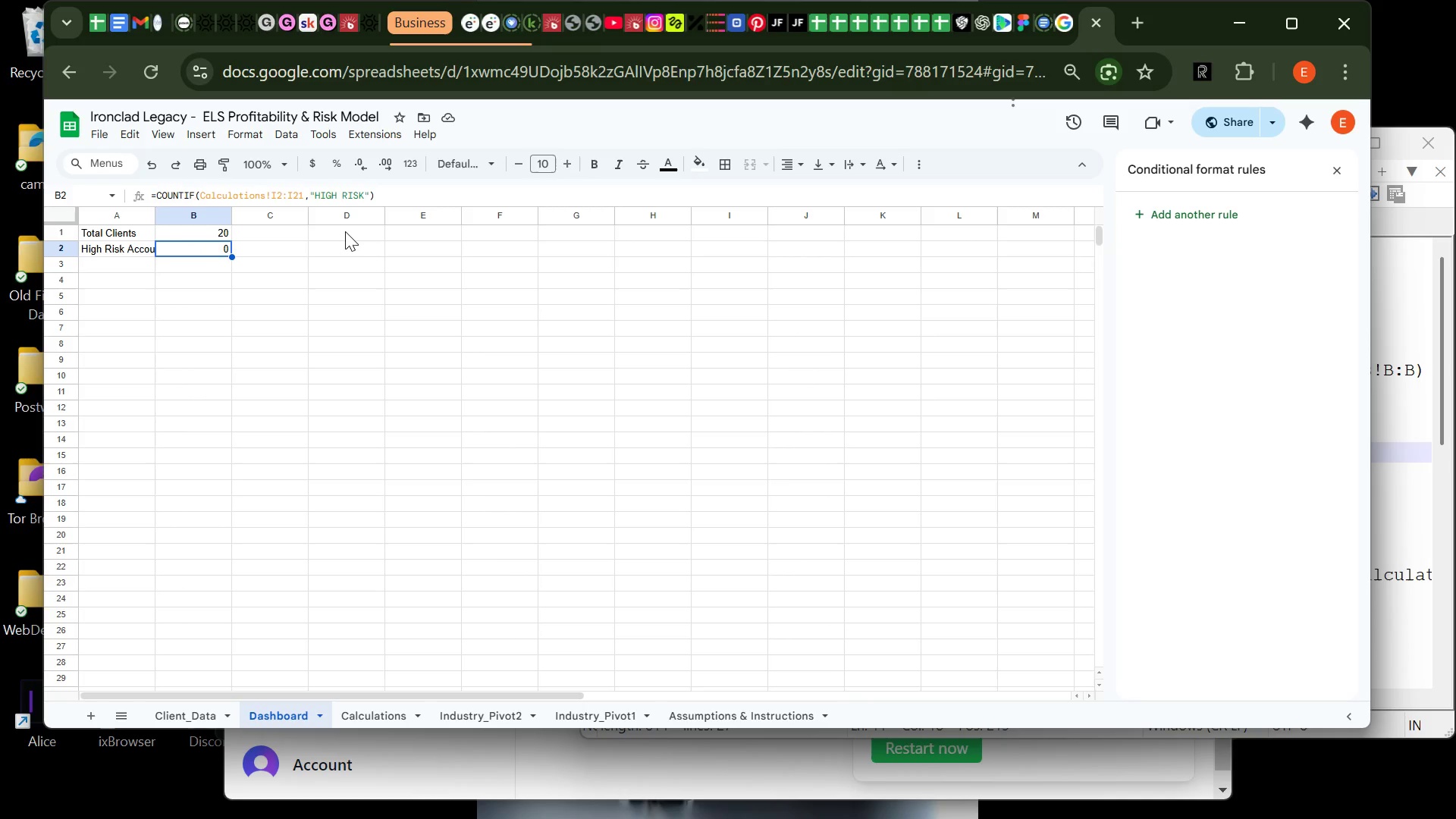 
left_click([381, 711])
 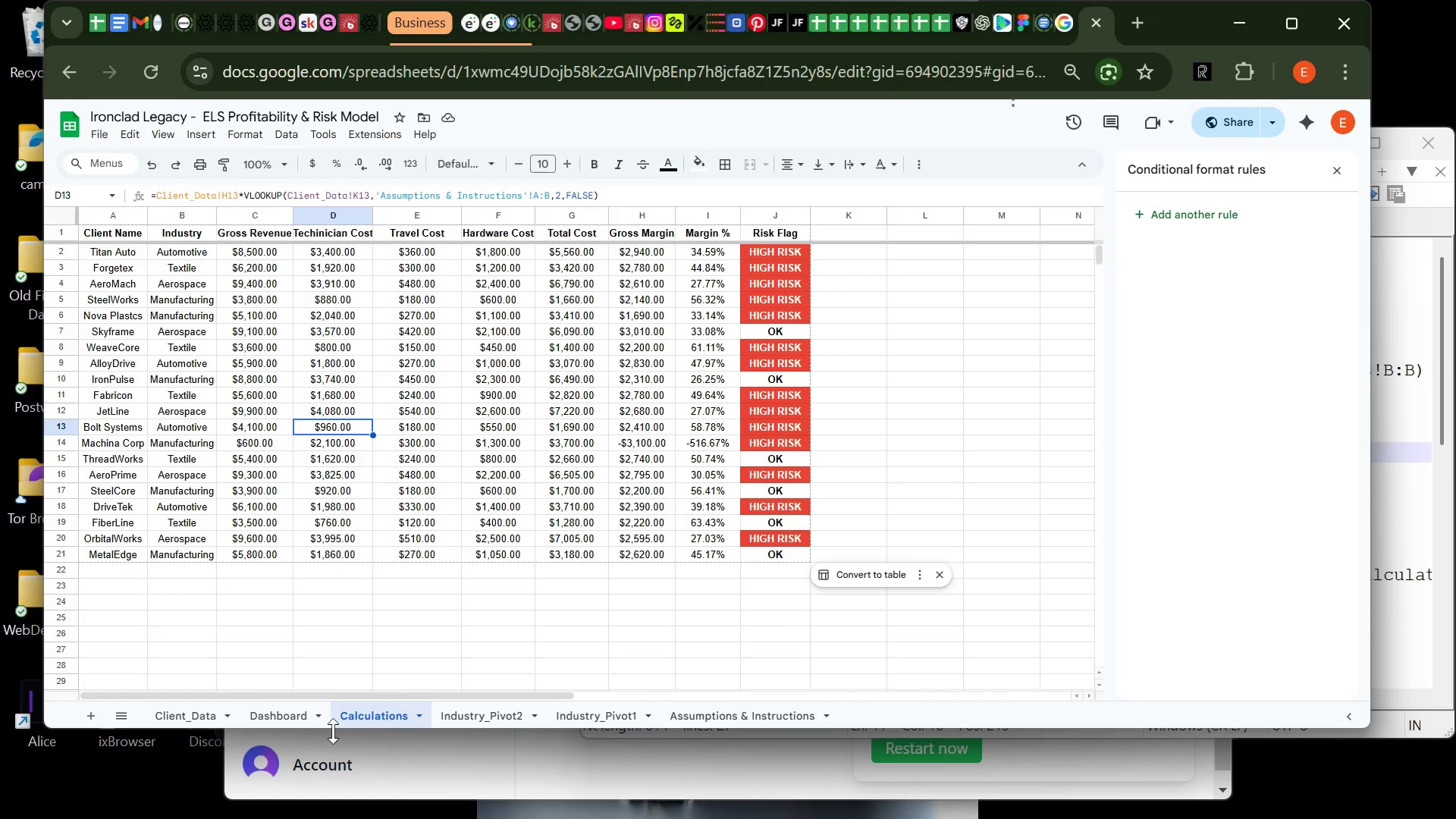 
left_click([267, 721])
 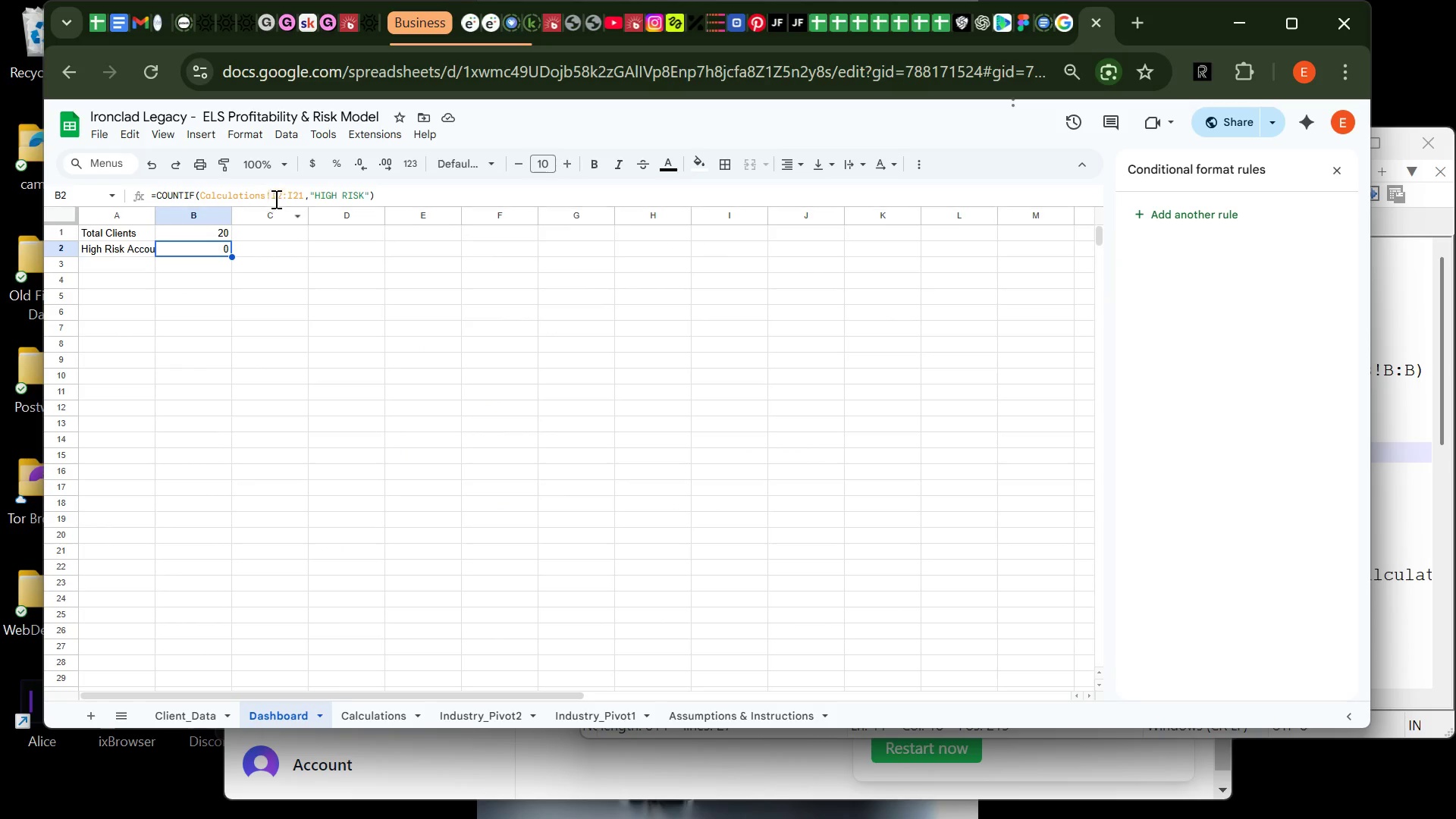 
left_click([275, 195])
 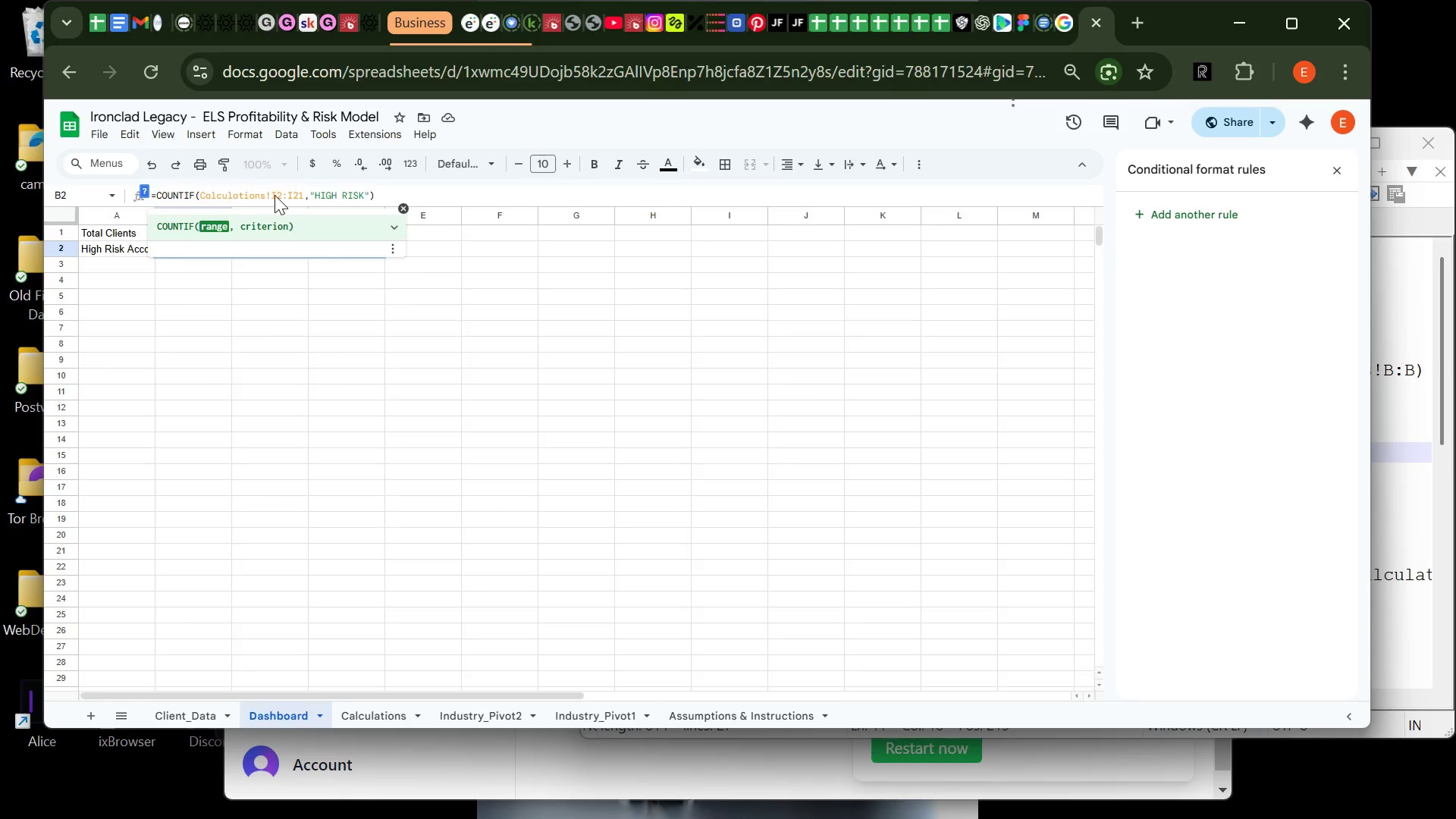 
key(Backspace)
 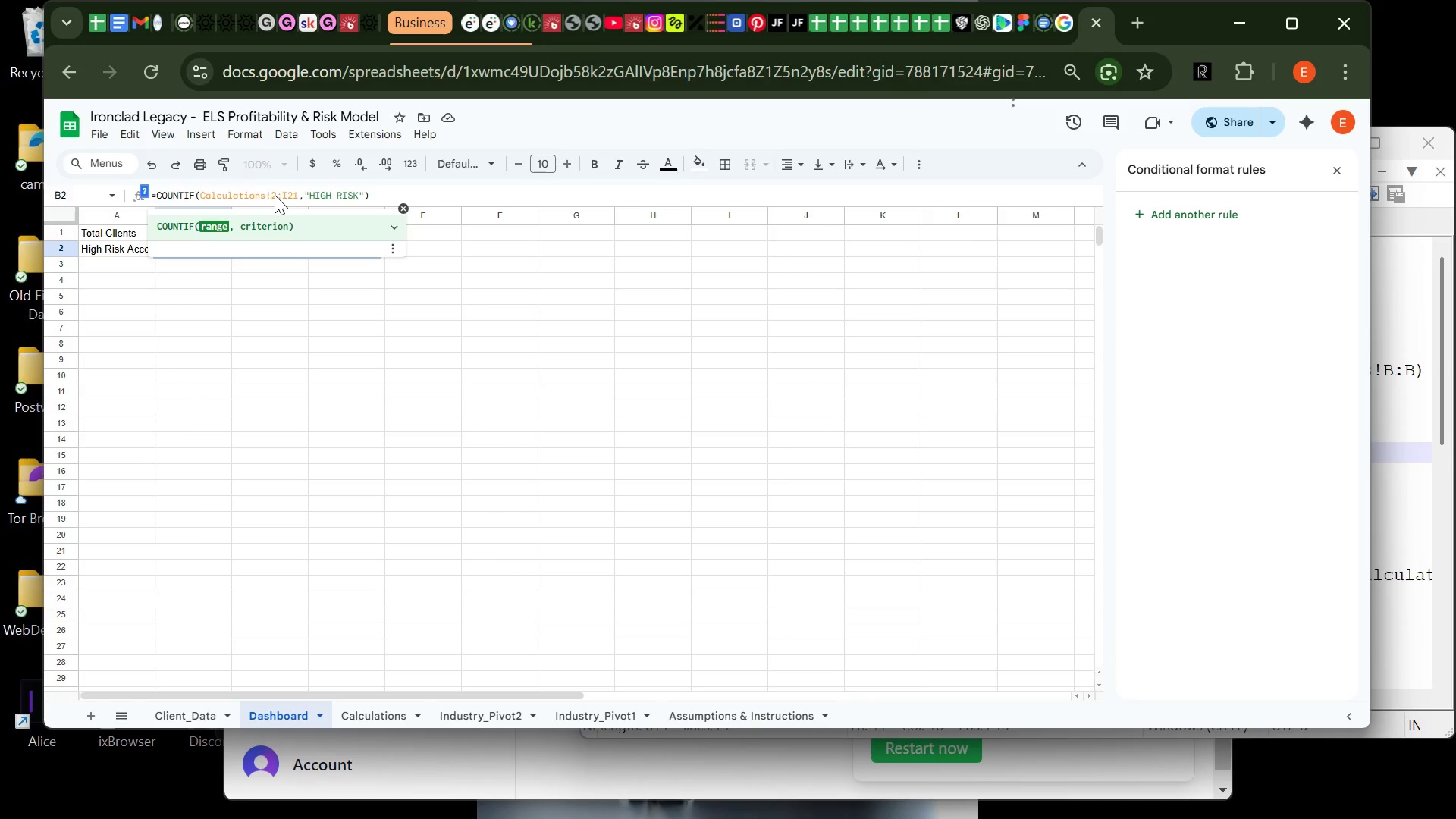 
key(J)
 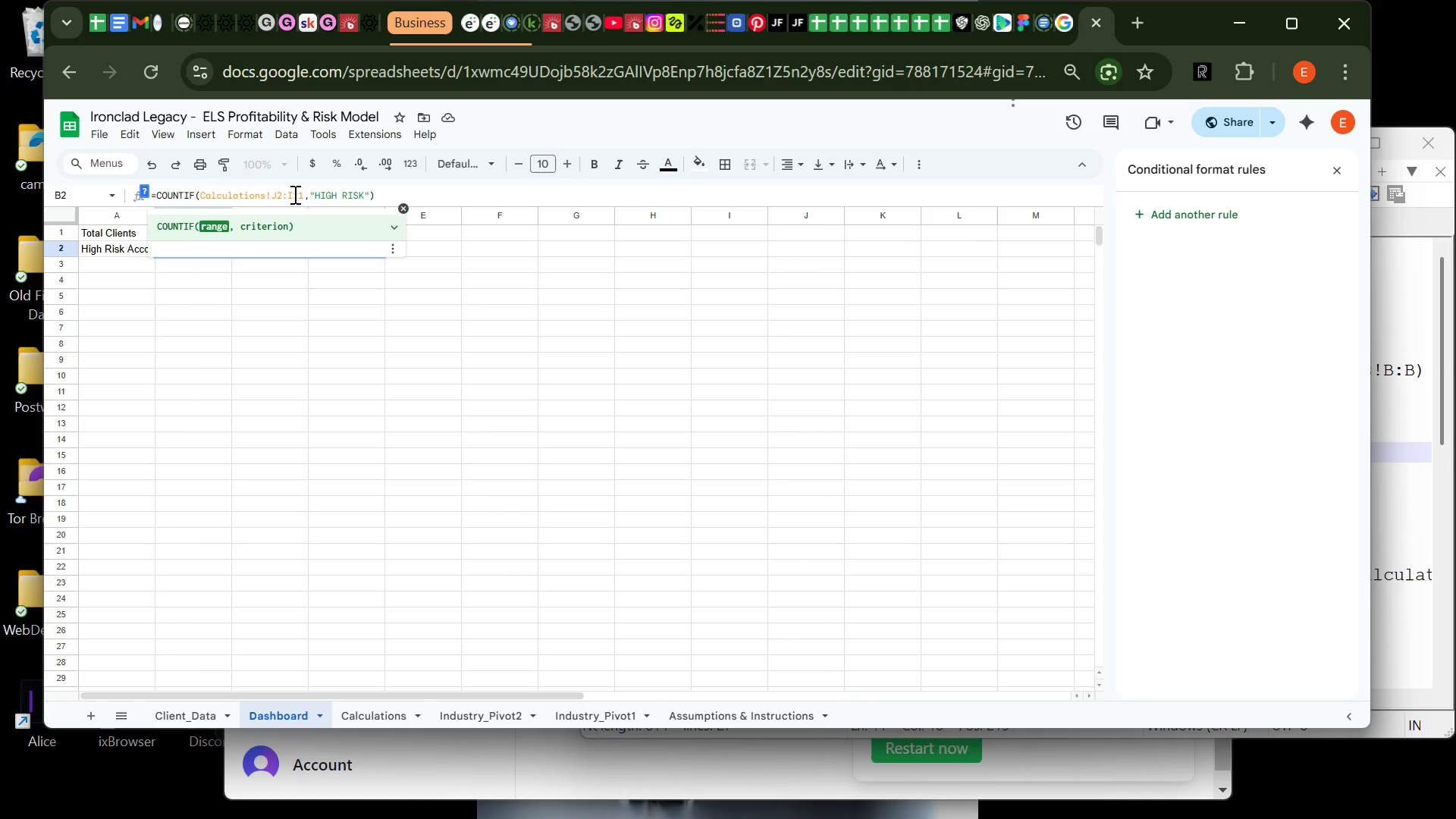 
left_click([290, 194])
 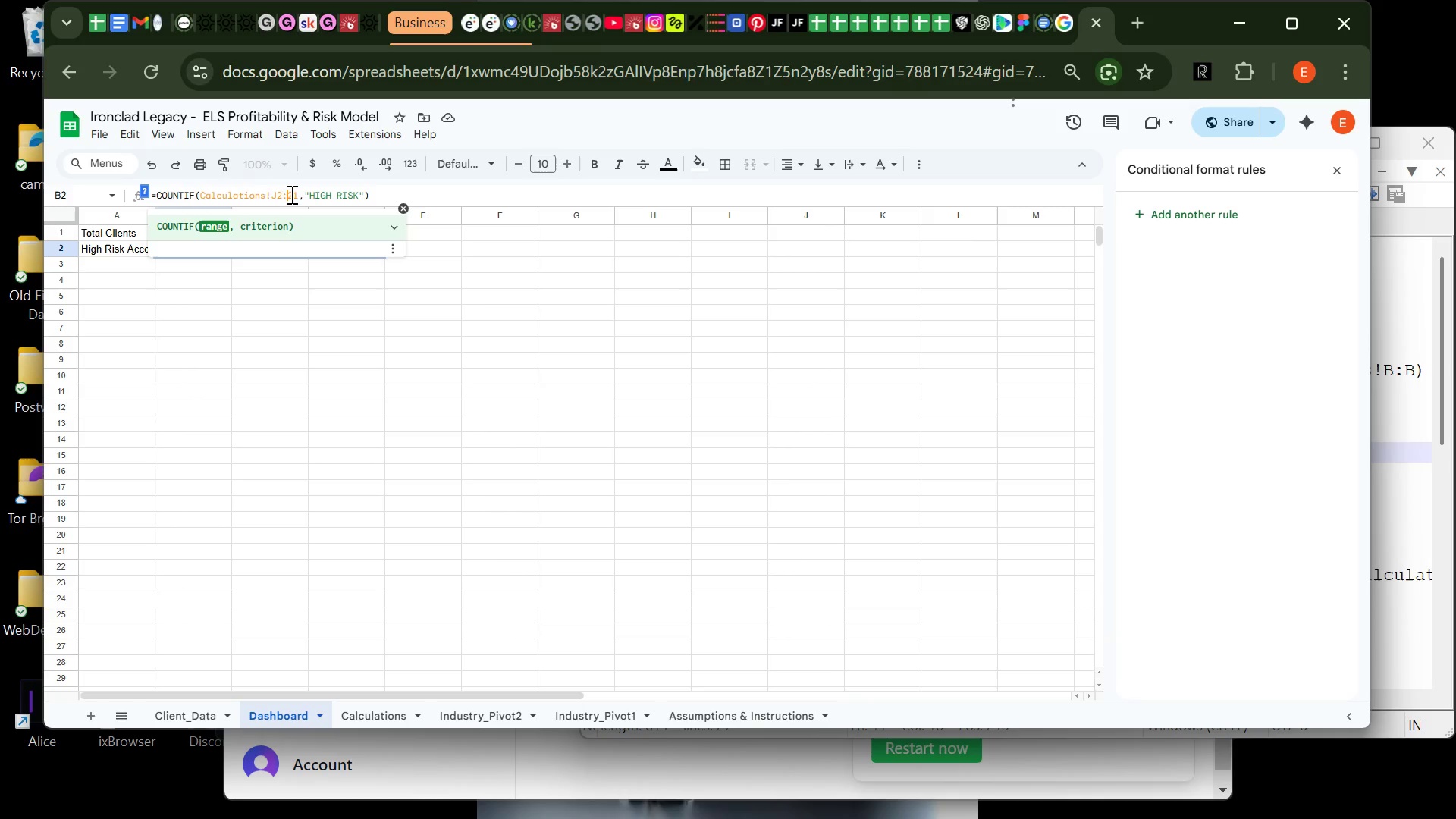 
key(Backspace)
 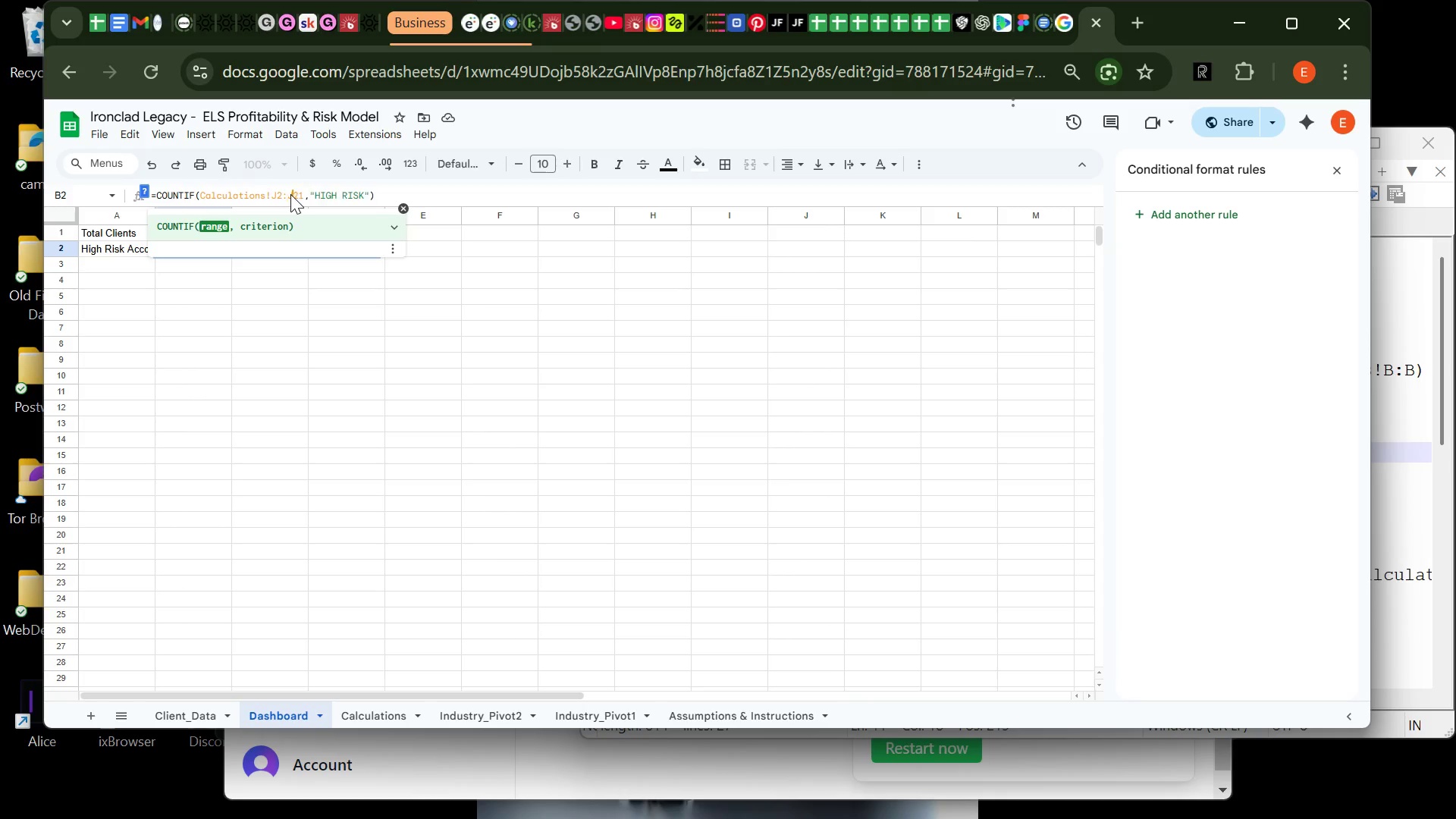 
key(J)
 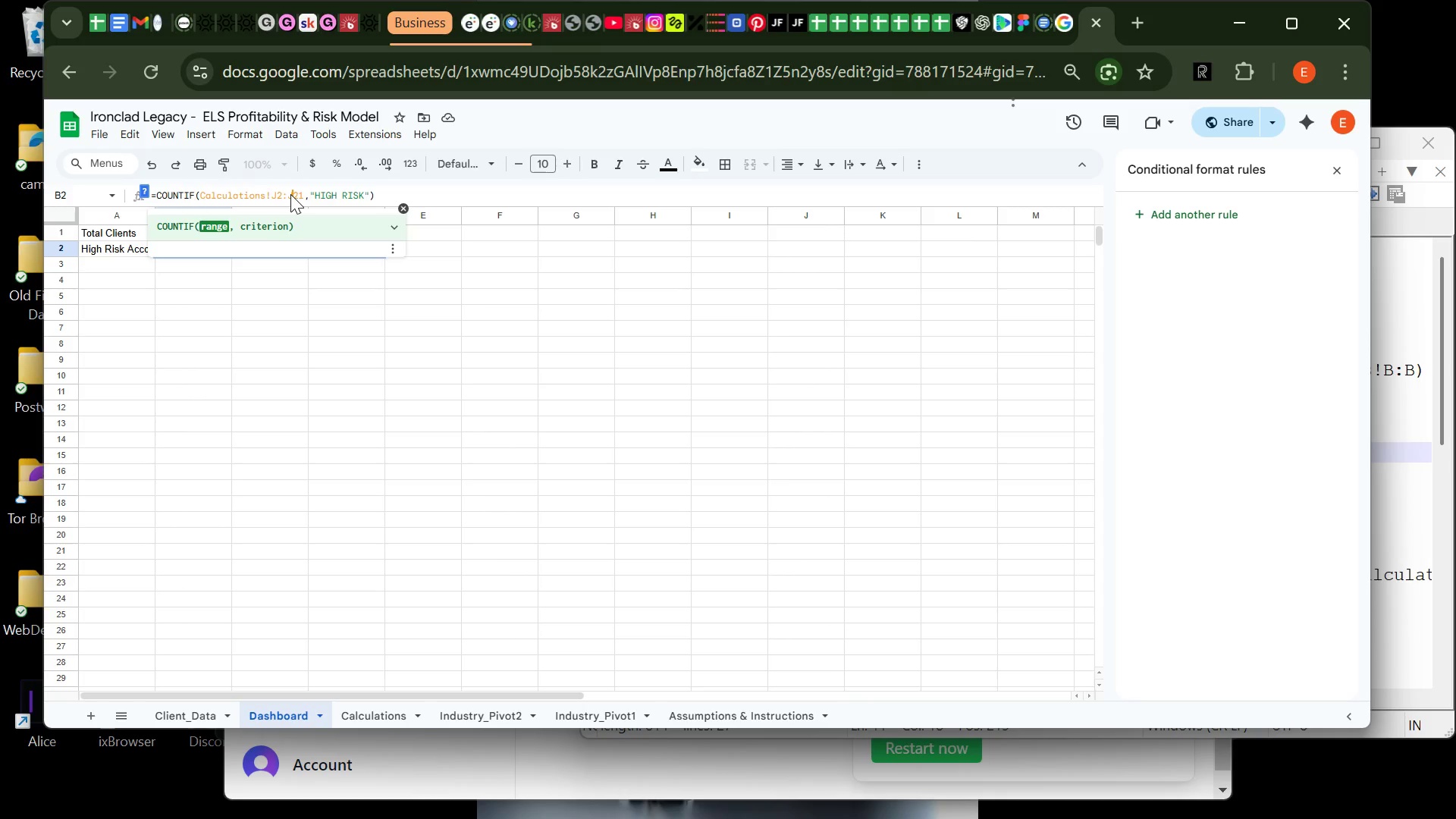 
key(Enter)
 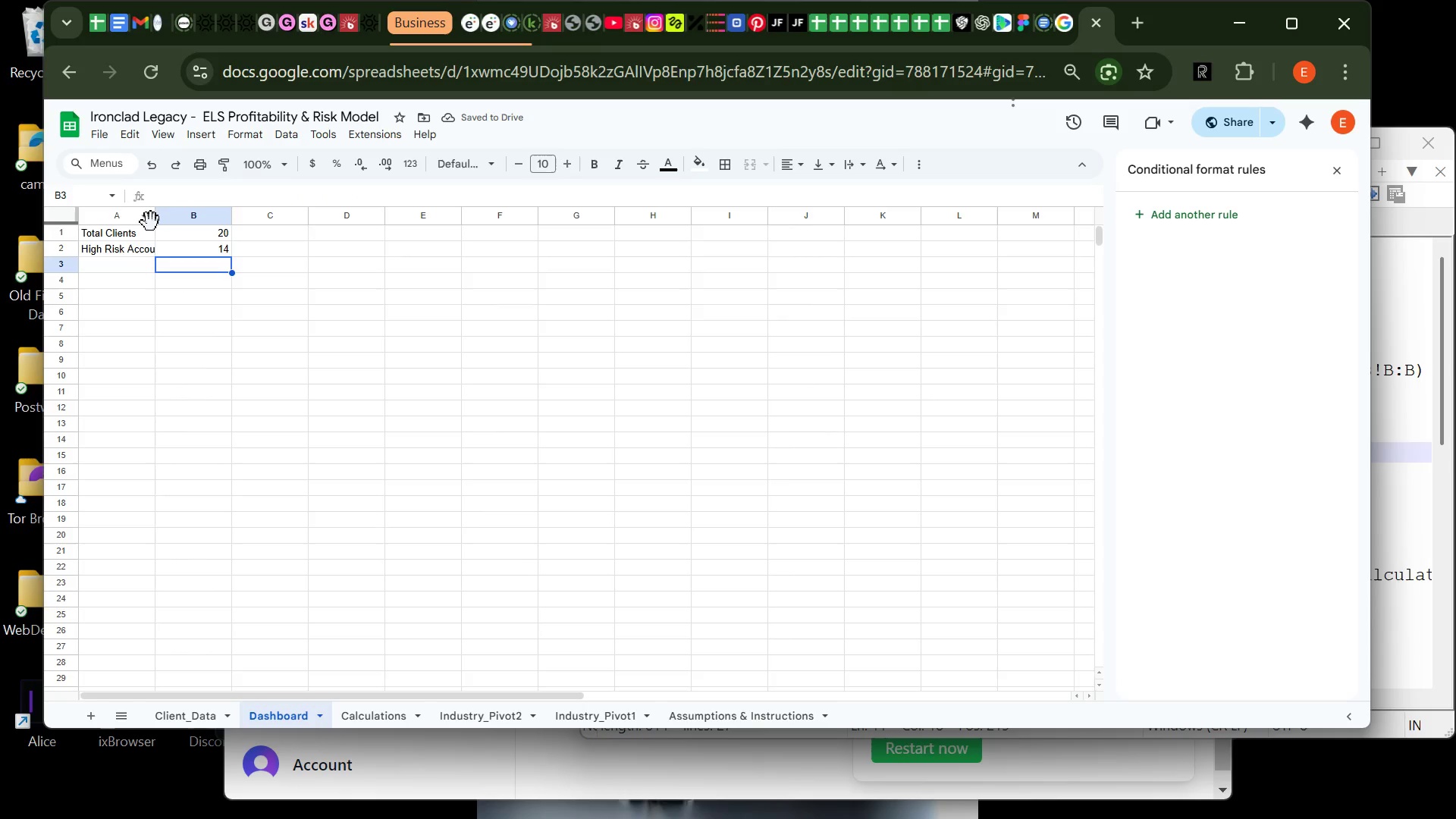 
double_click([157, 215])
 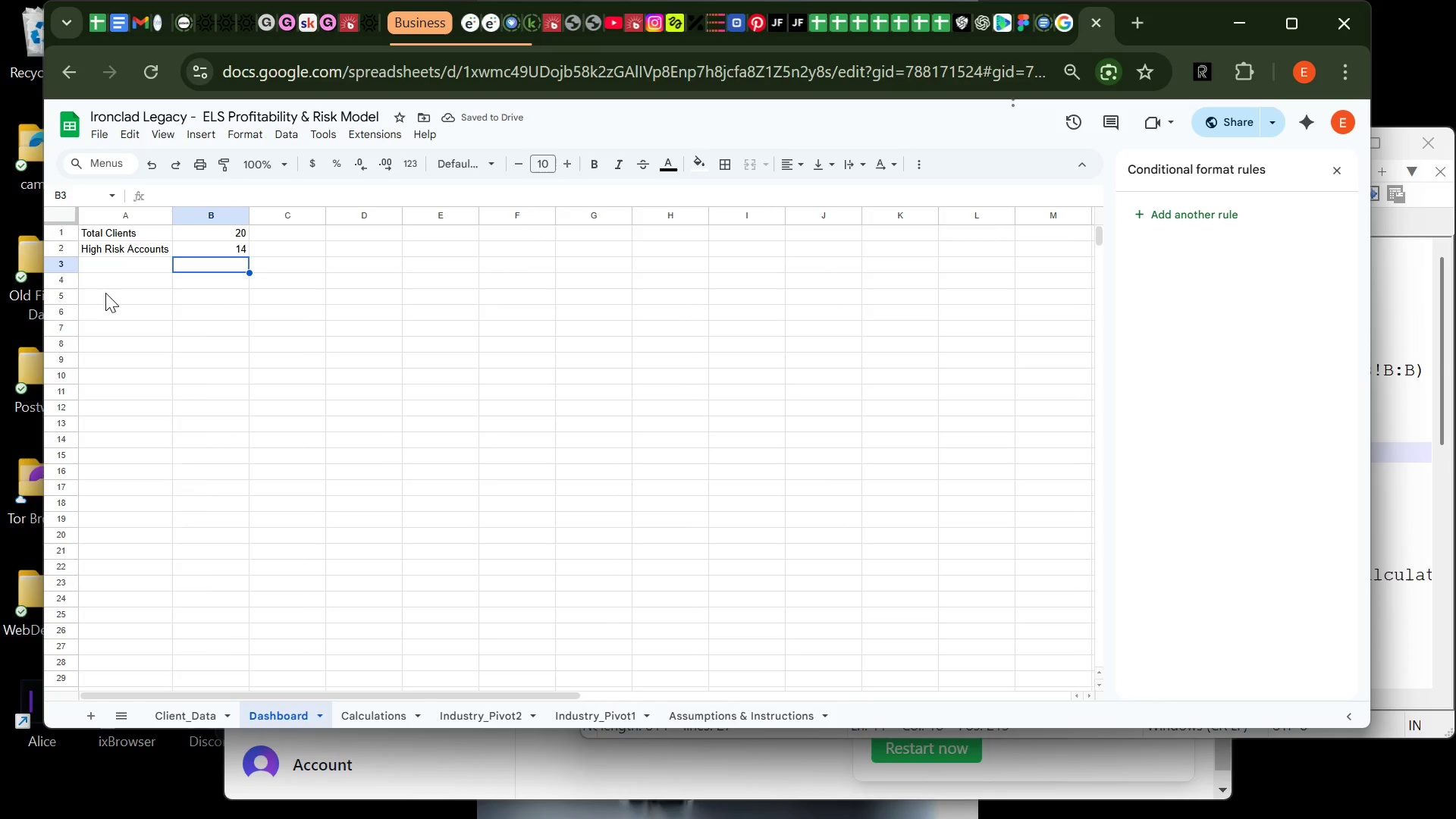 
wait(6.14)
 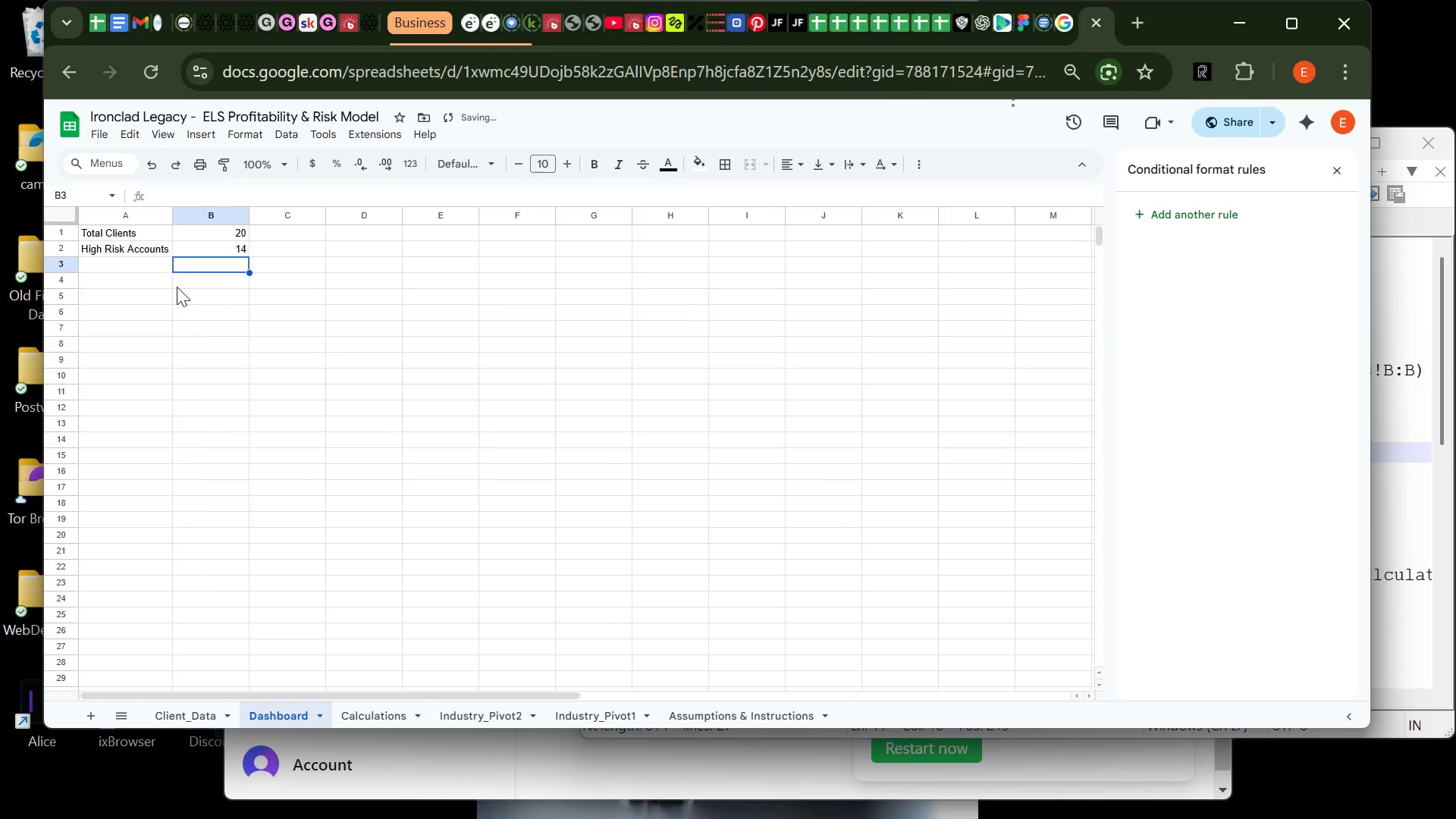 
left_click([96, 265])
 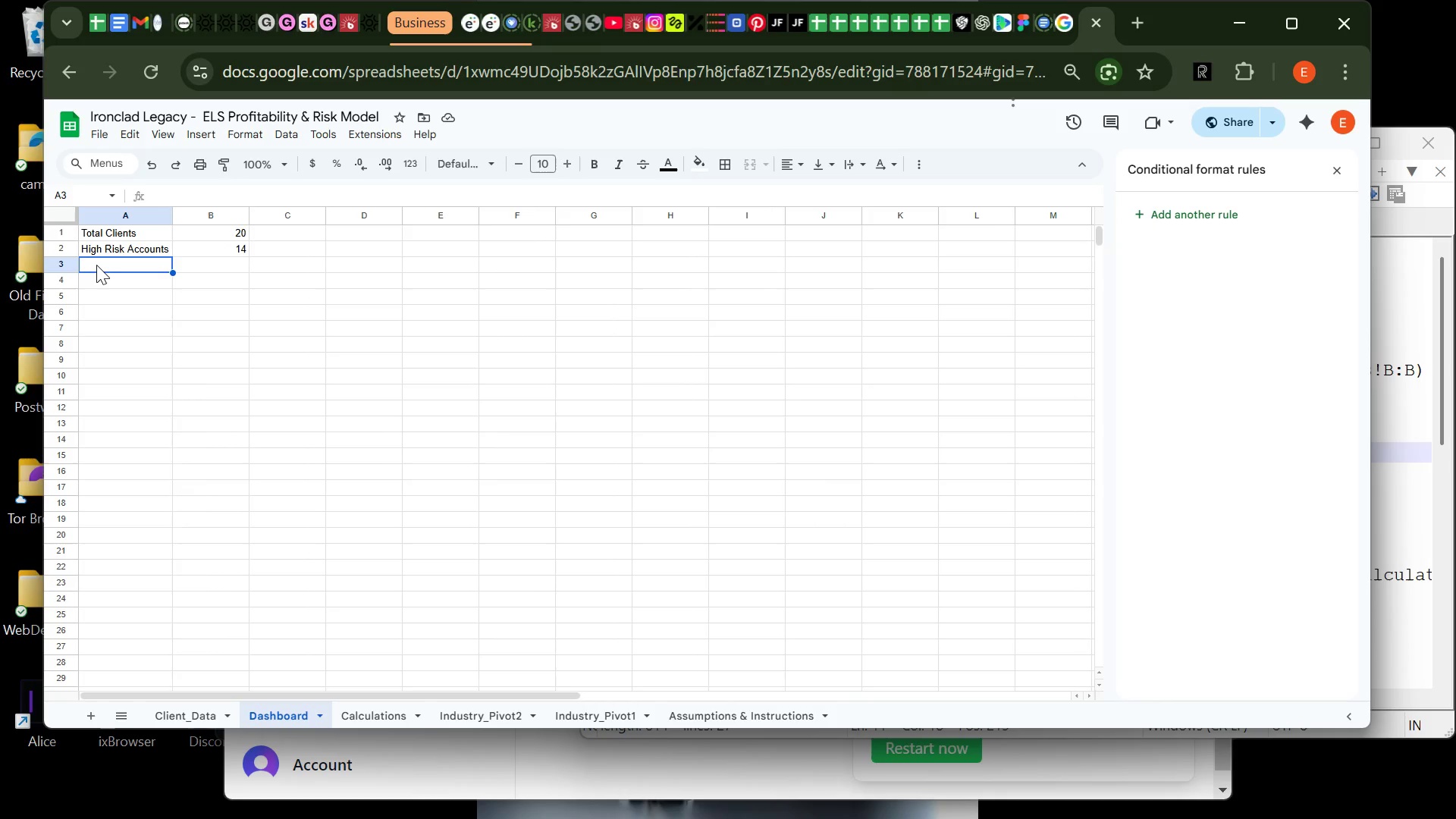 
type(aVER)
key(Backspace)
key(Backspace)
key(Backspace)
key(Backspace)
type(Aveafe)
key(Backspace)
key(Backspace)
key(Backspace)
type(rage Margin)
key(Tab)
type(=AVERAGE(Calculations!)
 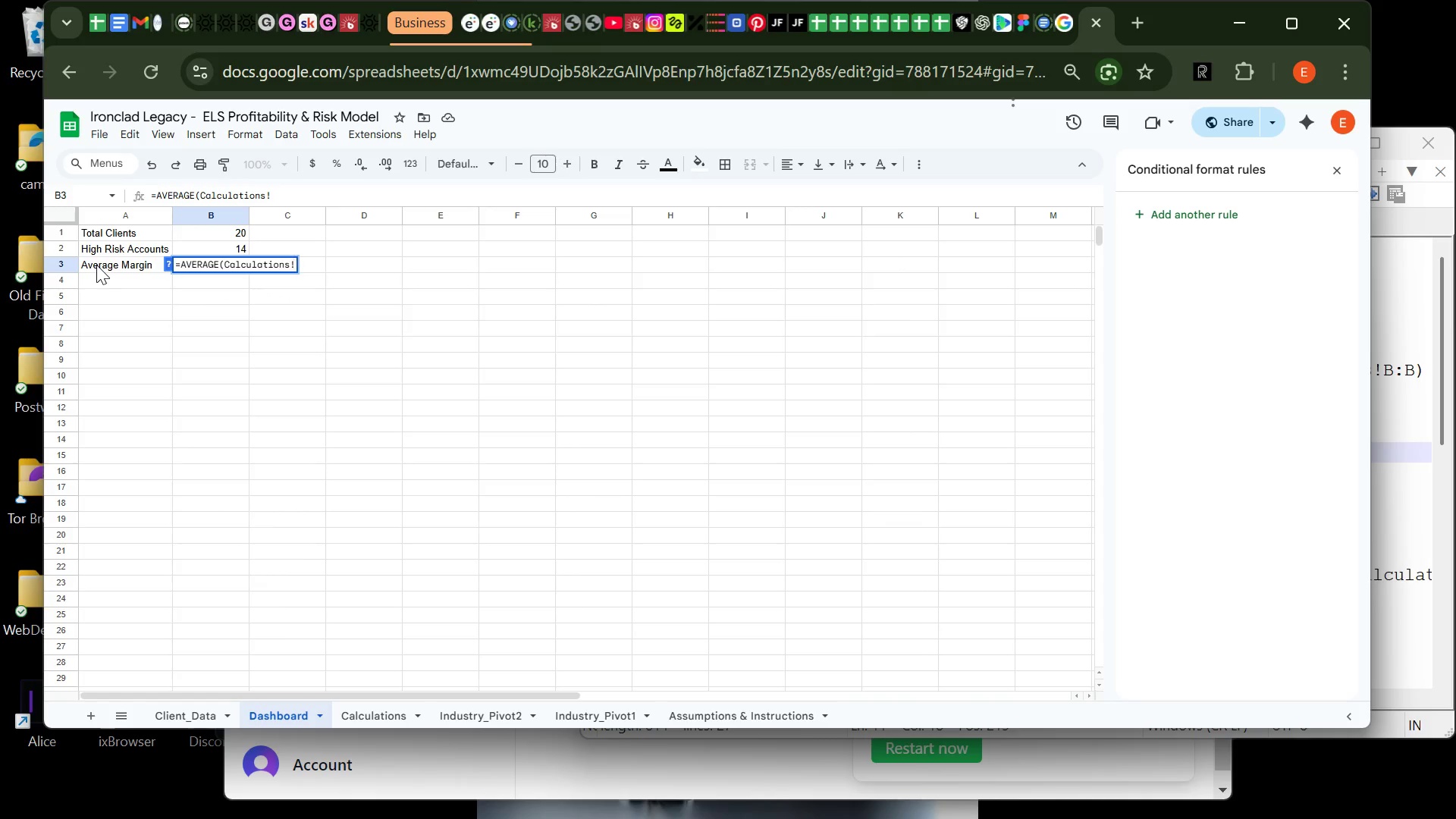 
wait(6.66)
 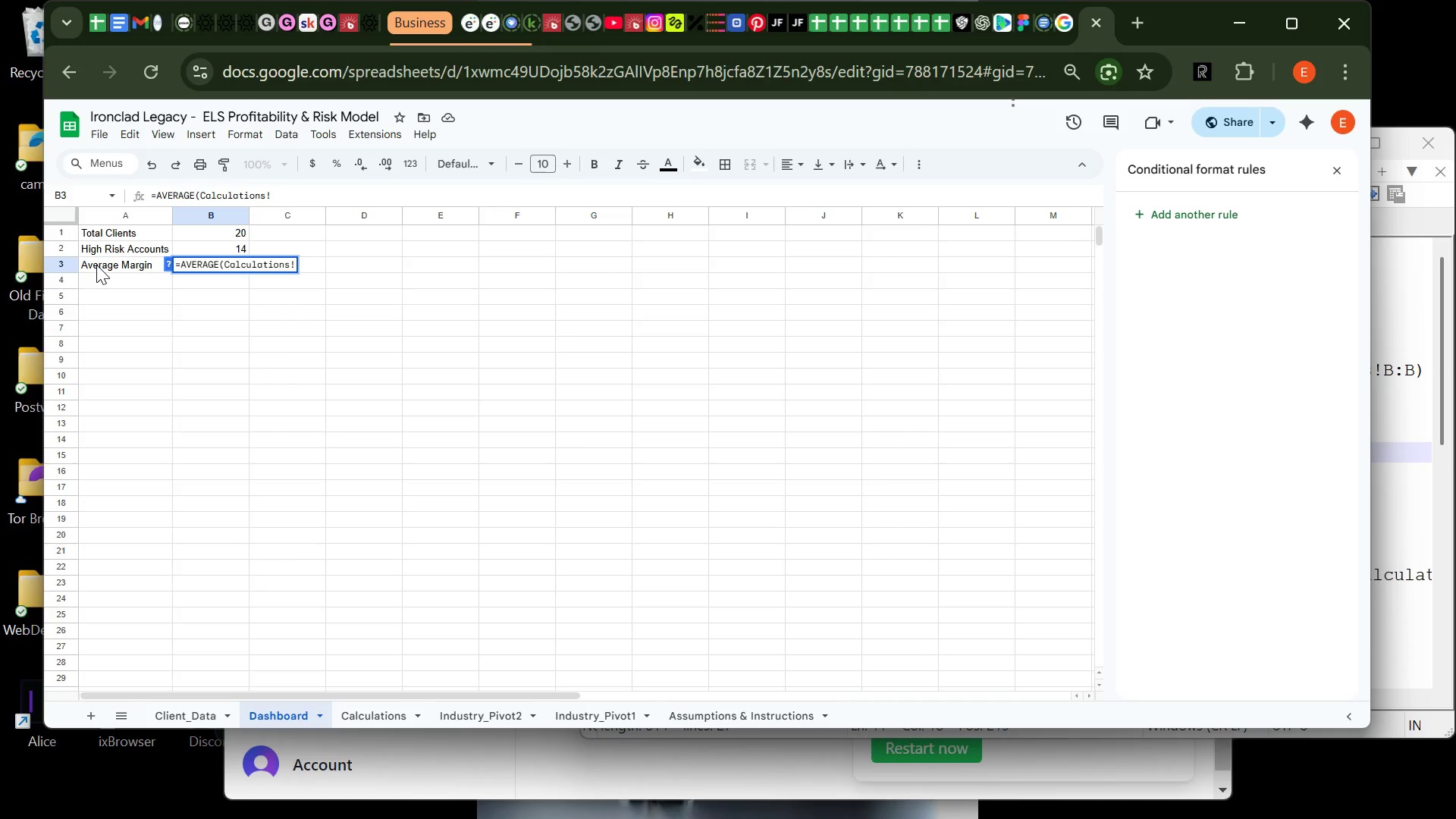 
type(i2)
key(Backspace)
key(Backspace)
type(I2:1)
key(Backspace)
type(I21)
 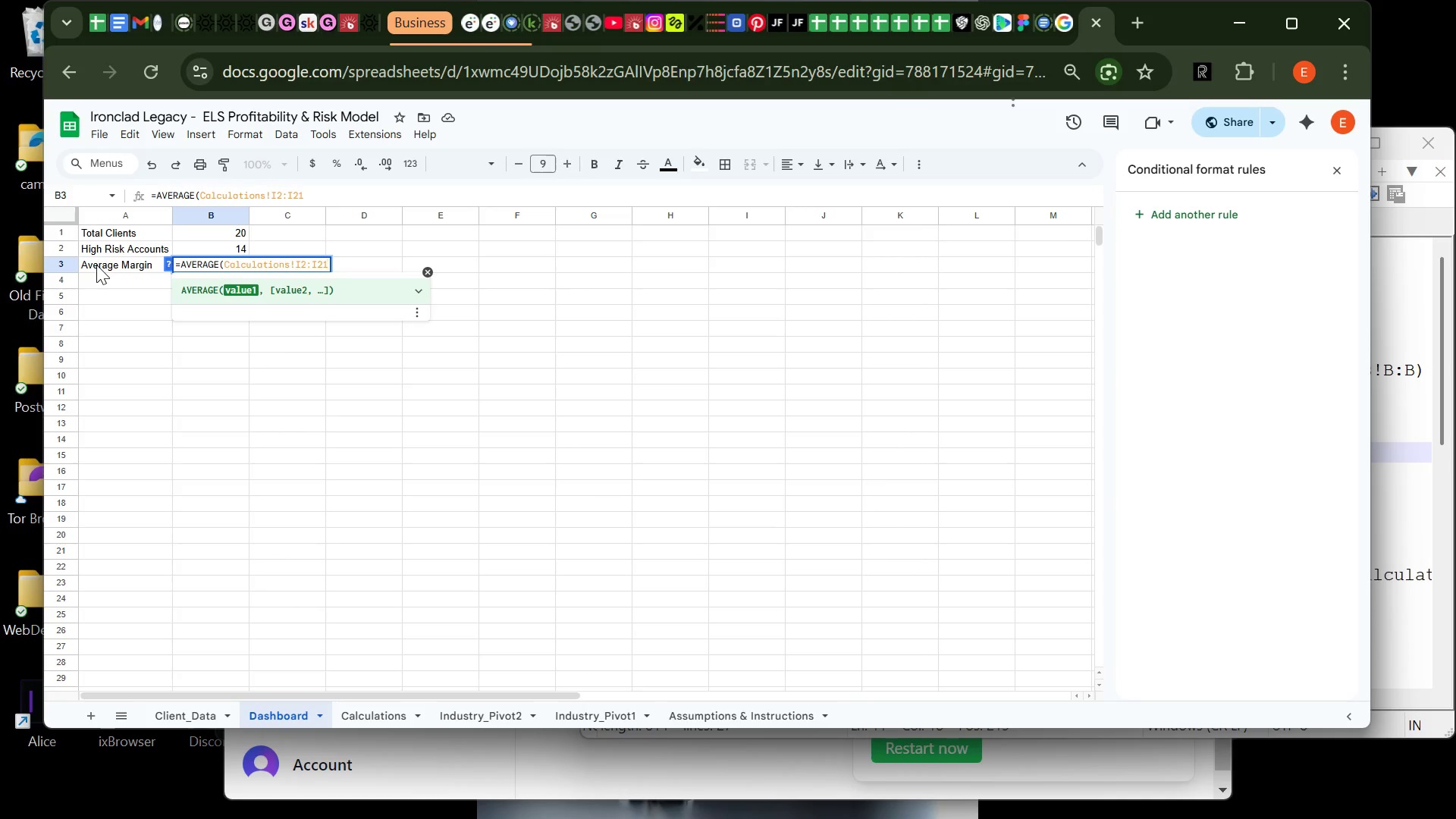 
key(Shift+0)
 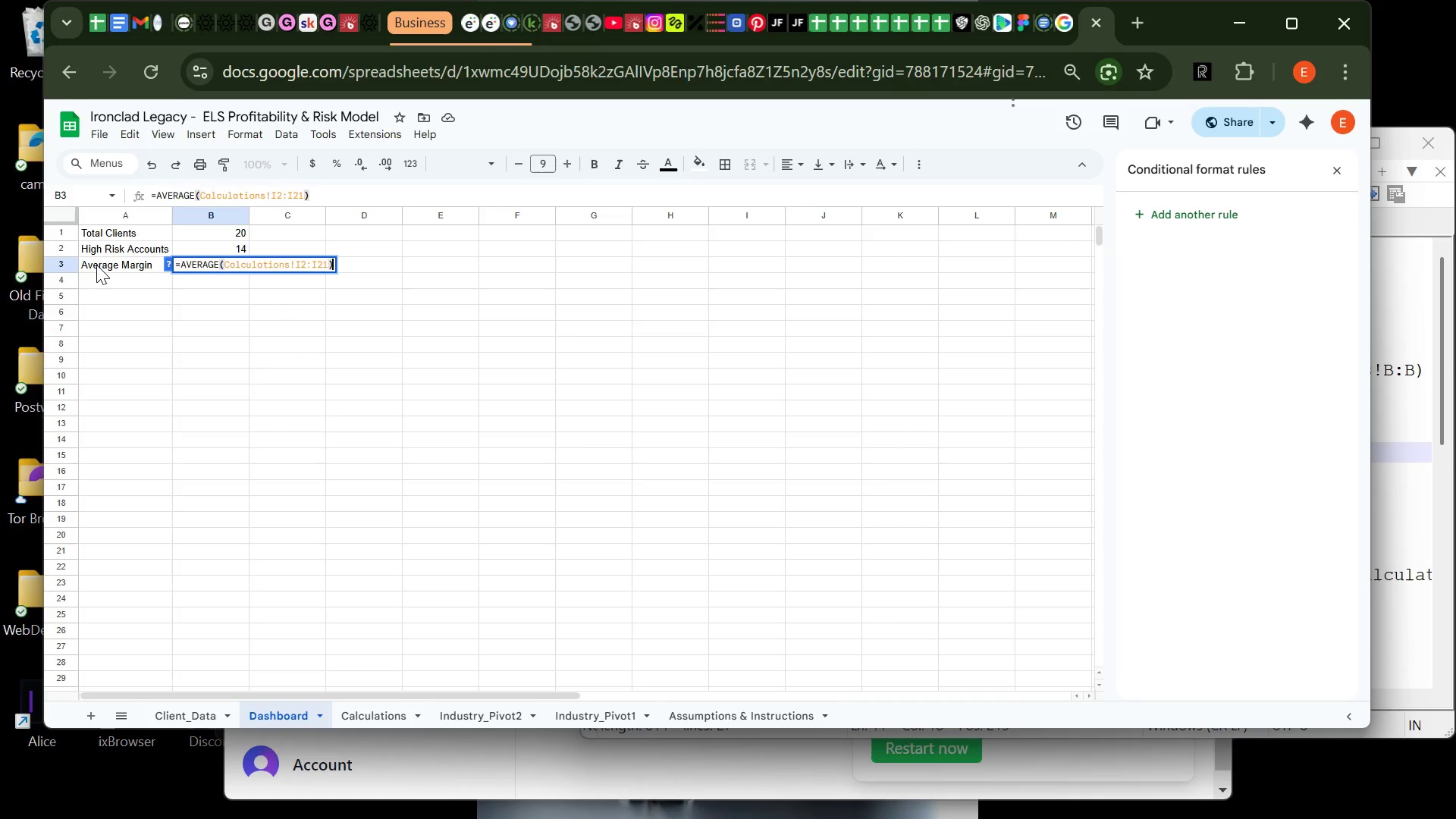 
wait(7.14)
 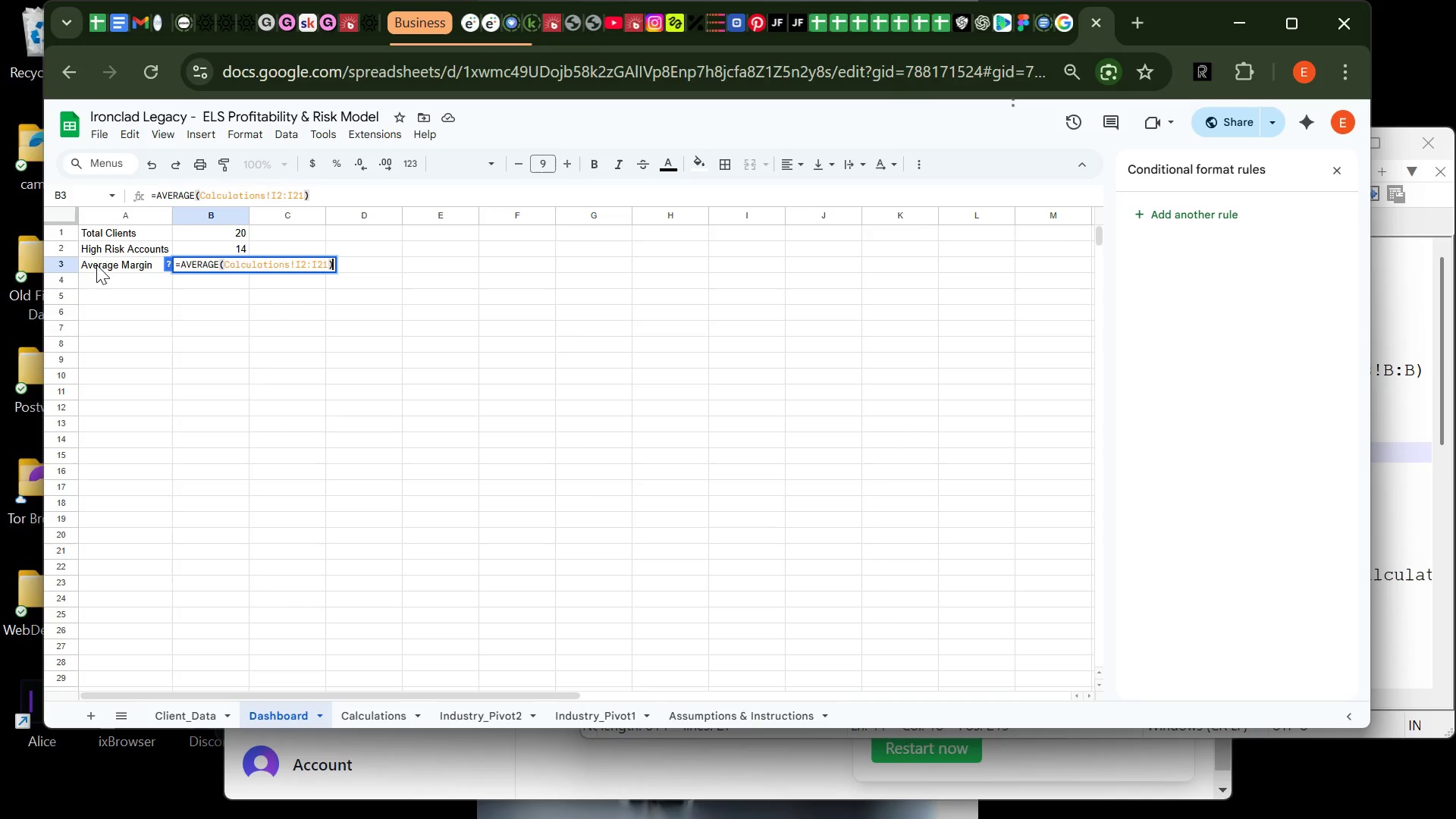 
key(Enter)
 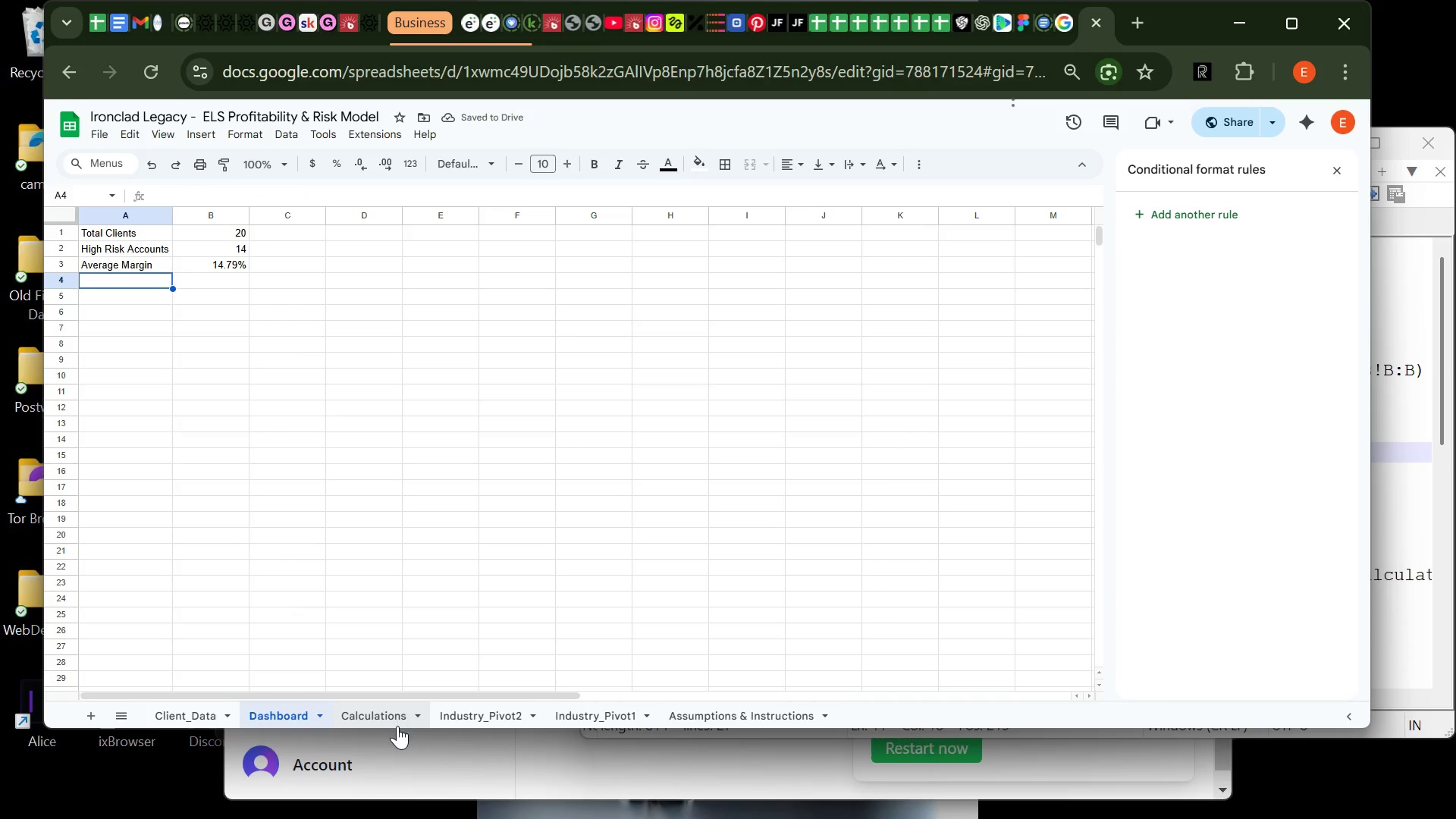 
left_click([397, 726])
 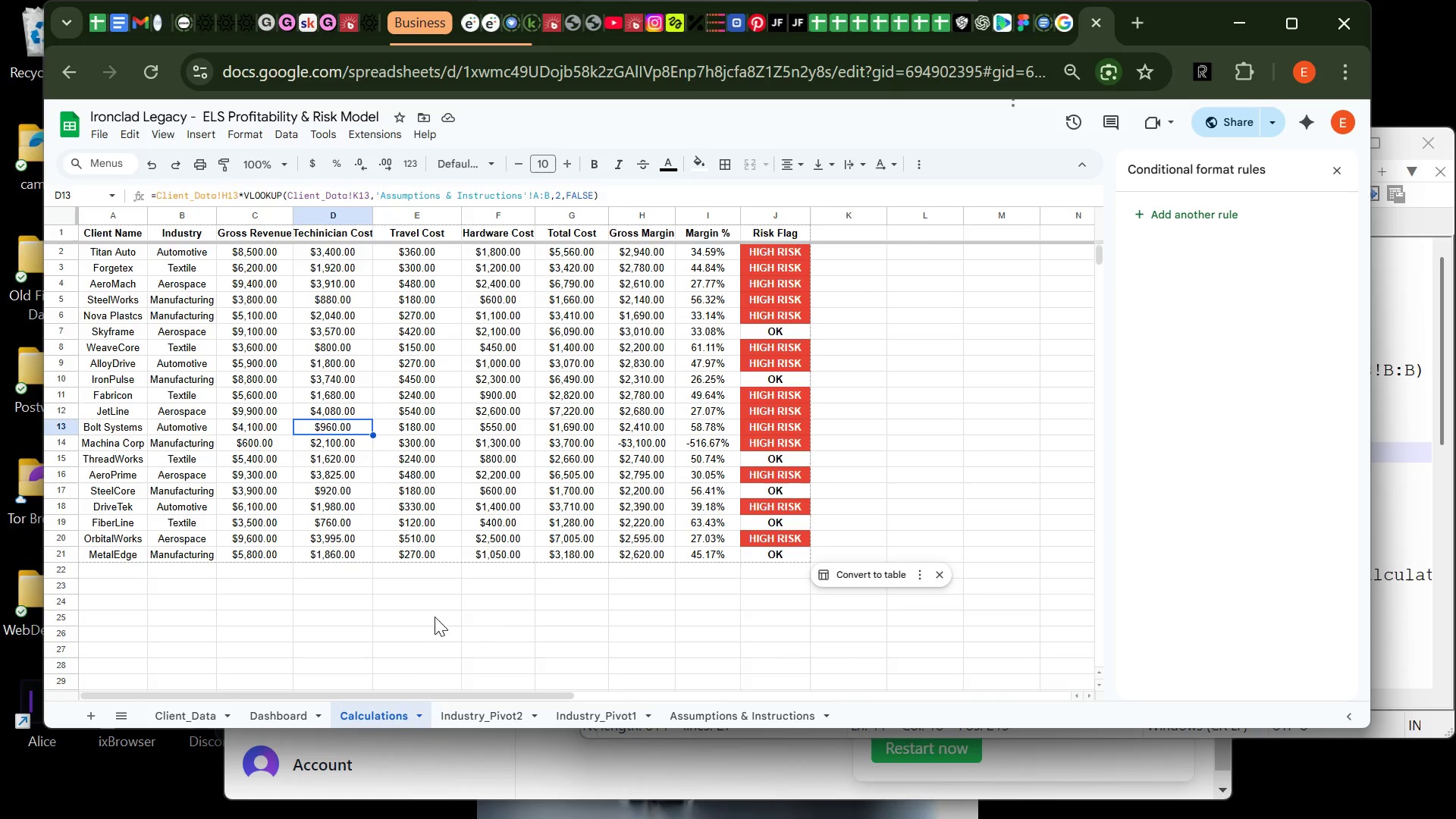 
wait(23.69)
 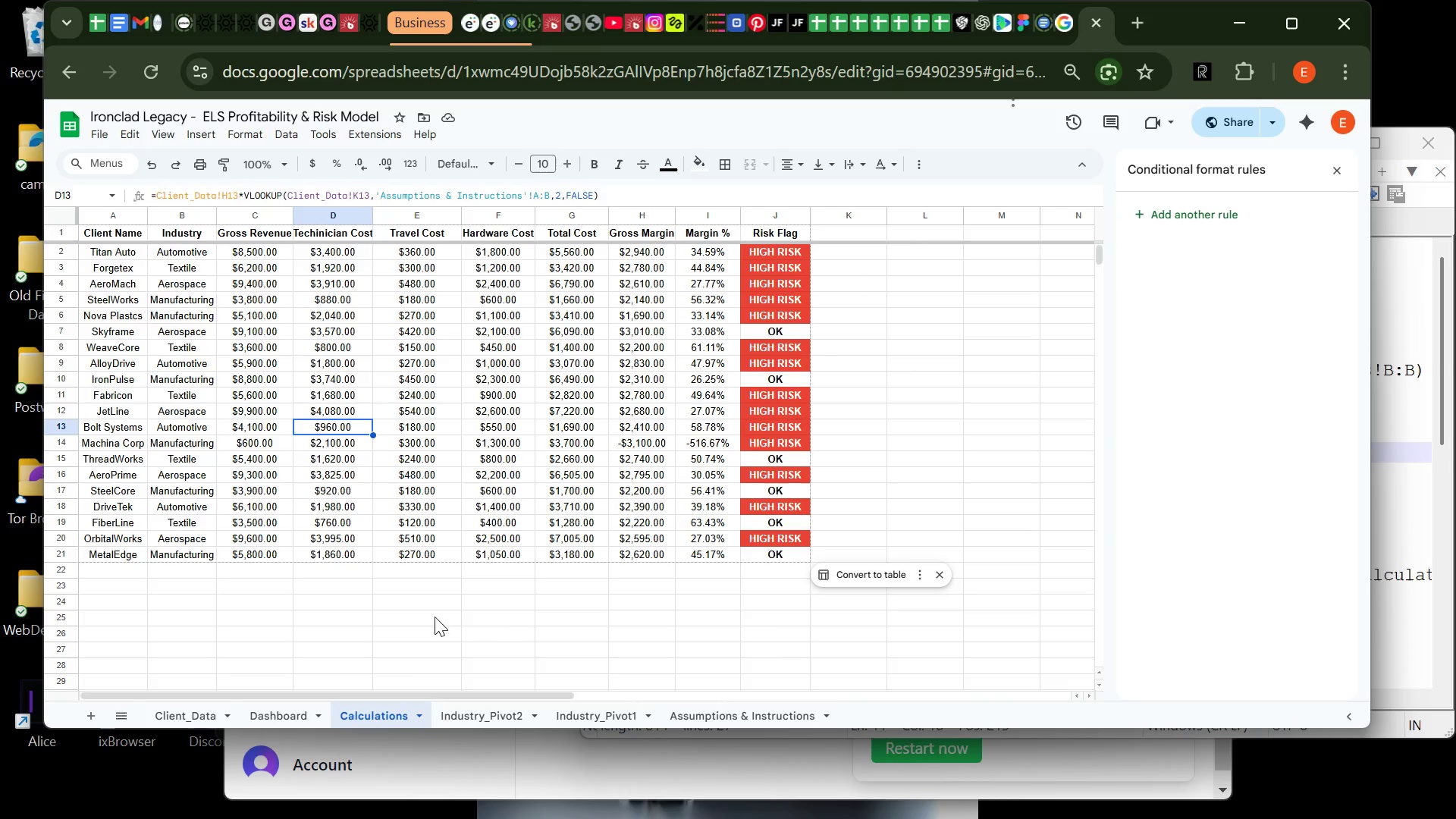 
left_click([277, 711])
 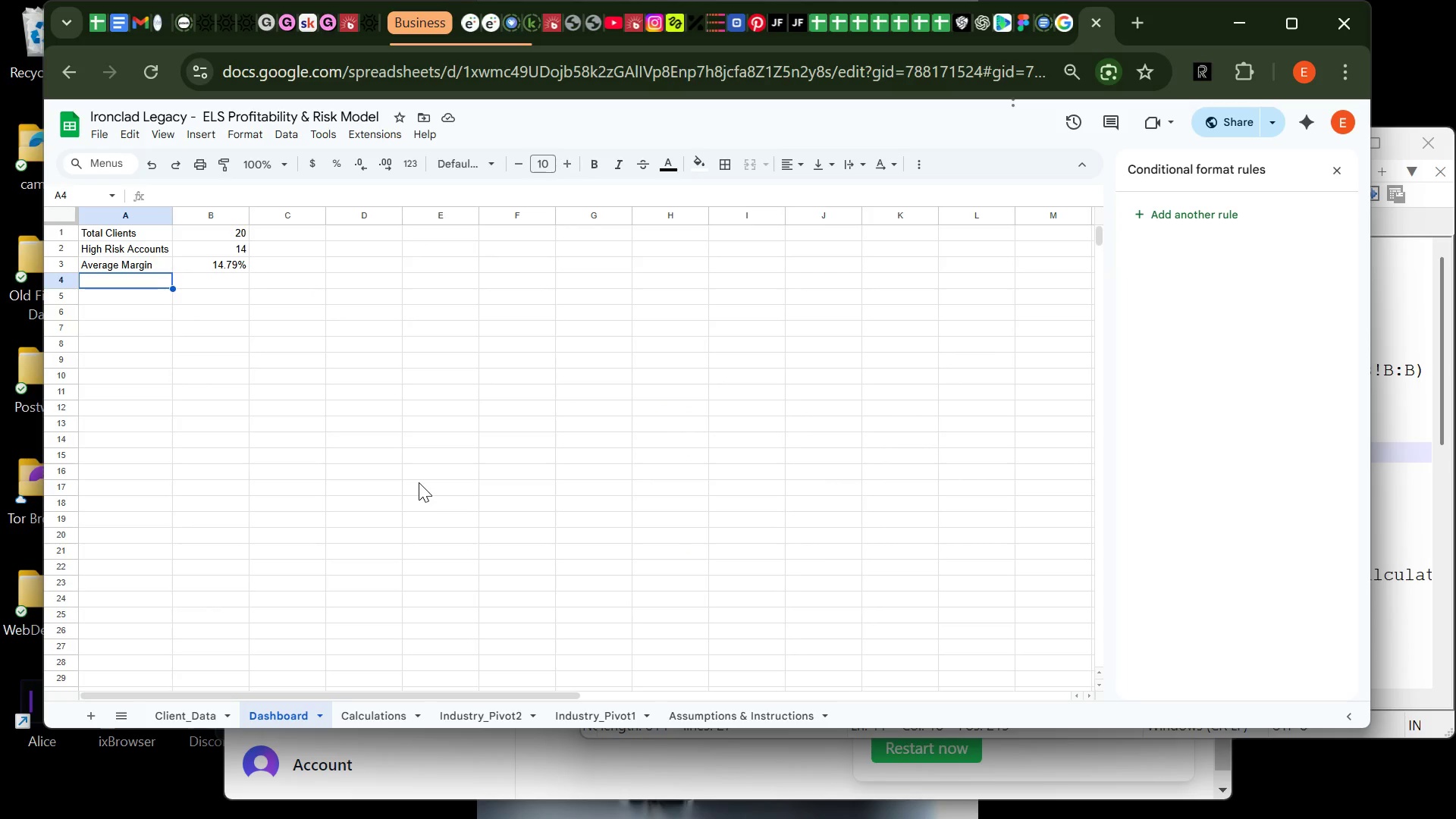 
left_click([419, 482])
 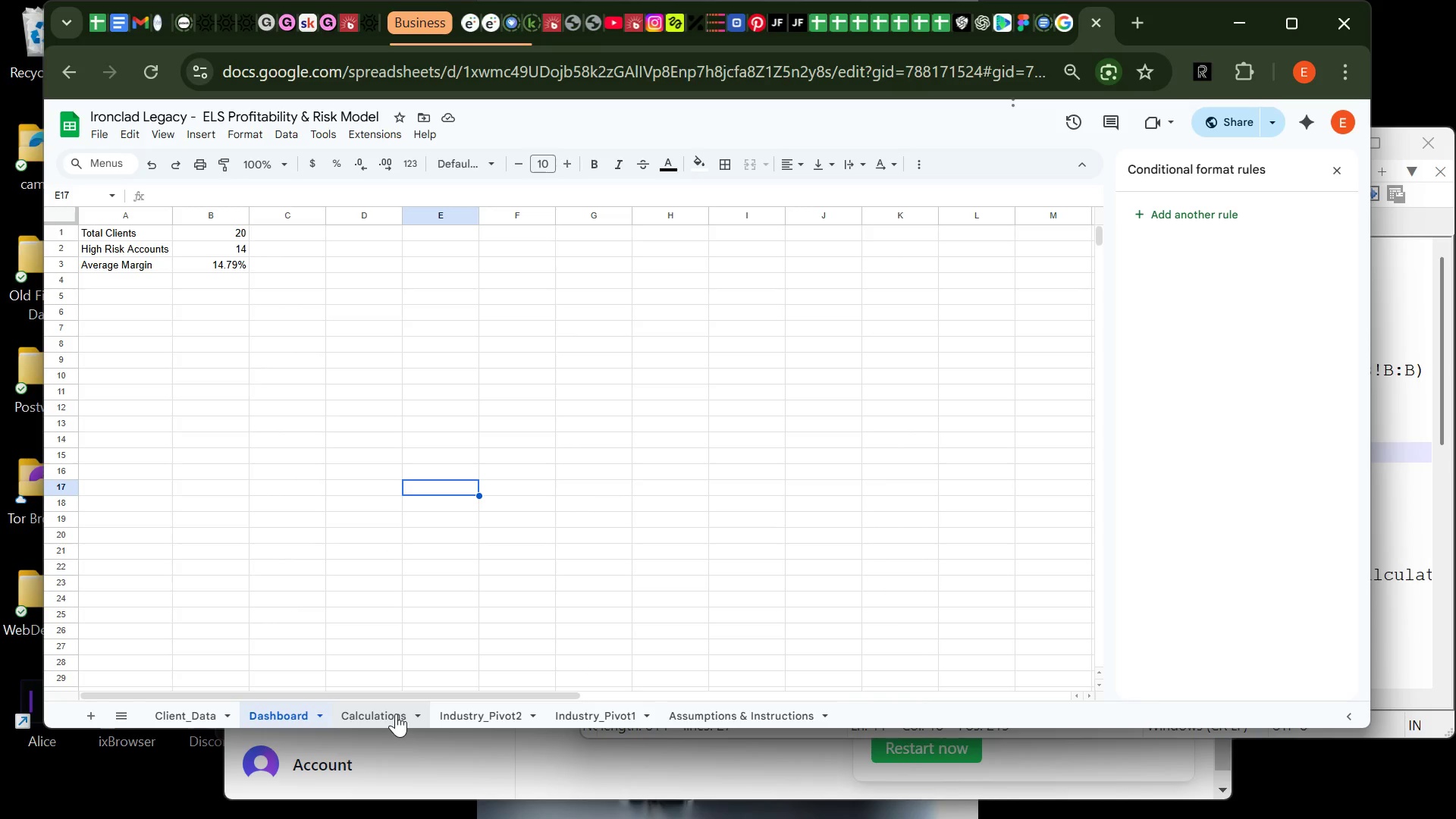 
wait(28.22)
 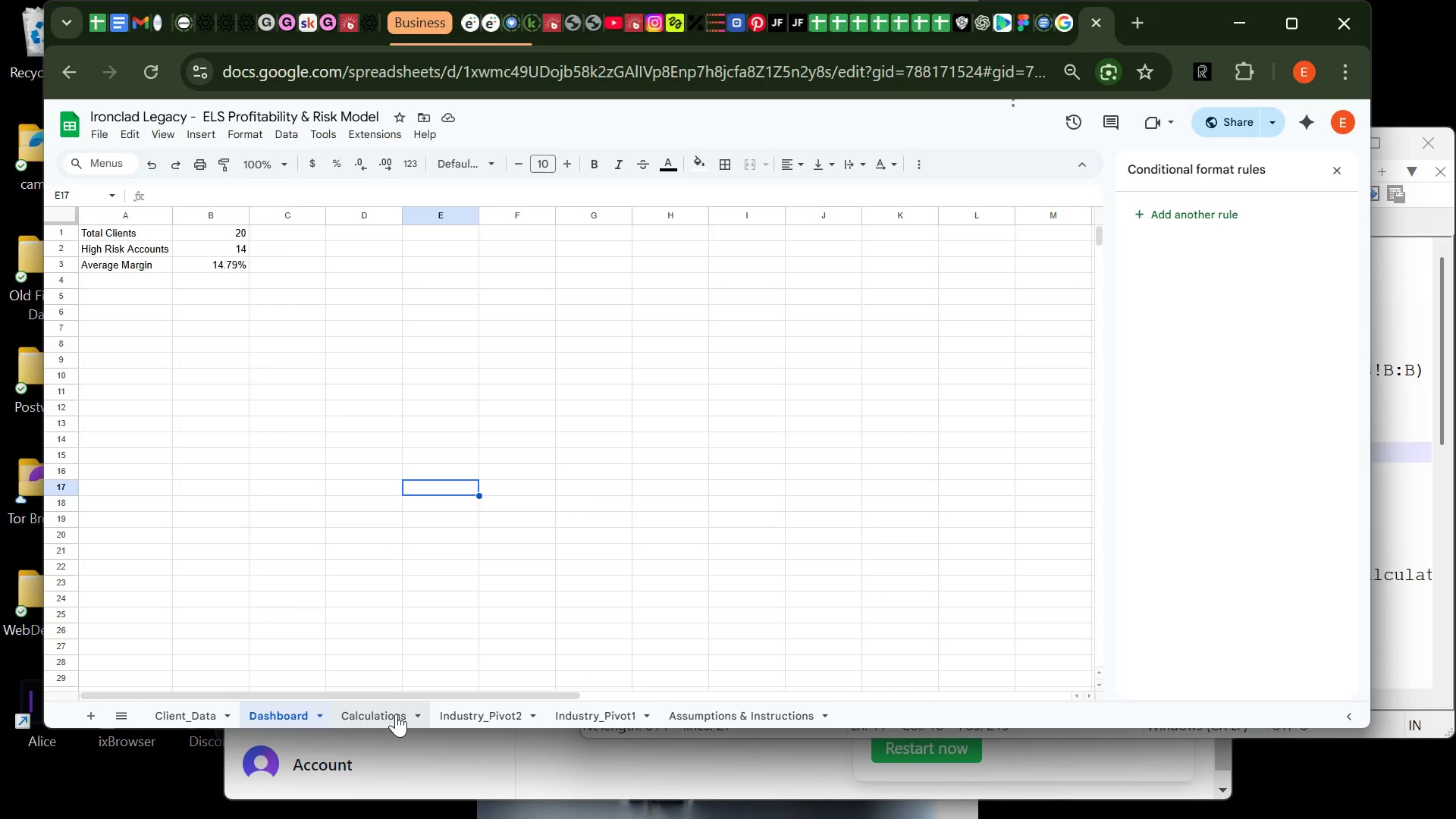 
left_click([202, 715])
 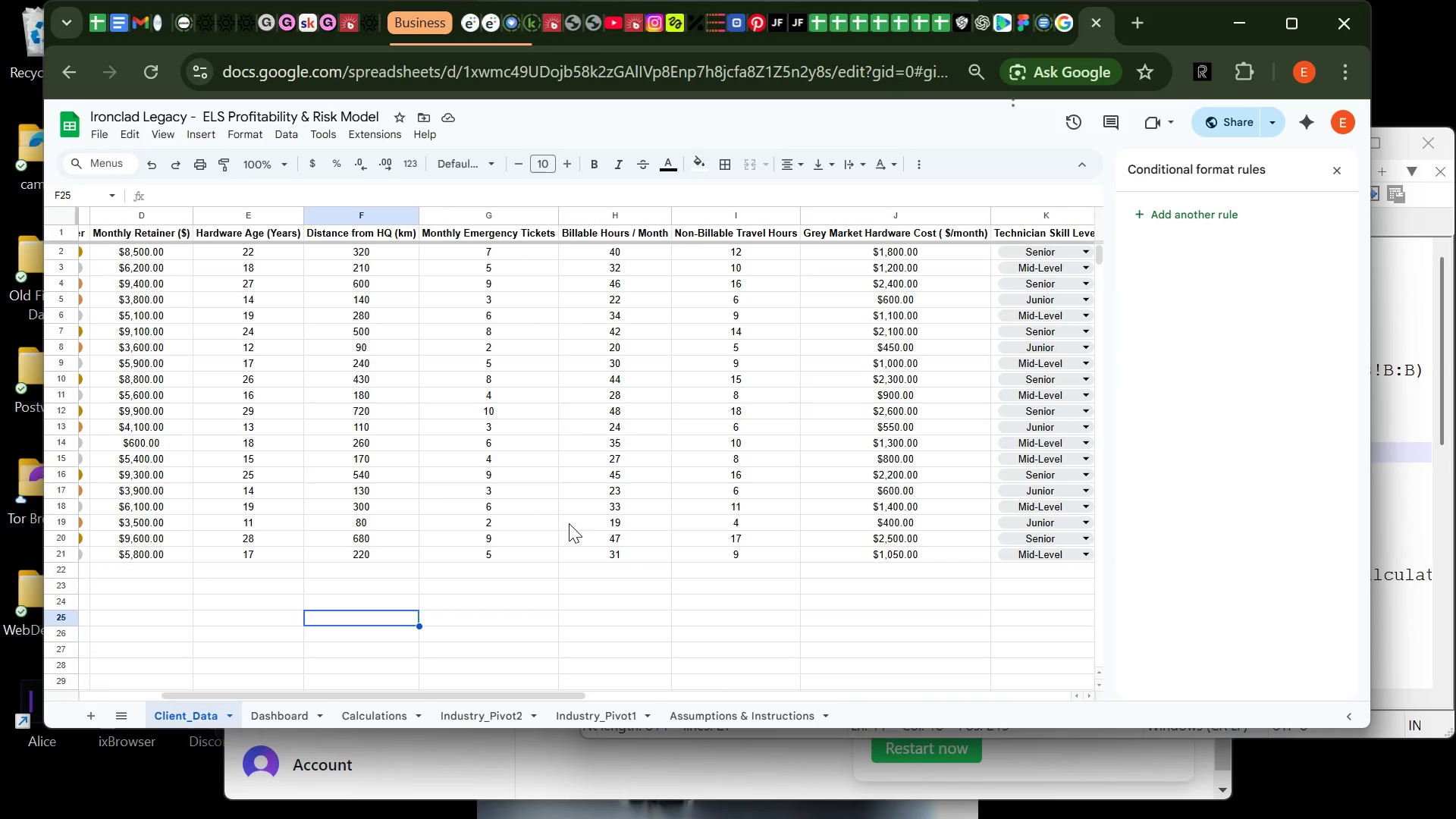 
wait(112.8)
 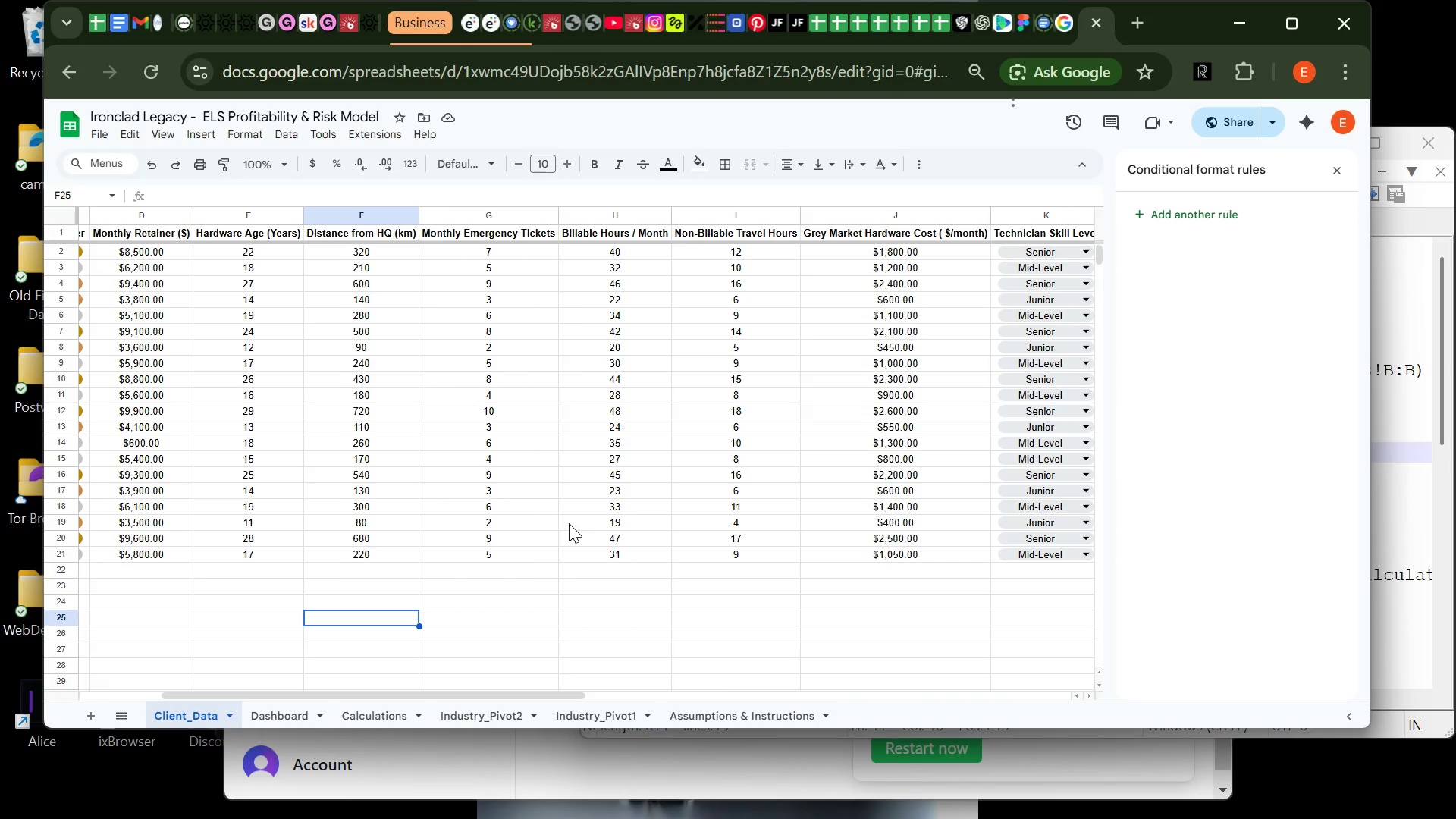 
left_click([294, 712])
 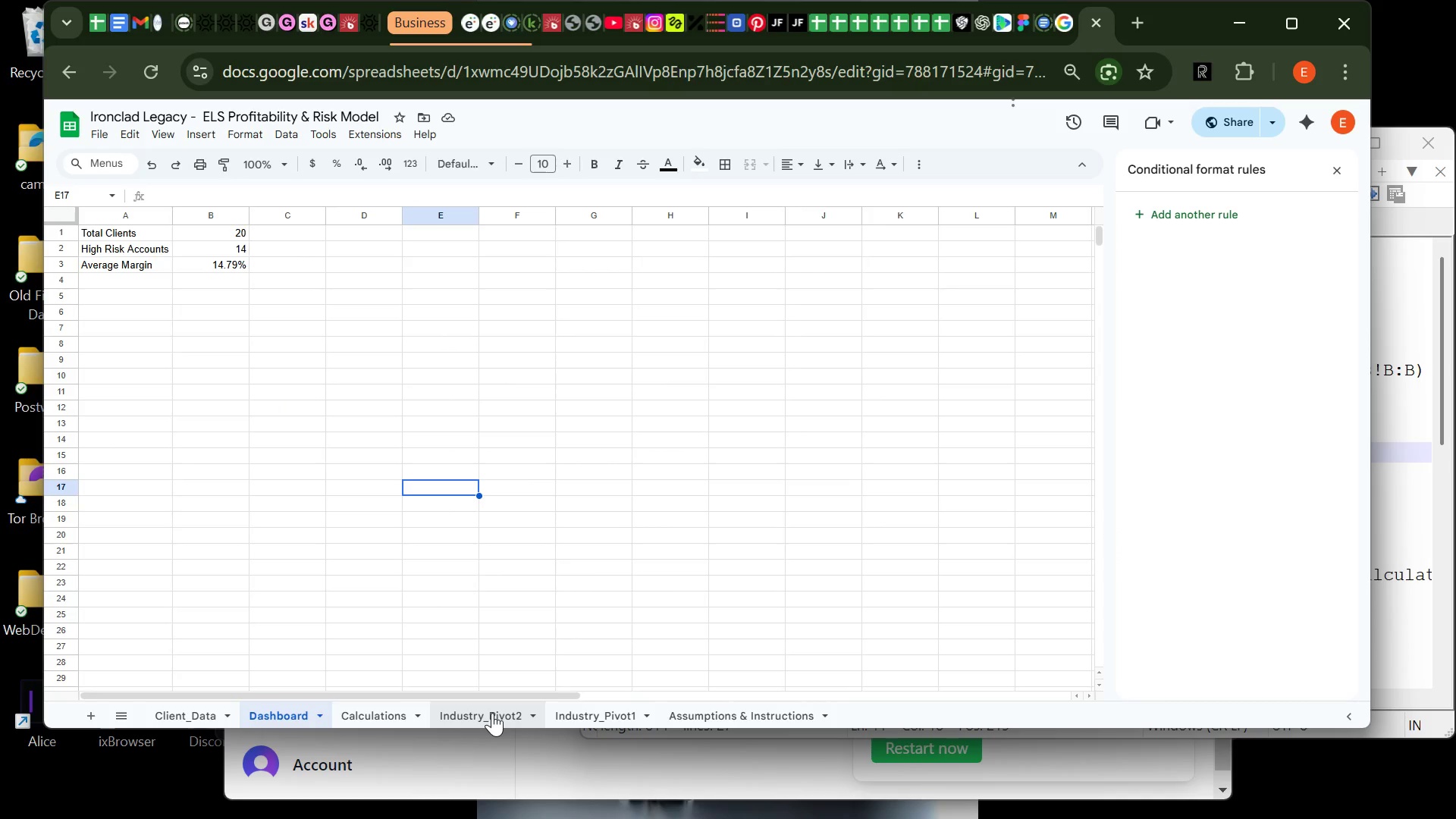 
left_click([492, 713])
 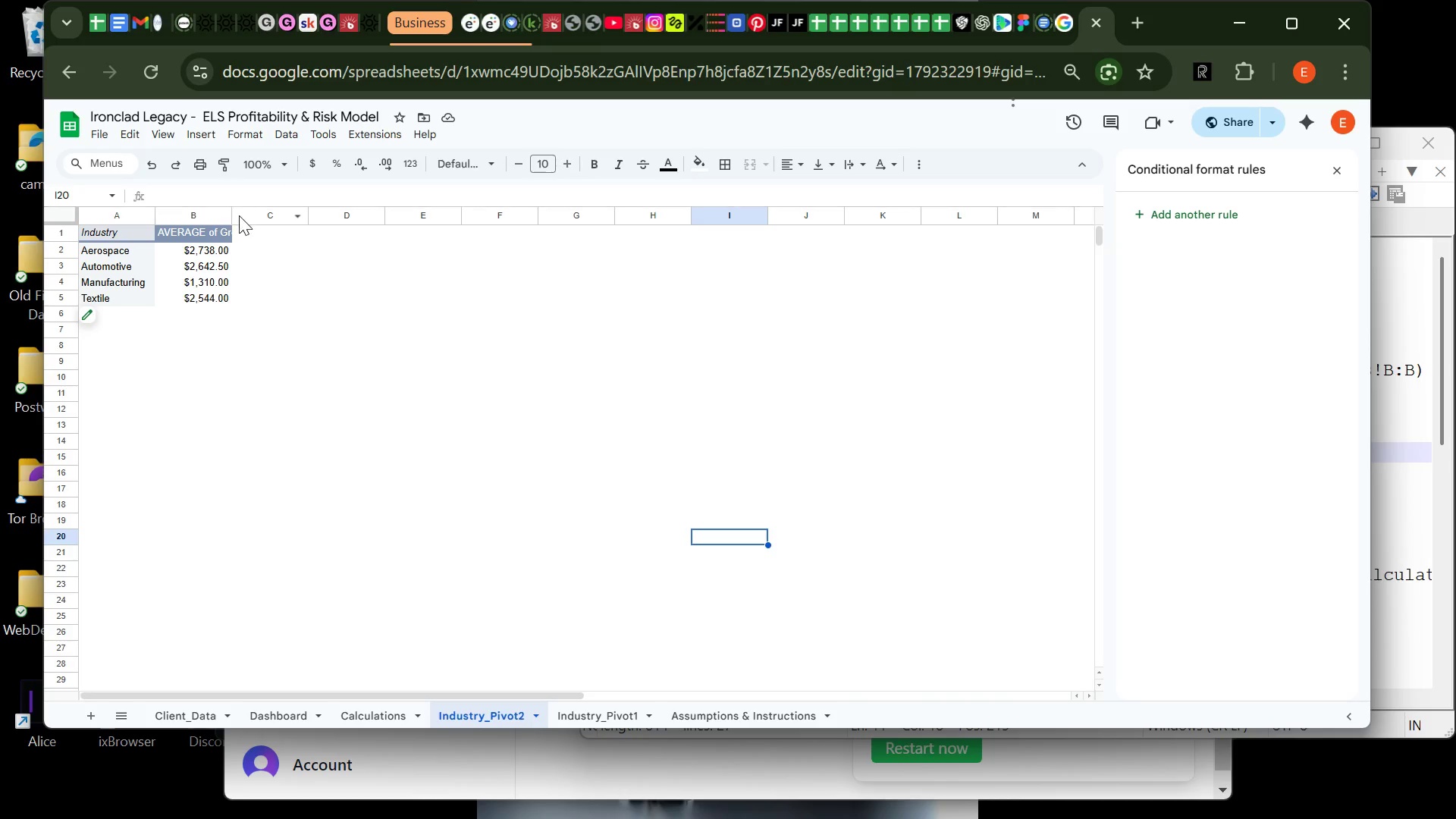 
wait(19.47)
 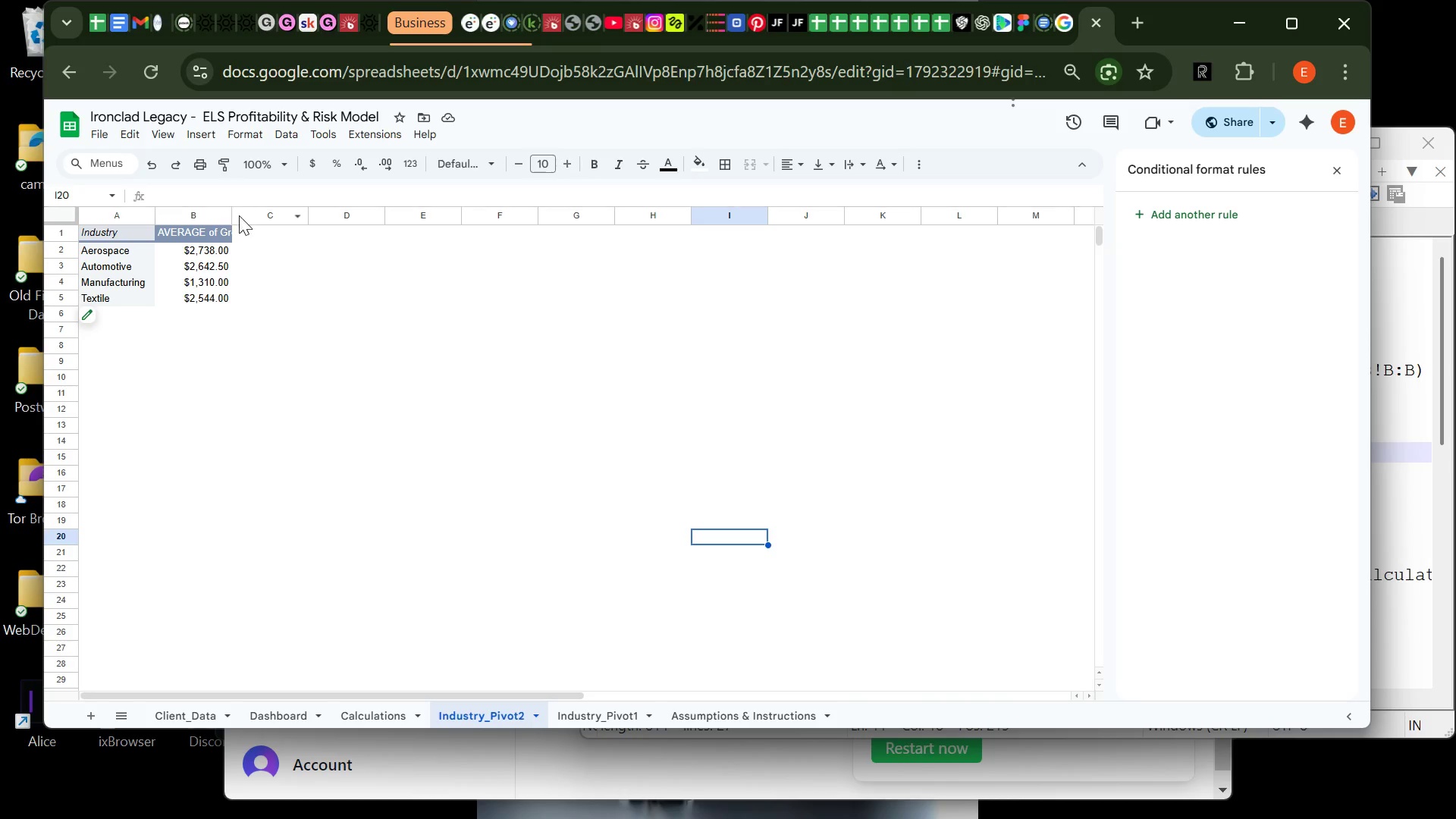 
left_click([234, 214])
 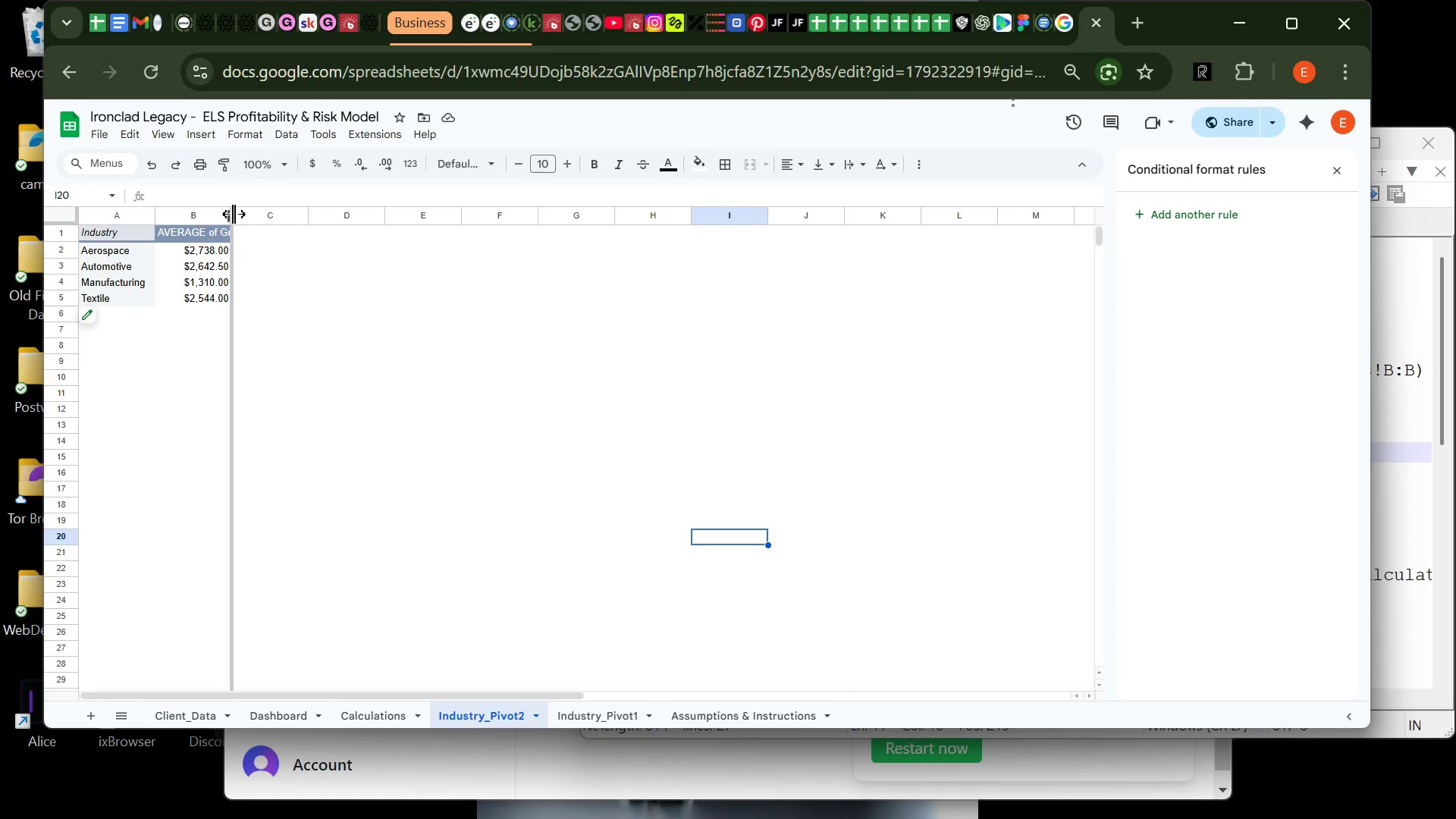 
double_click([234, 214])
 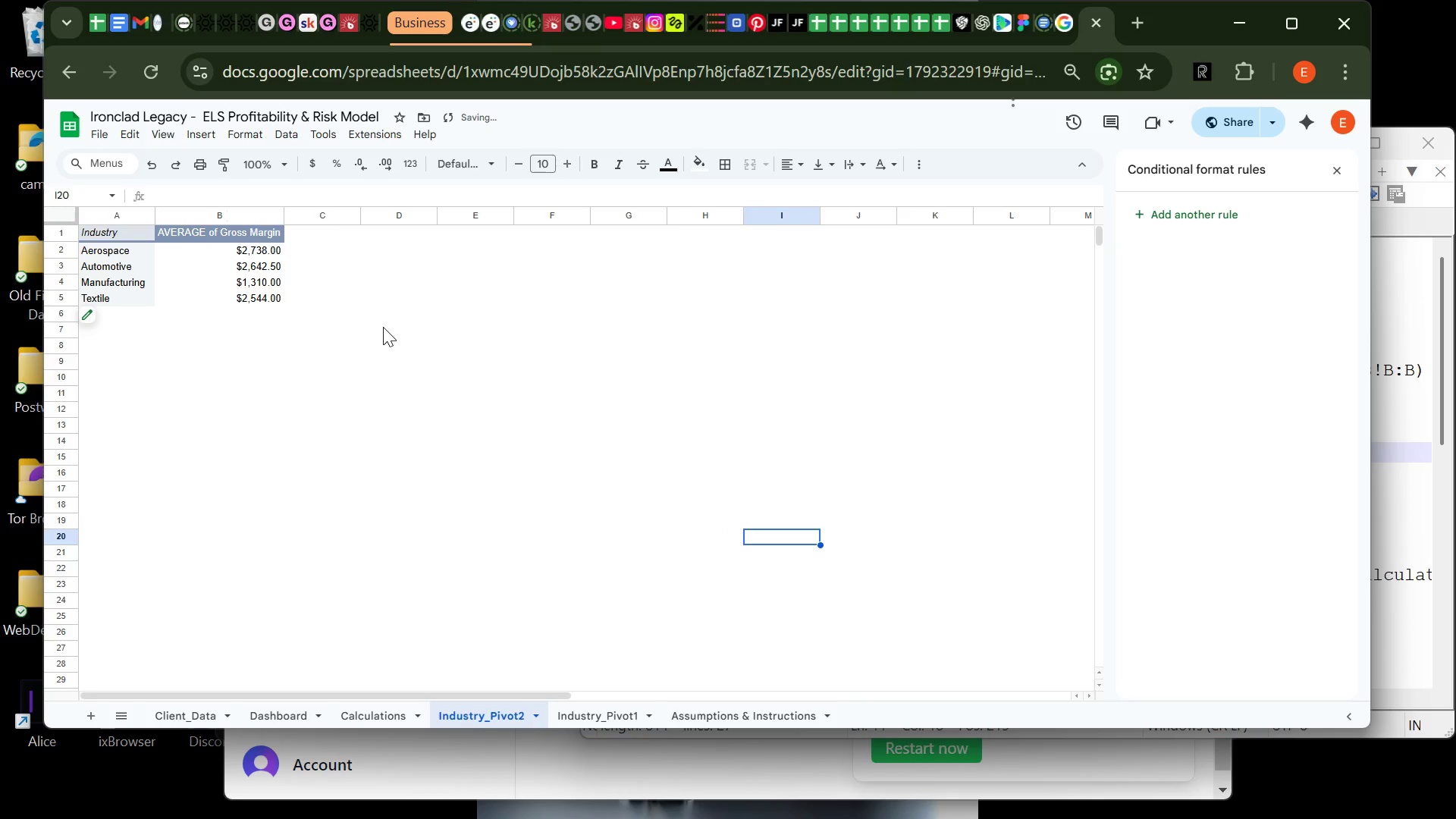 
left_click([383, 327])
 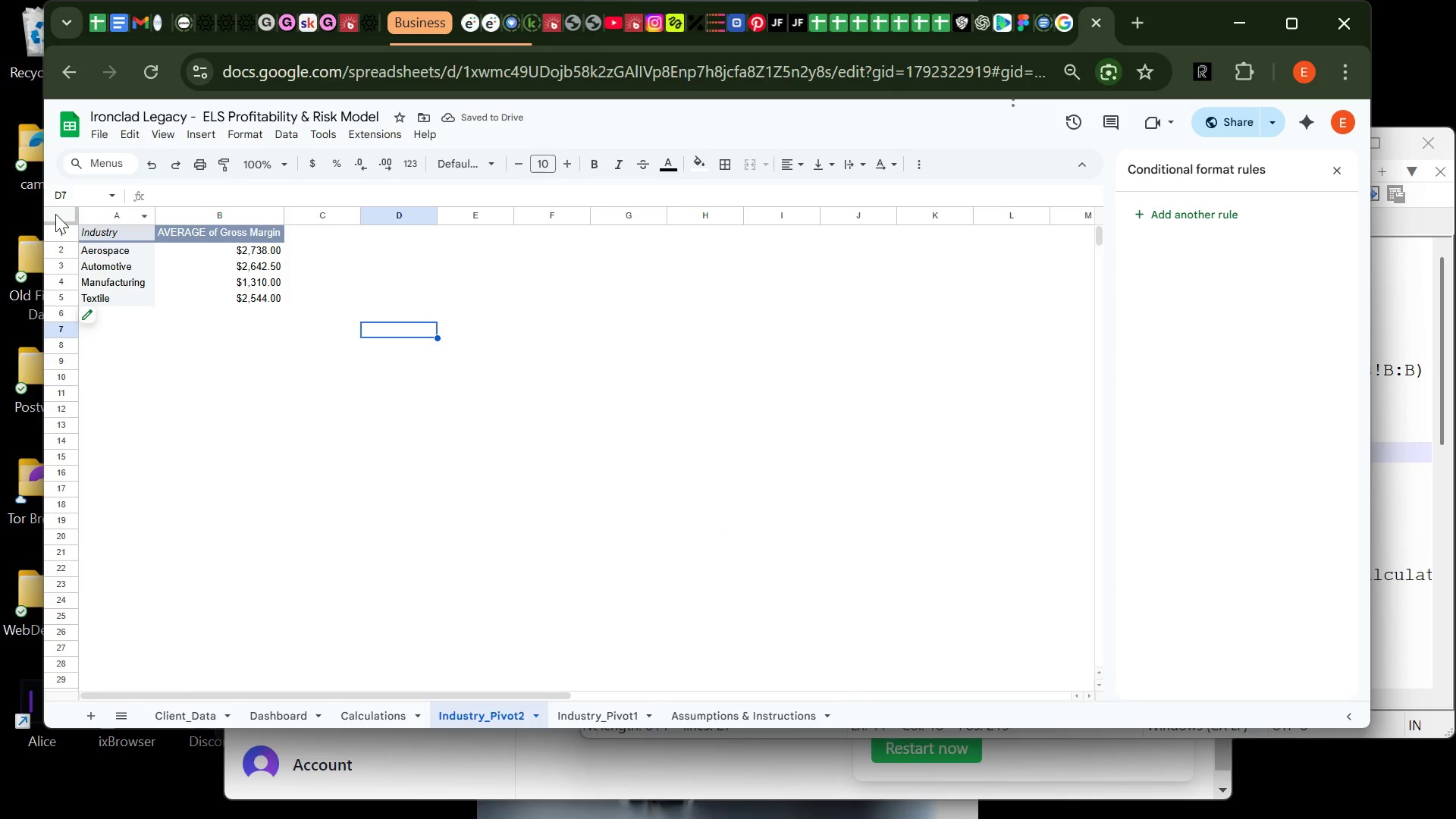 
left_click([53, 214])
 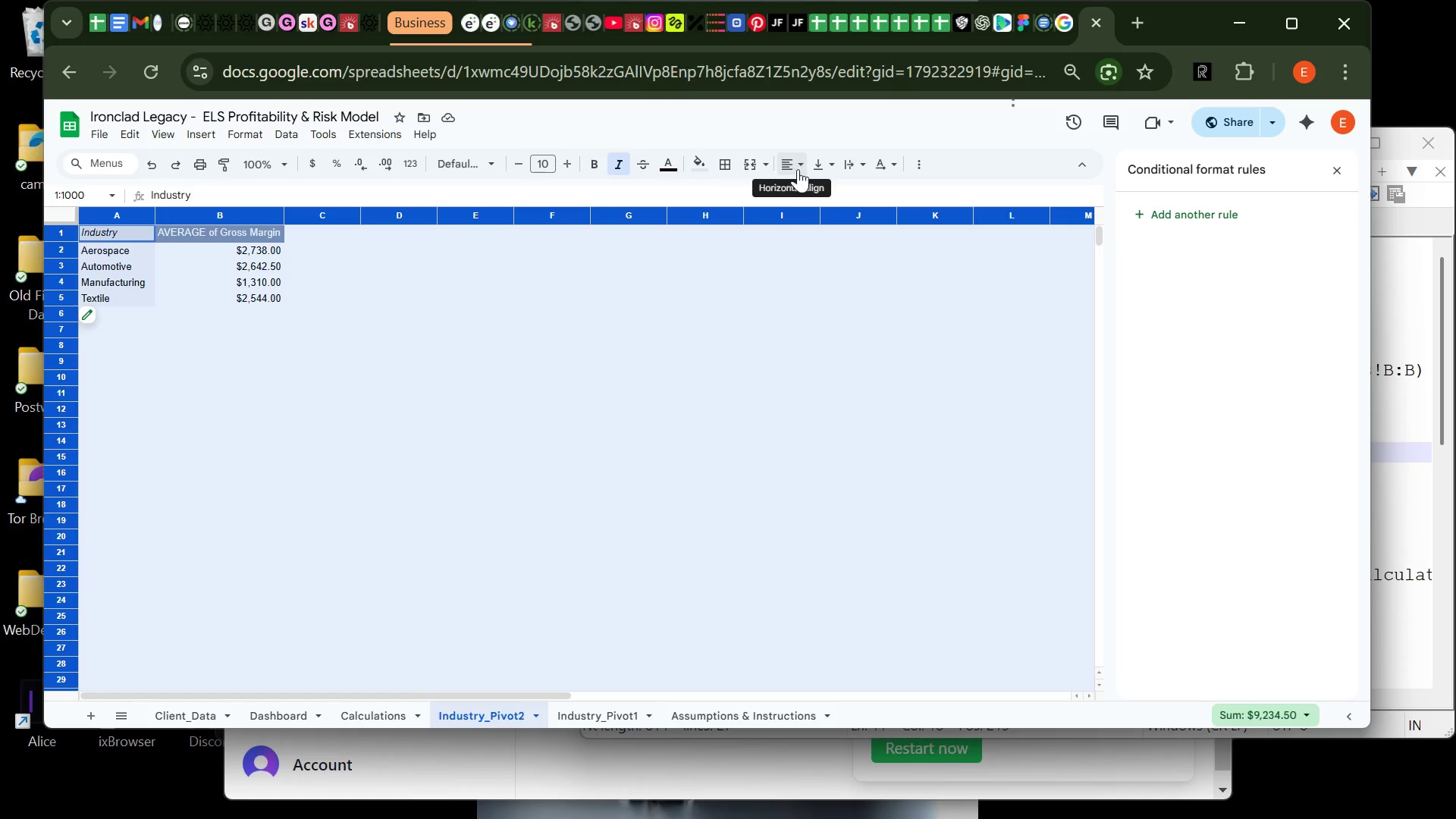 
left_click([801, 169])
 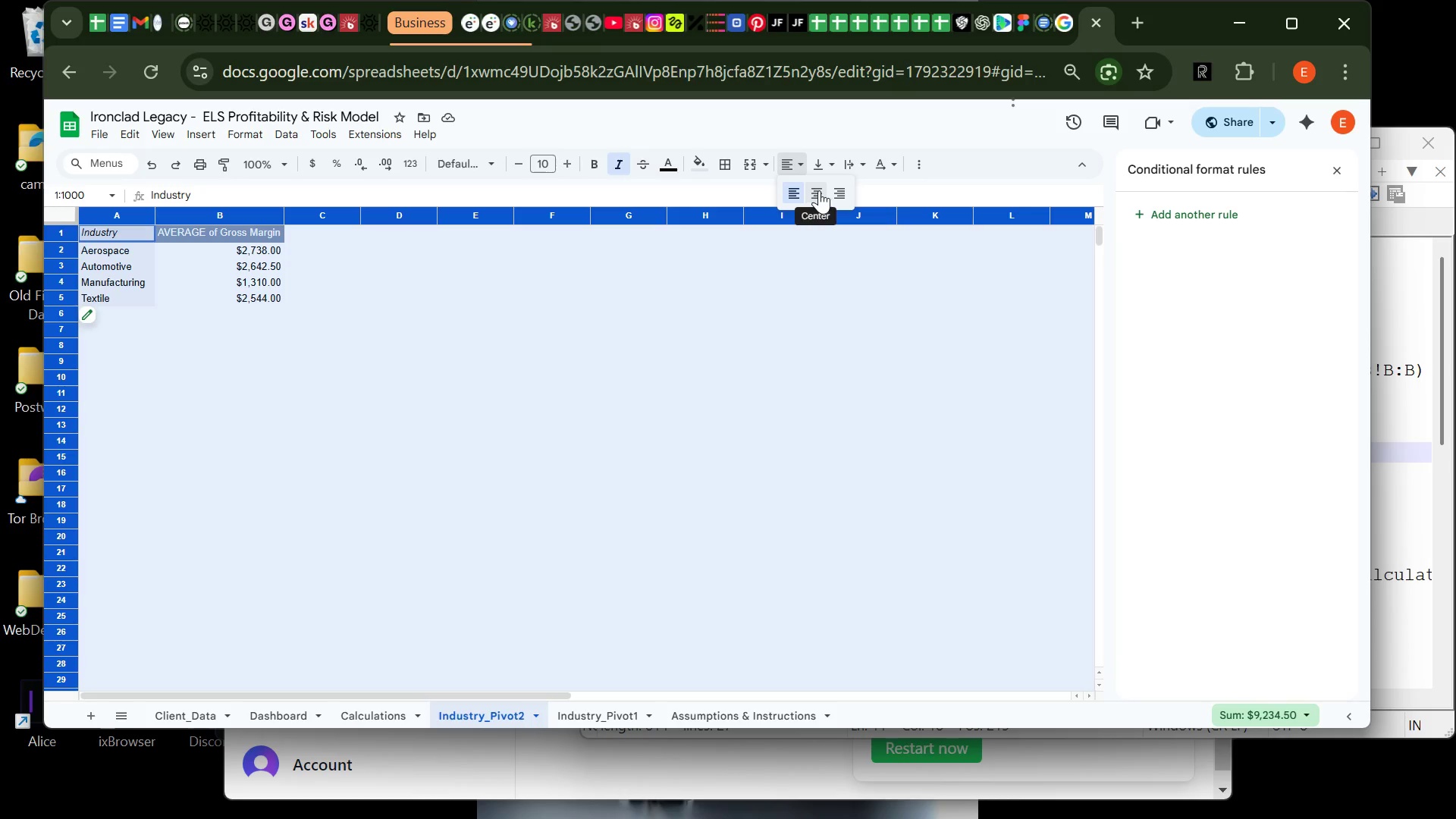 
left_click([818, 189])
 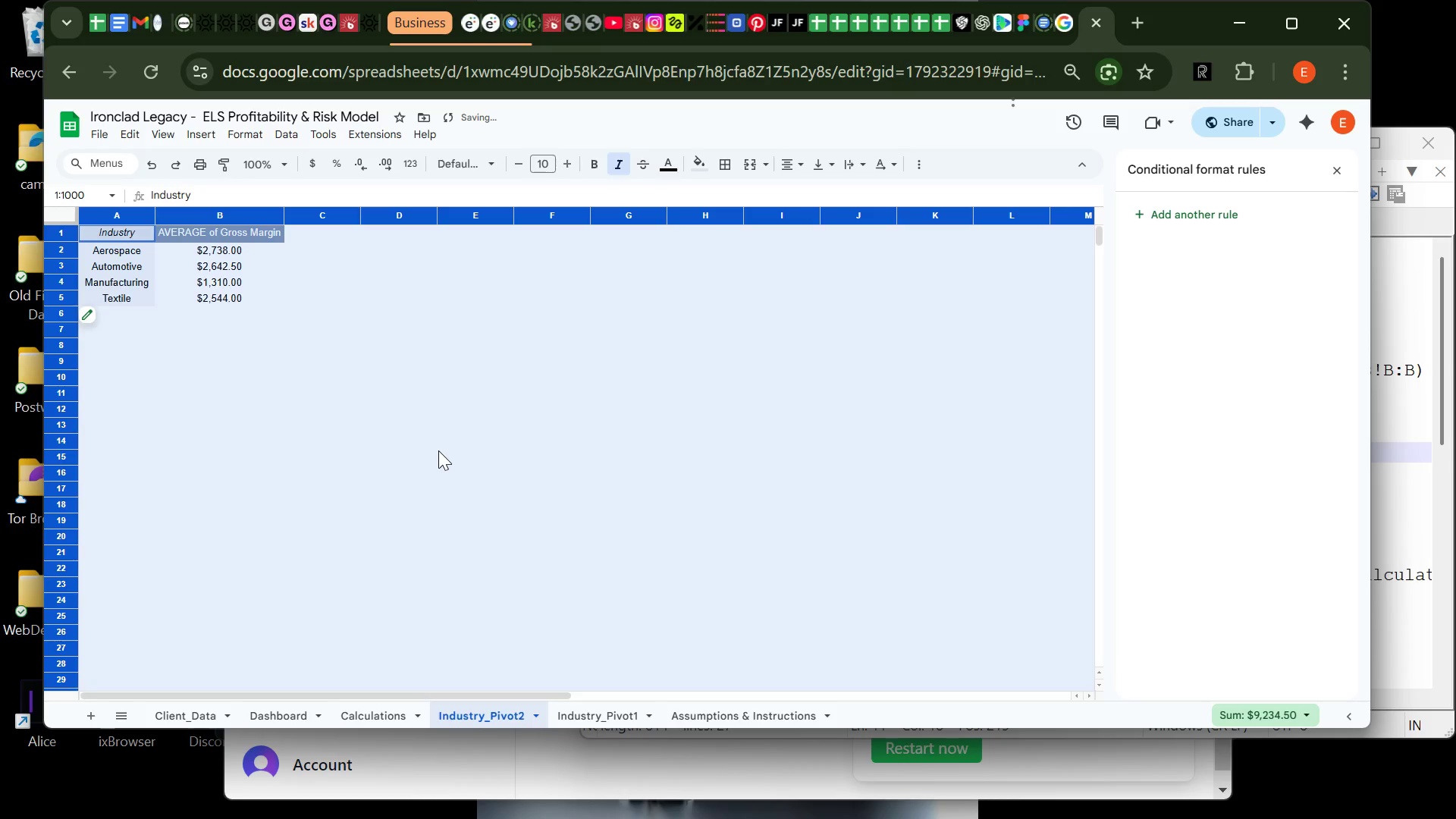 
left_click([438, 450])
 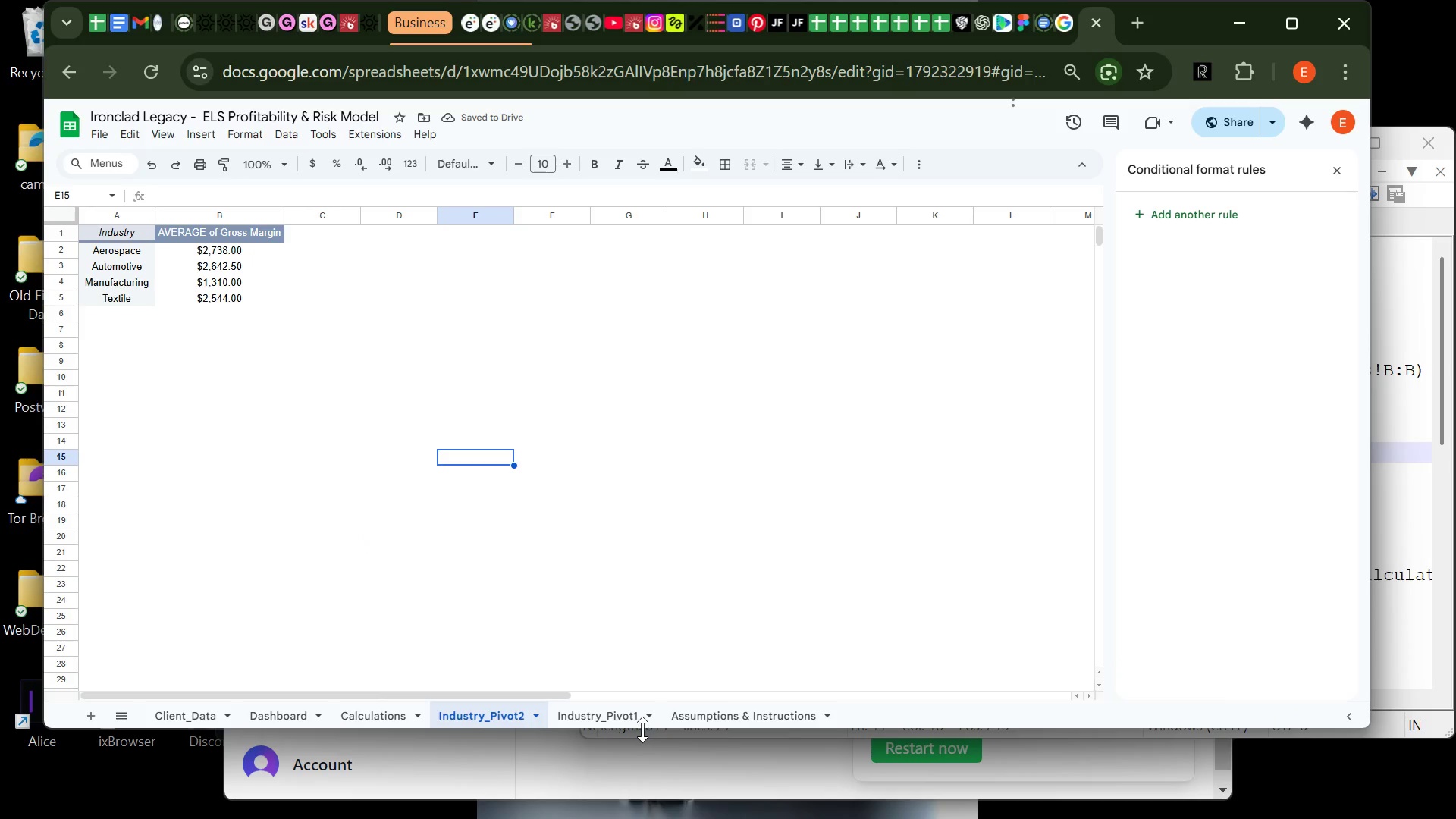 
left_click([628, 722])
 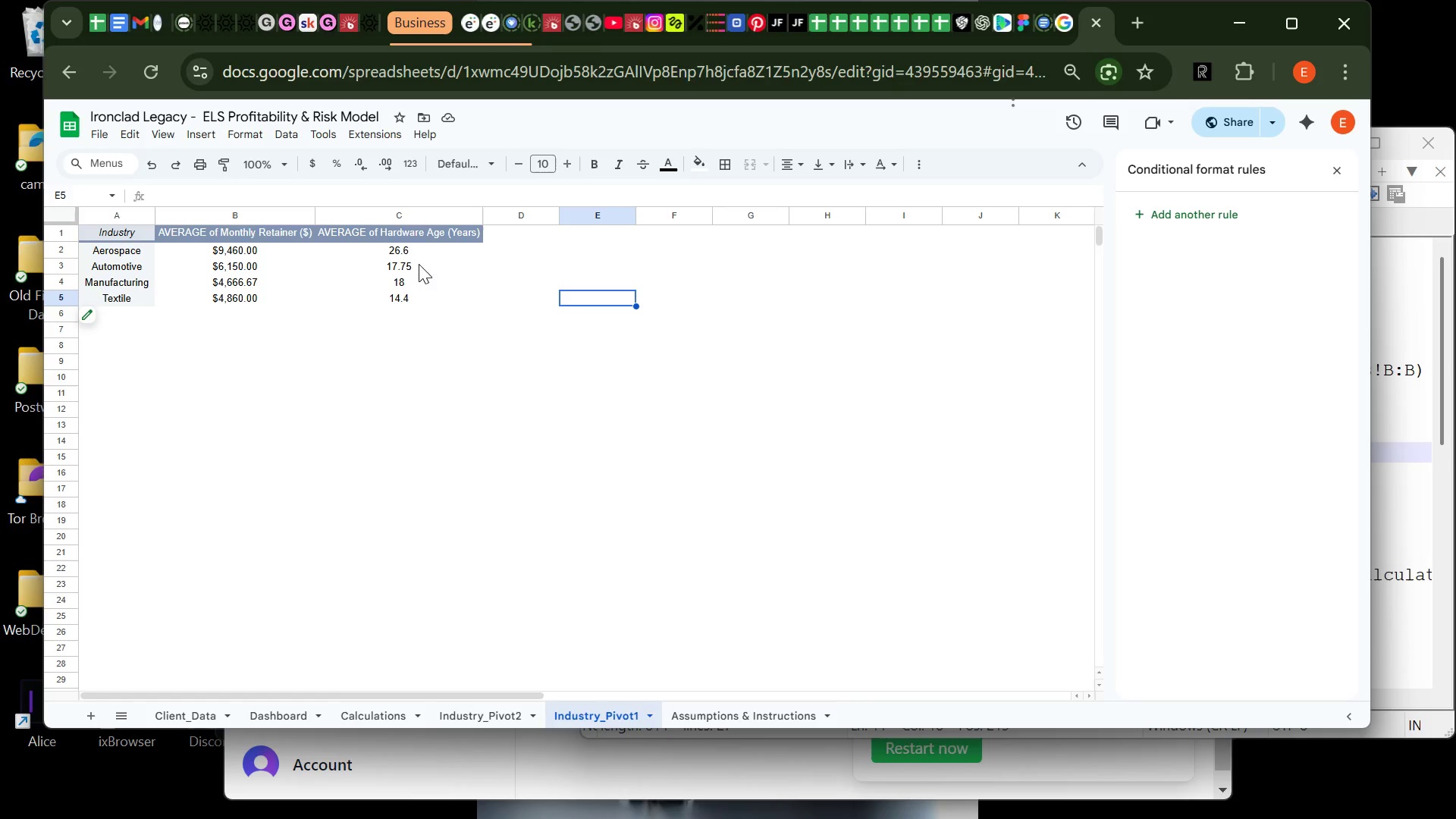 
wait(35.22)
 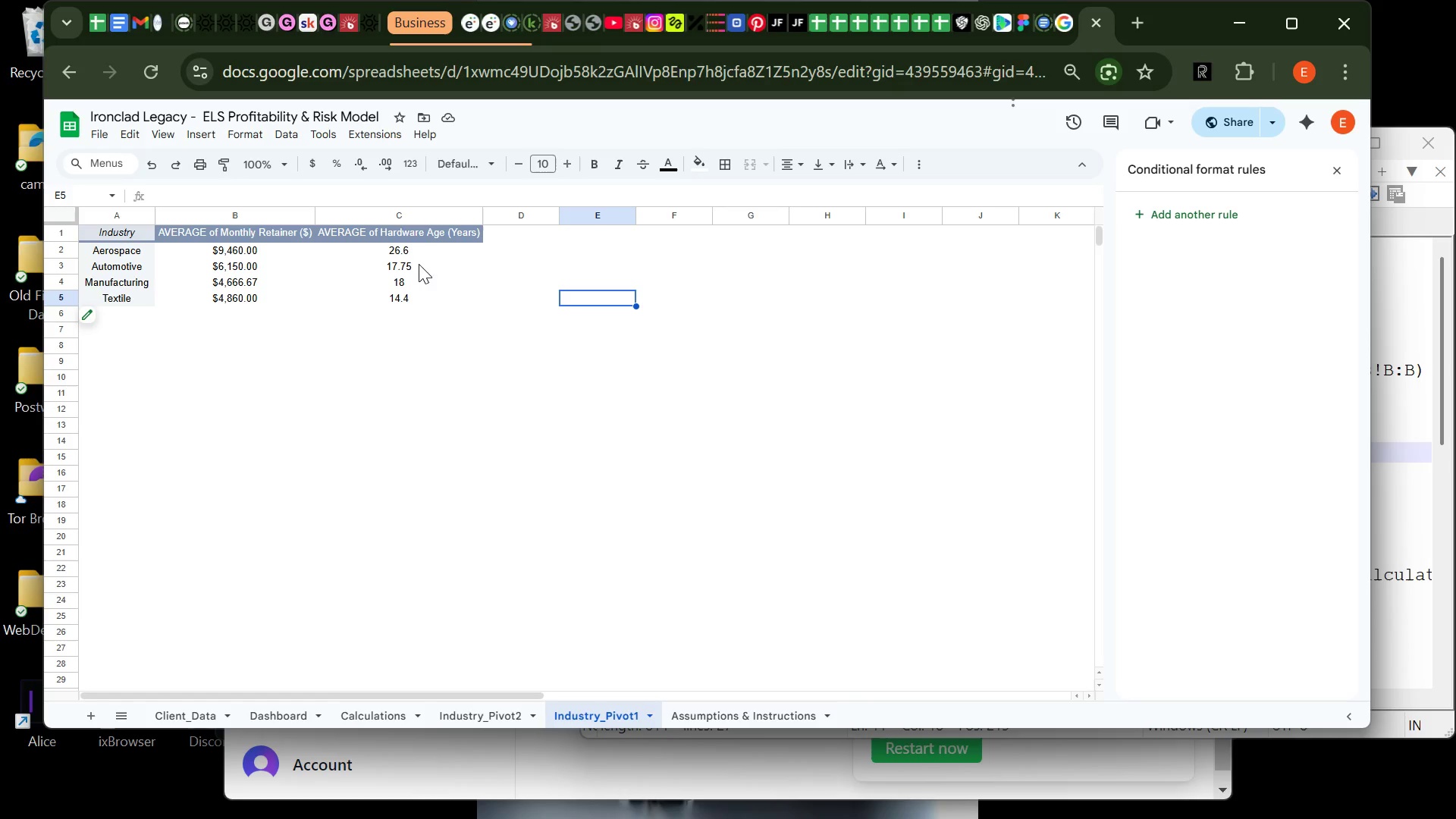 
right_click([428, 237])
 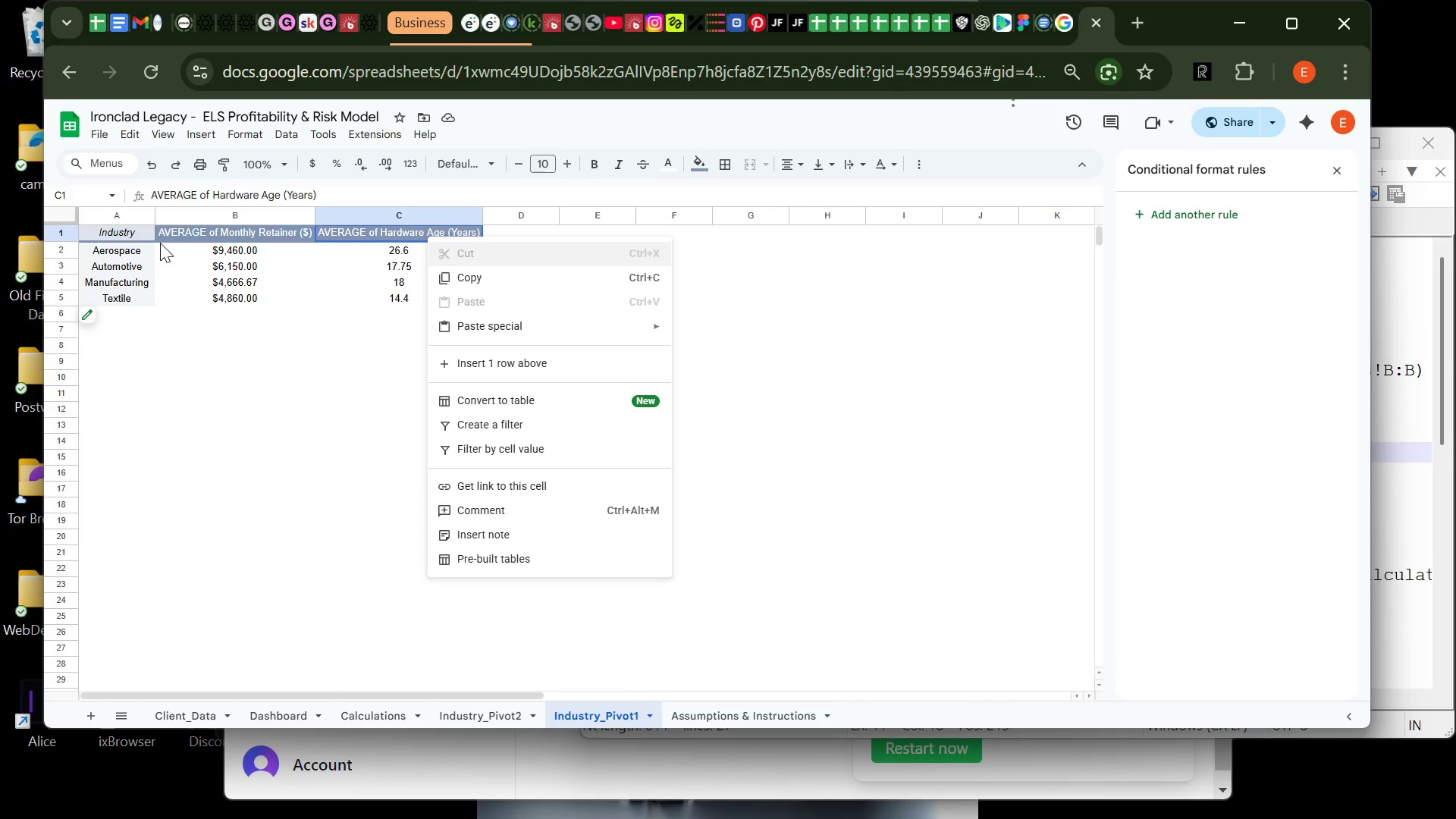 
left_click([173, 237])
 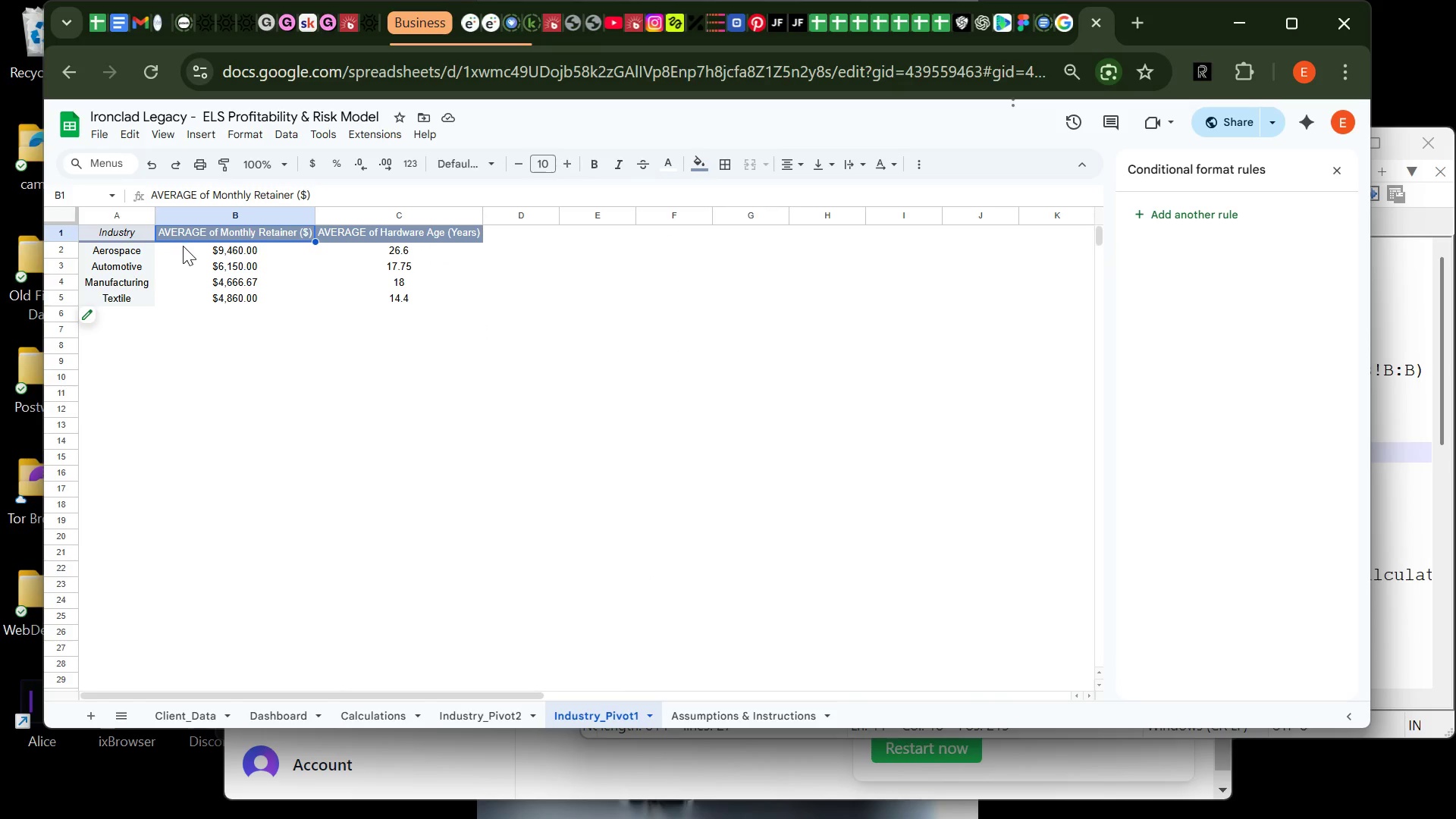 
left_click([183, 246])
 